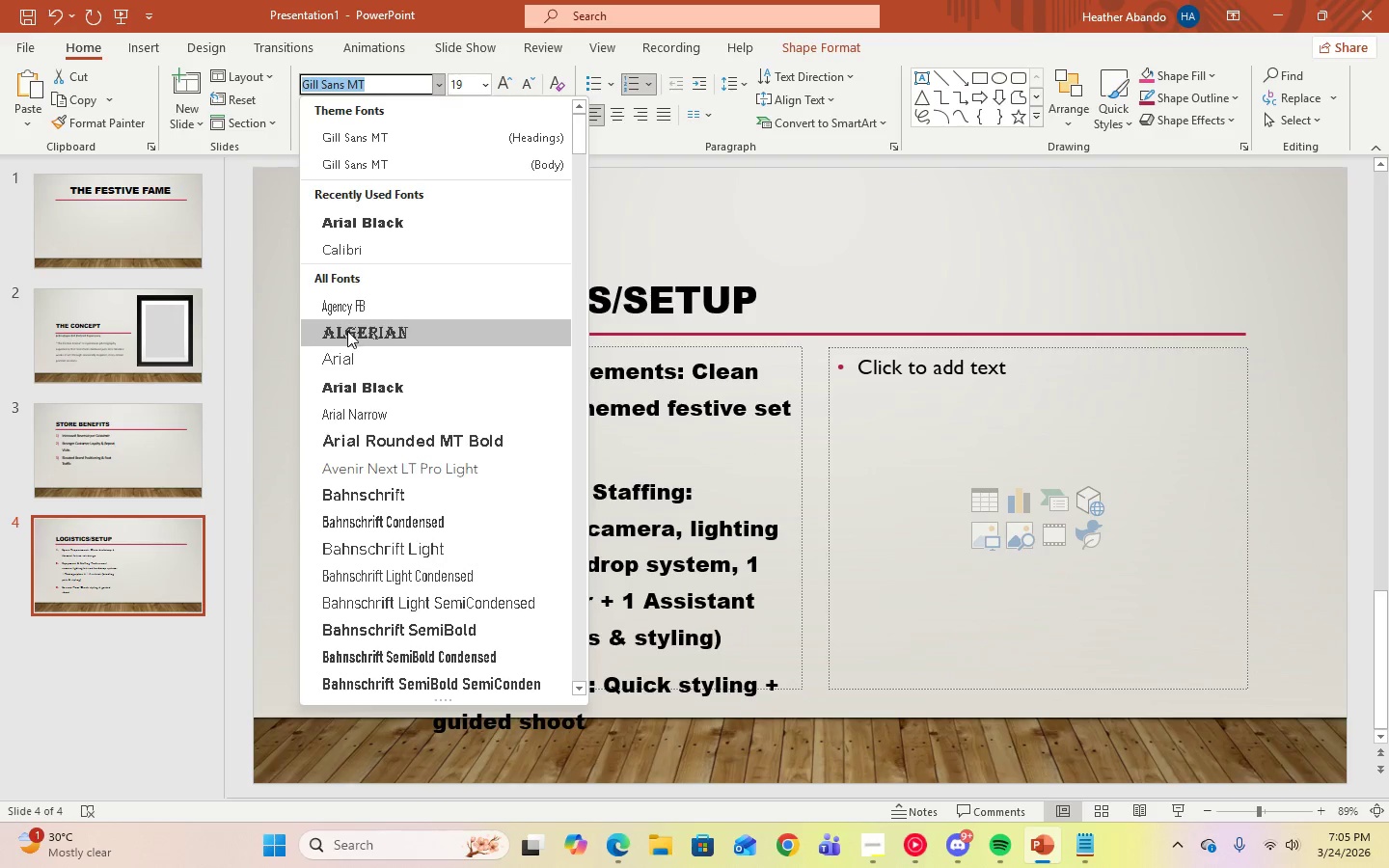 
left_click([355, 245])
 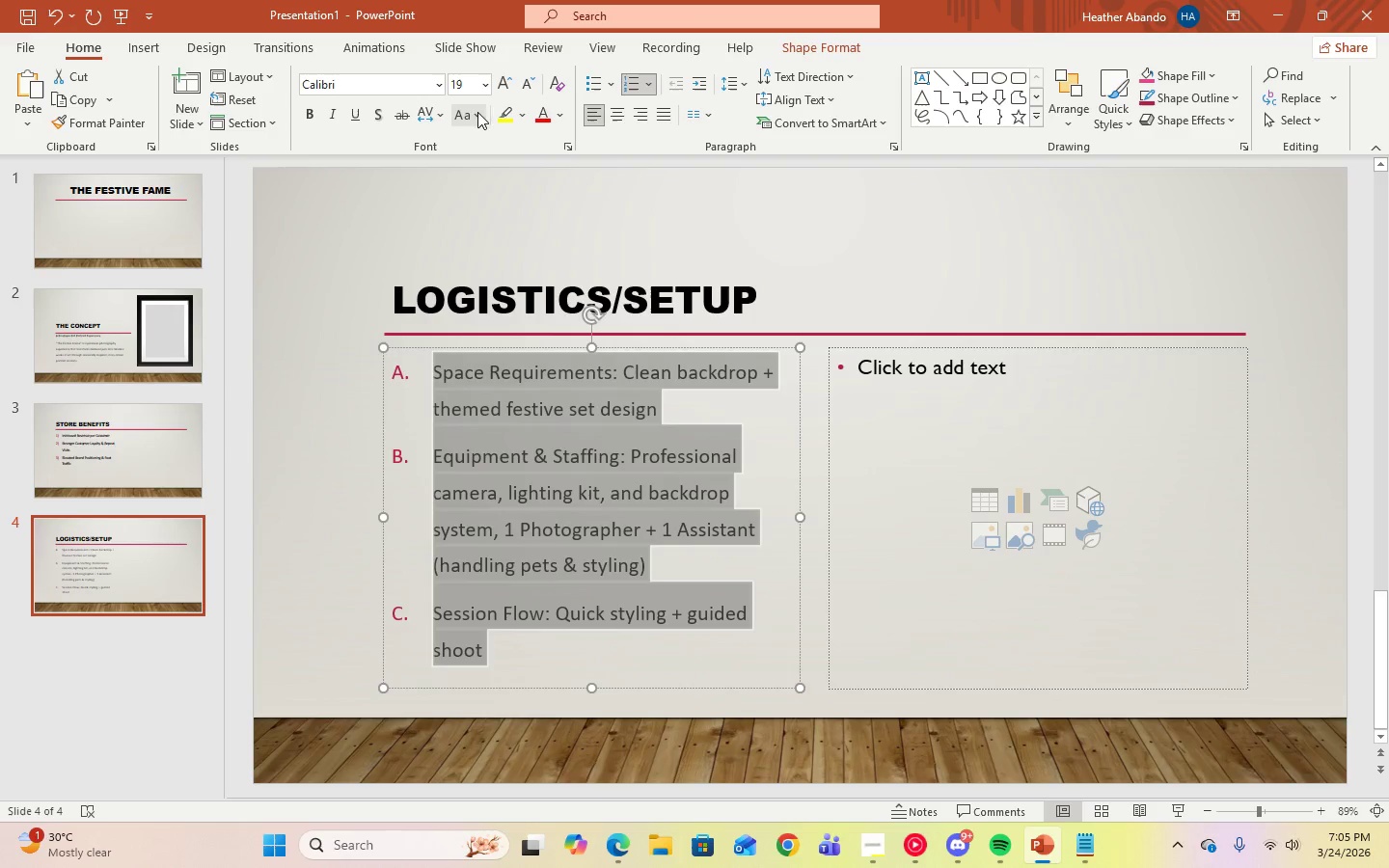 
left_click([480, 86])
 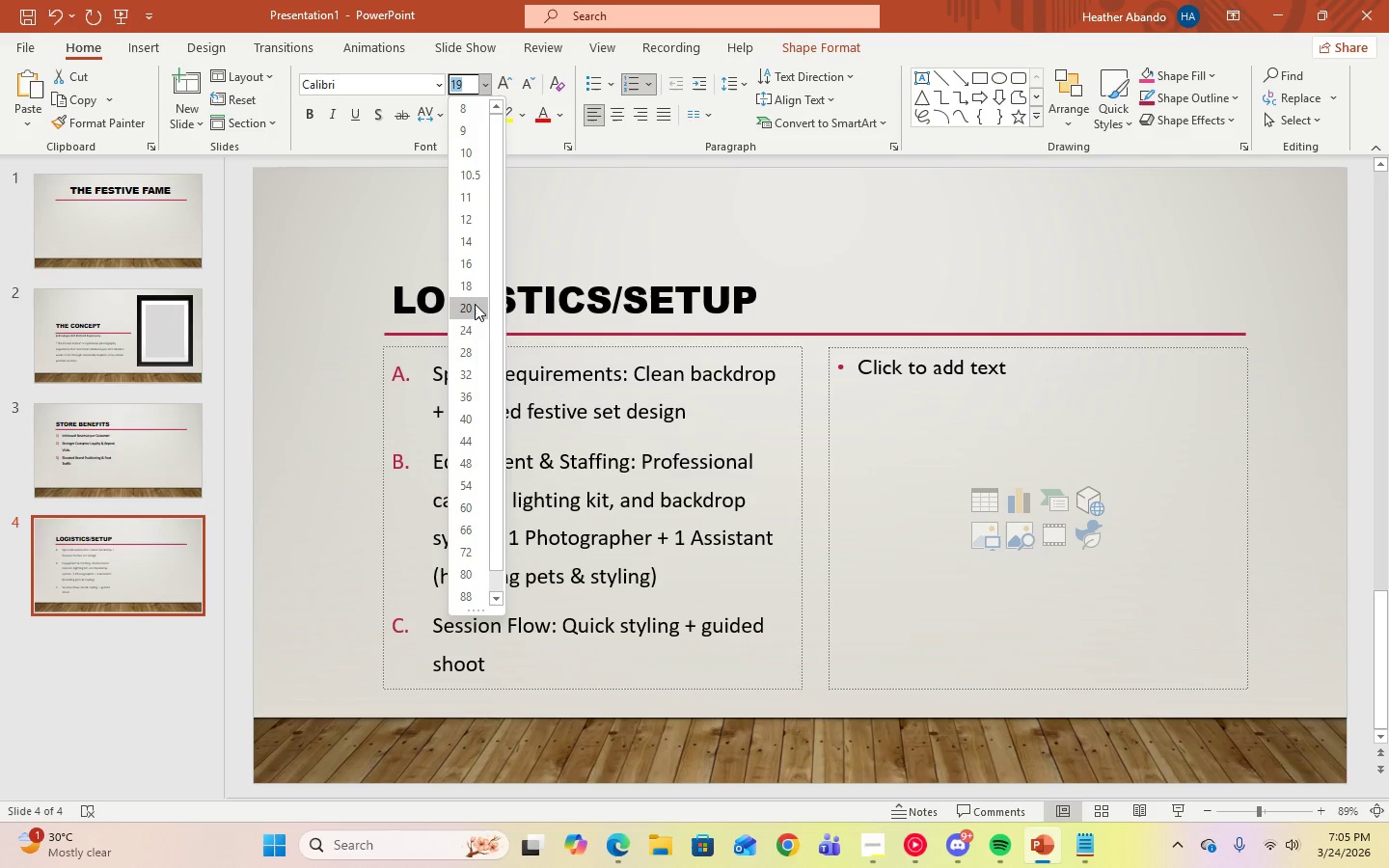 
left_click([475, 304])
 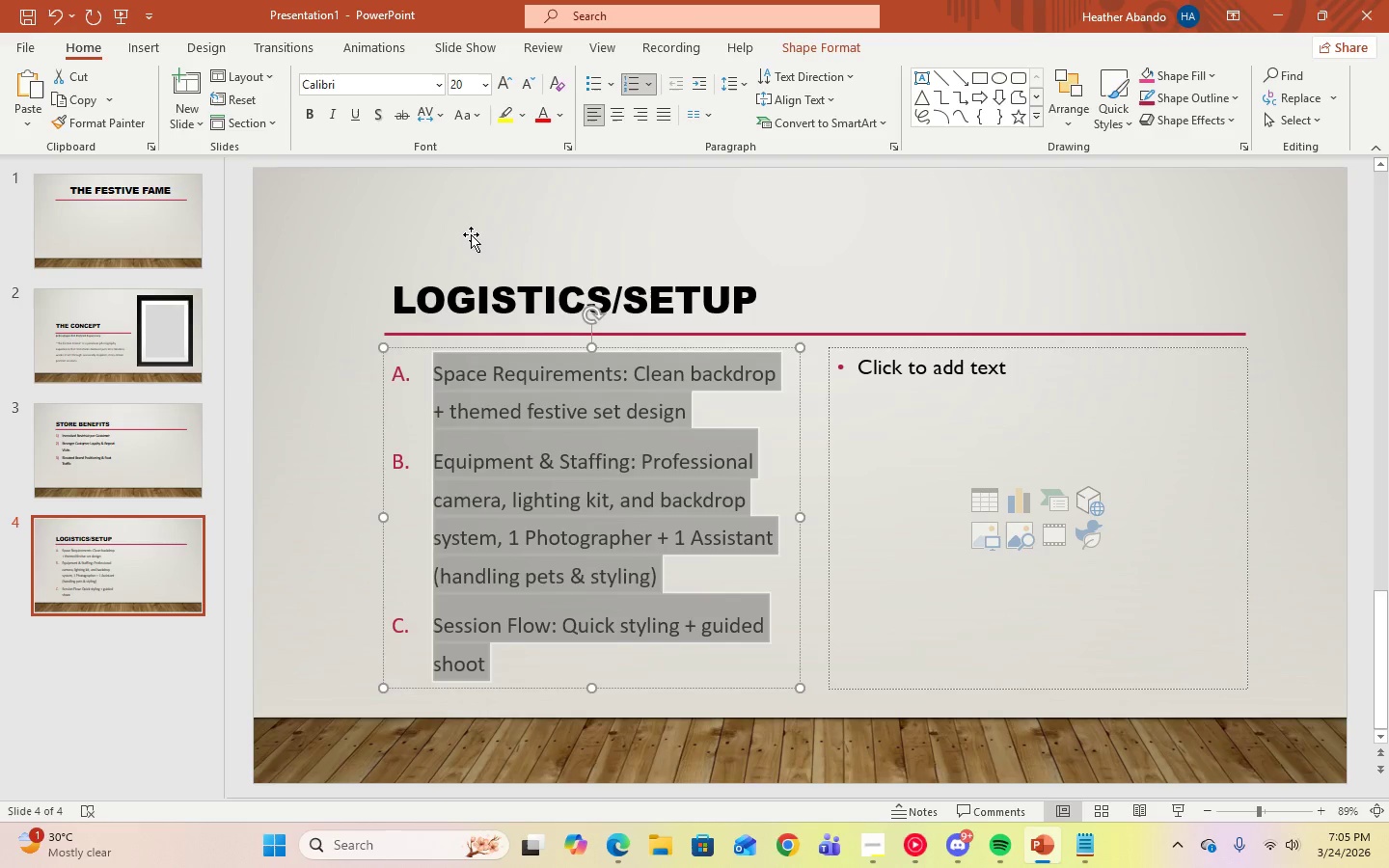 
left_click([742, 90])
 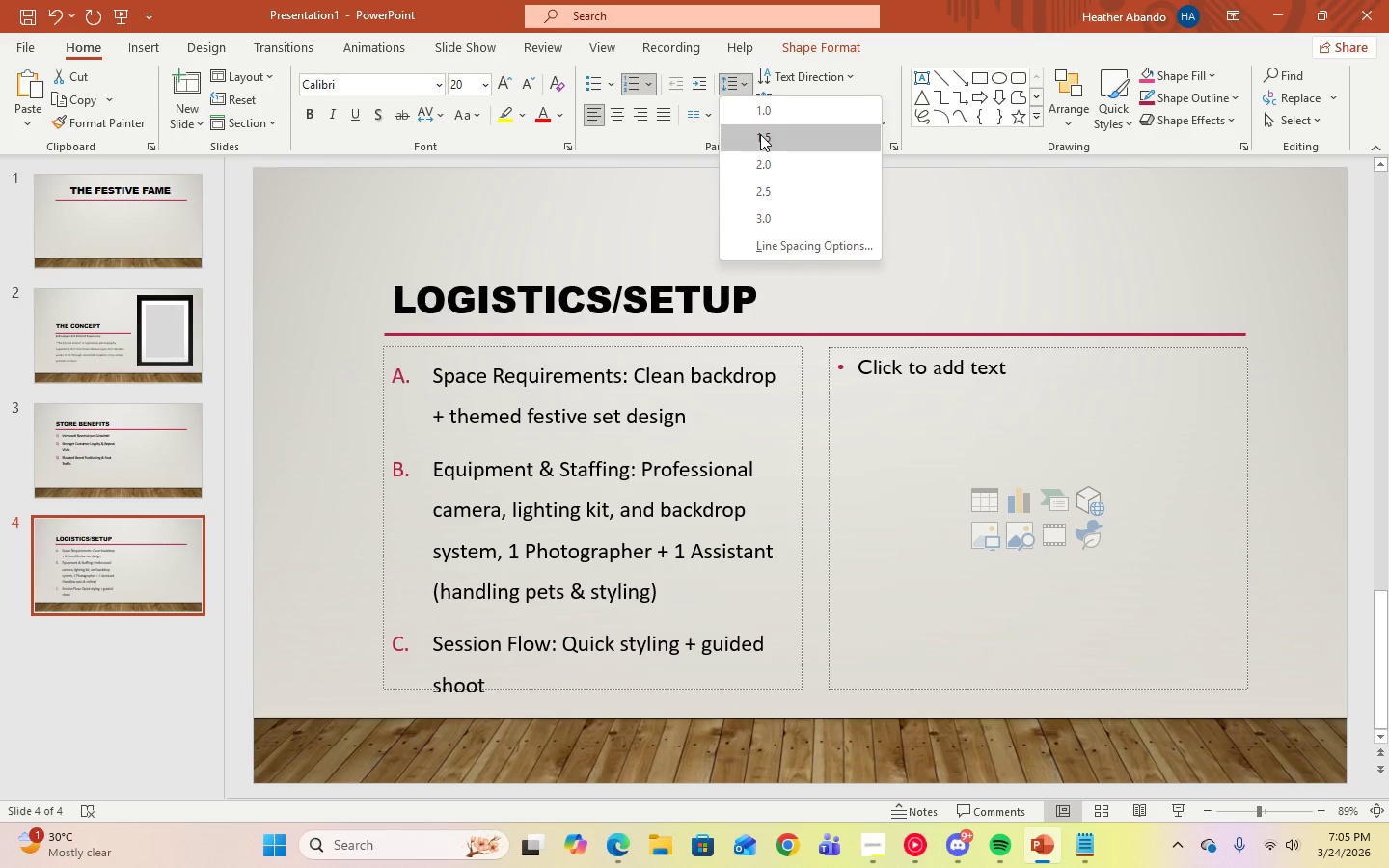 
left_click([760, 134])
 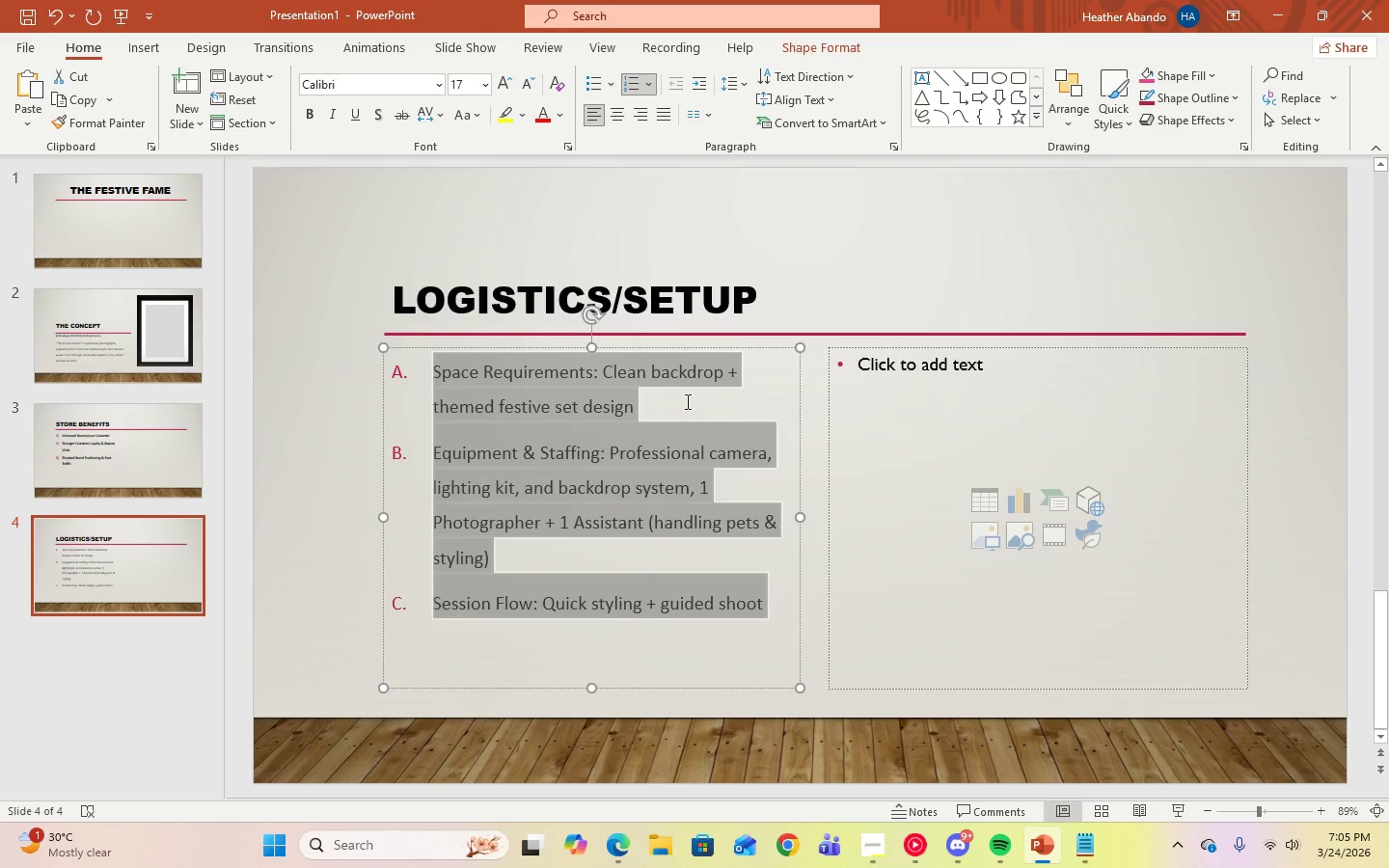 
left_click([568, 608])
 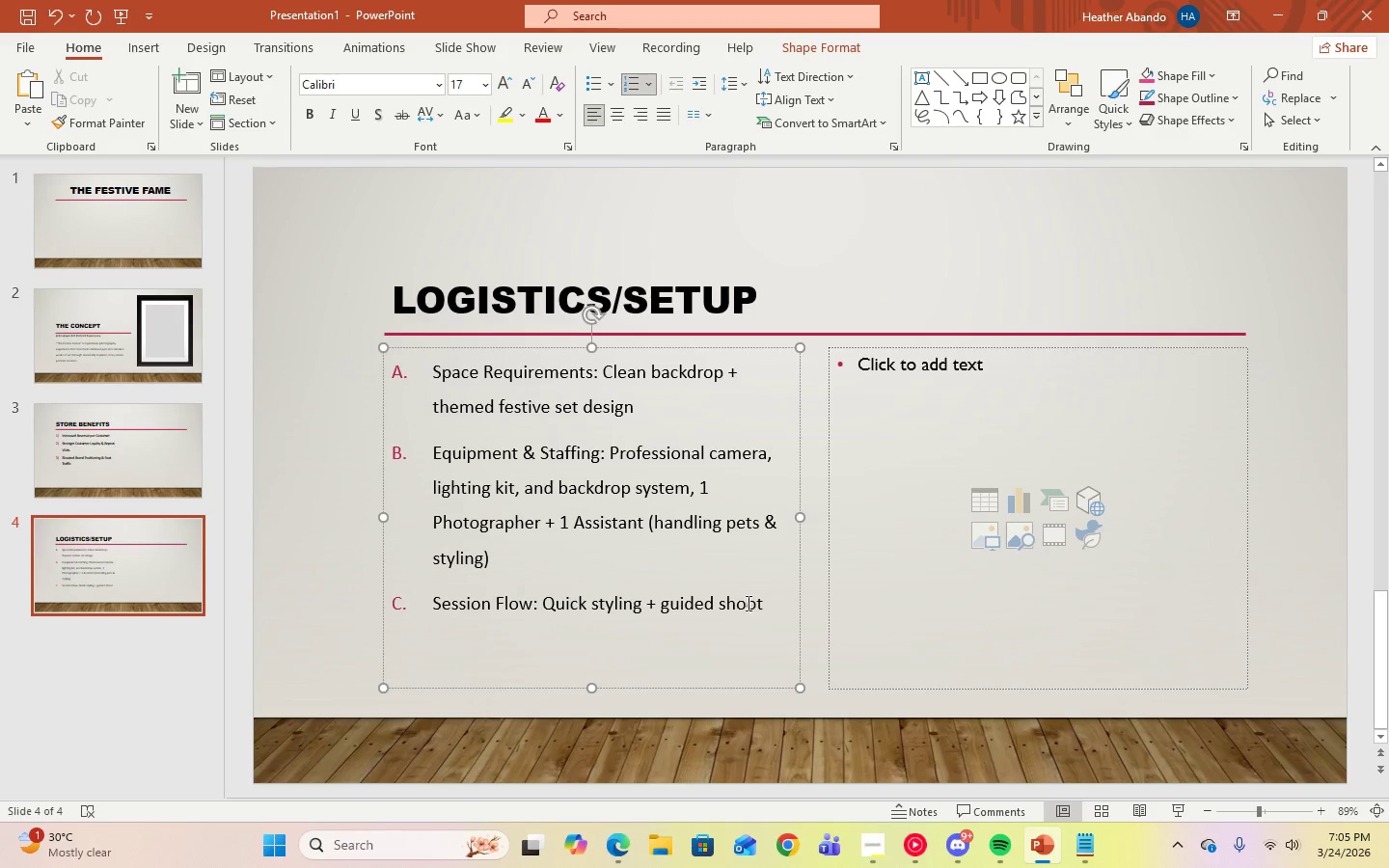 
left_click([761, 604])
 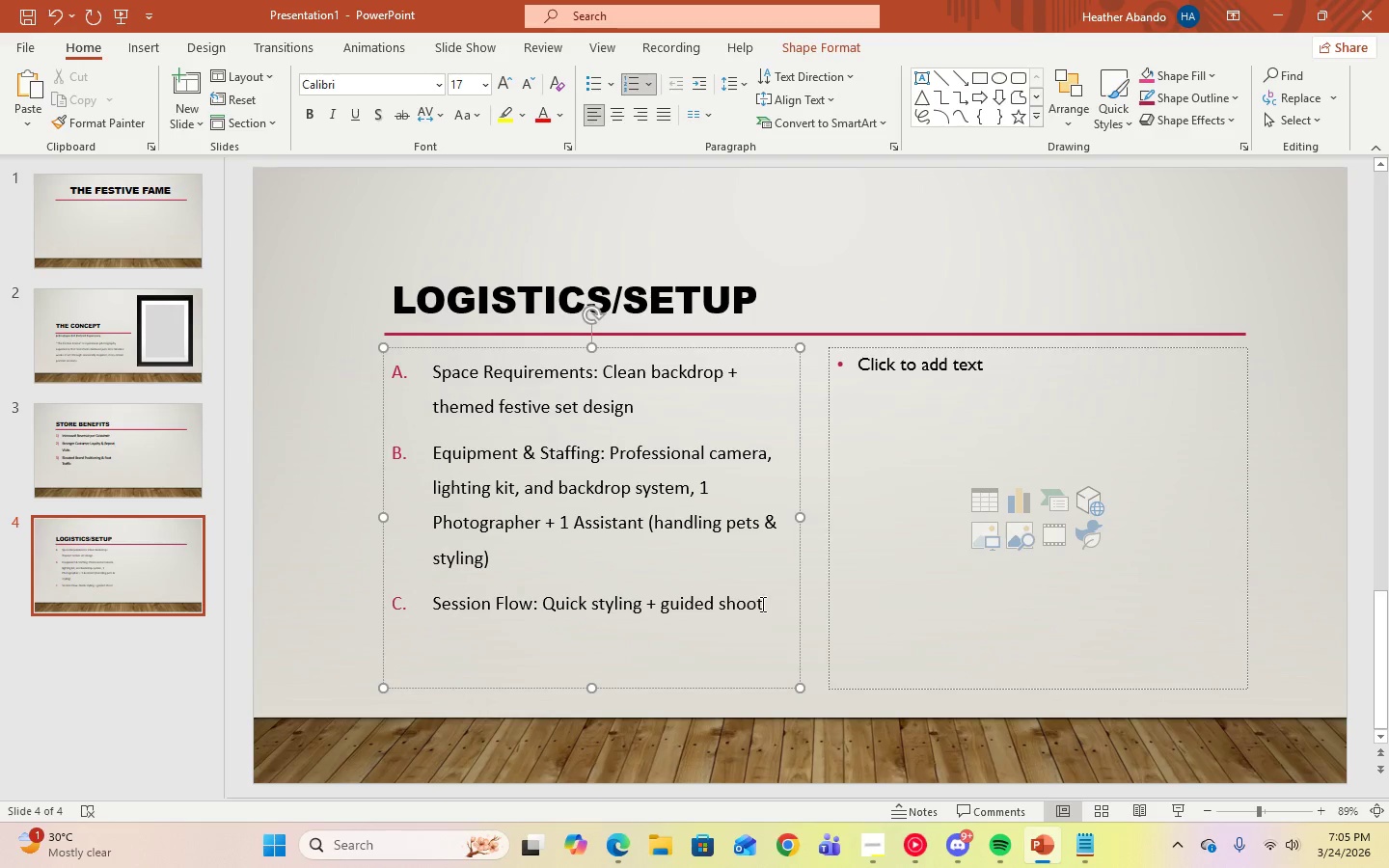 
left_click_drag(start_coordinate=[761, 604], to_coordinate=[447, 379])
 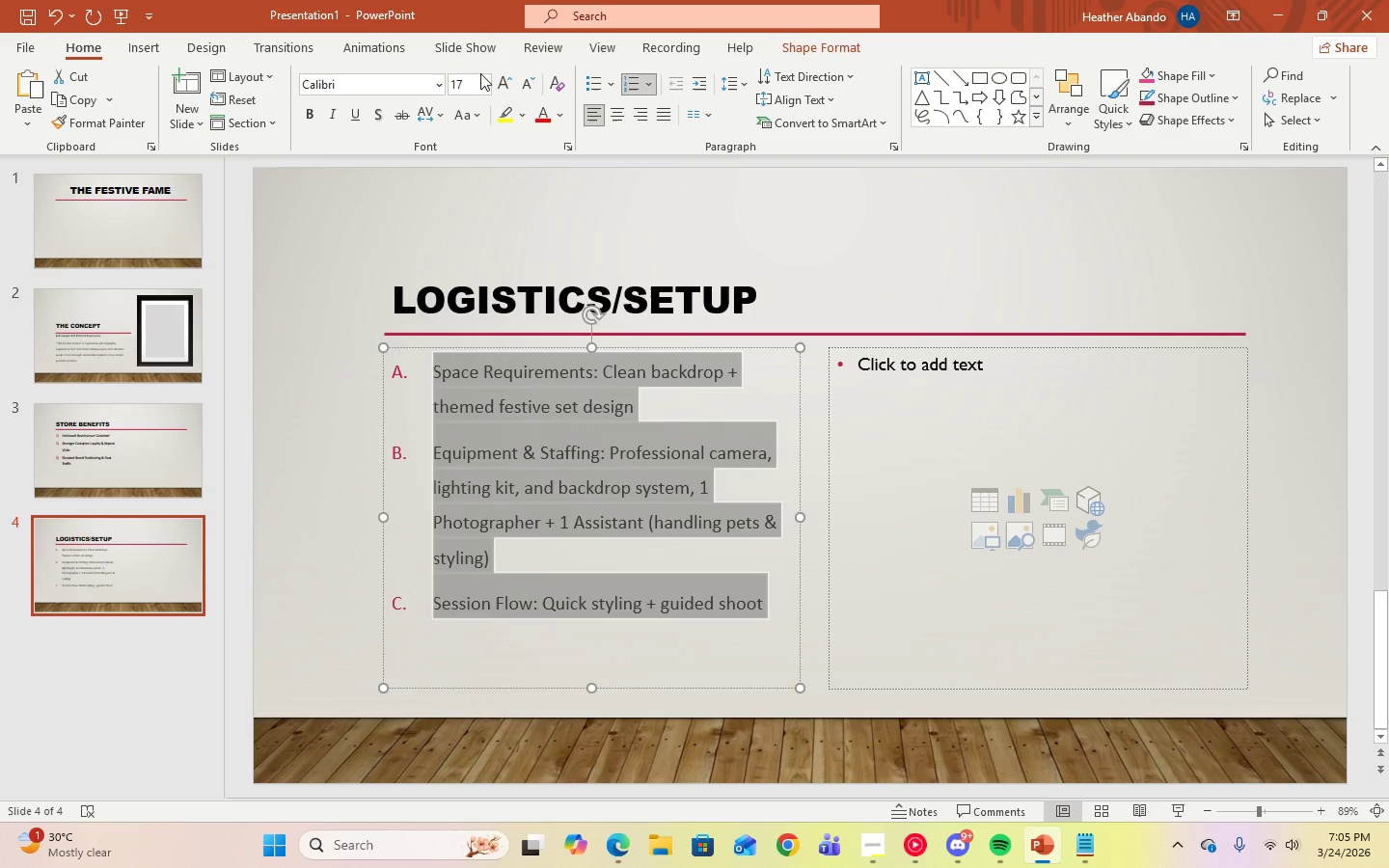 
left_click([481, 74])
 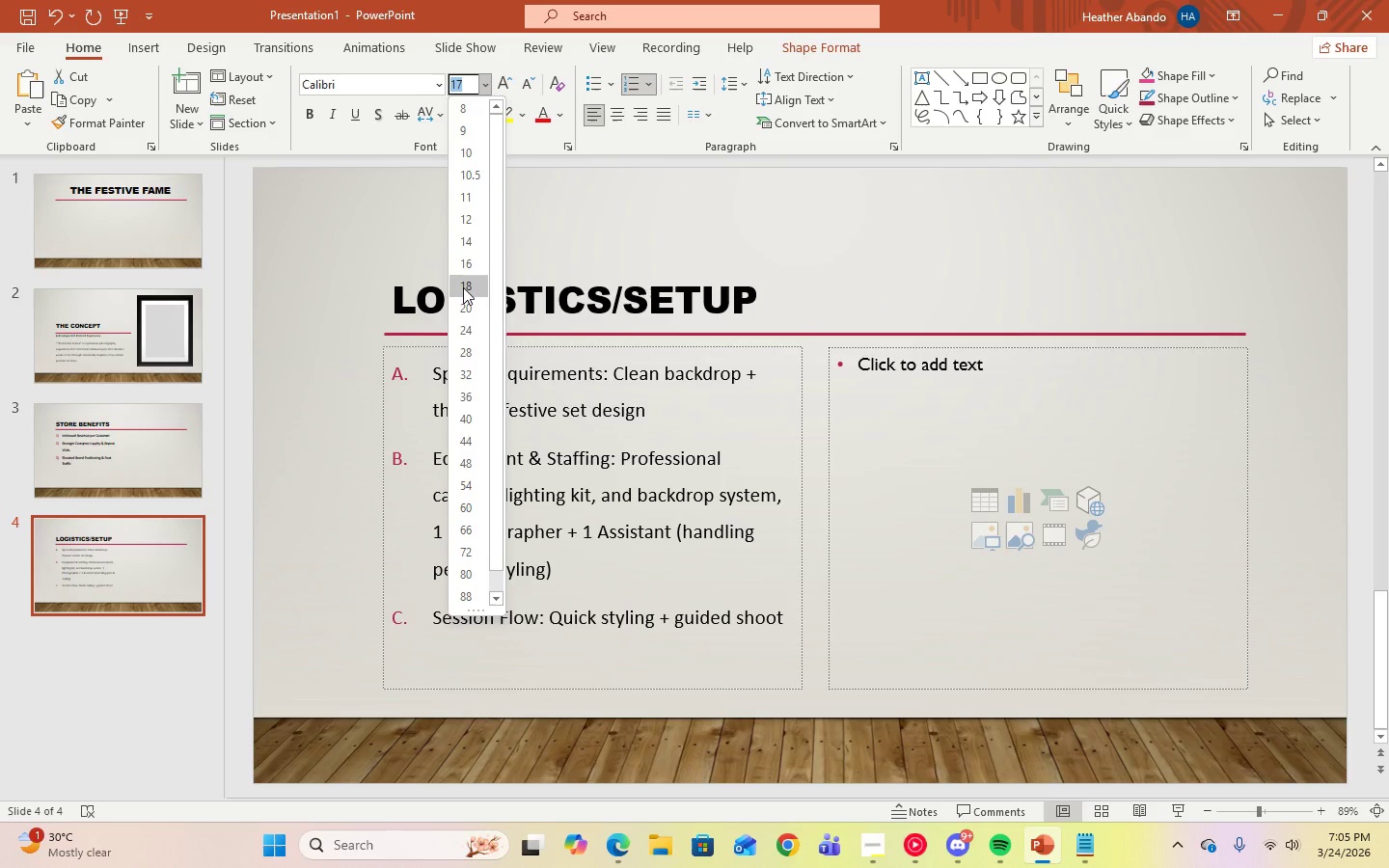 
left_click([463, 287])
 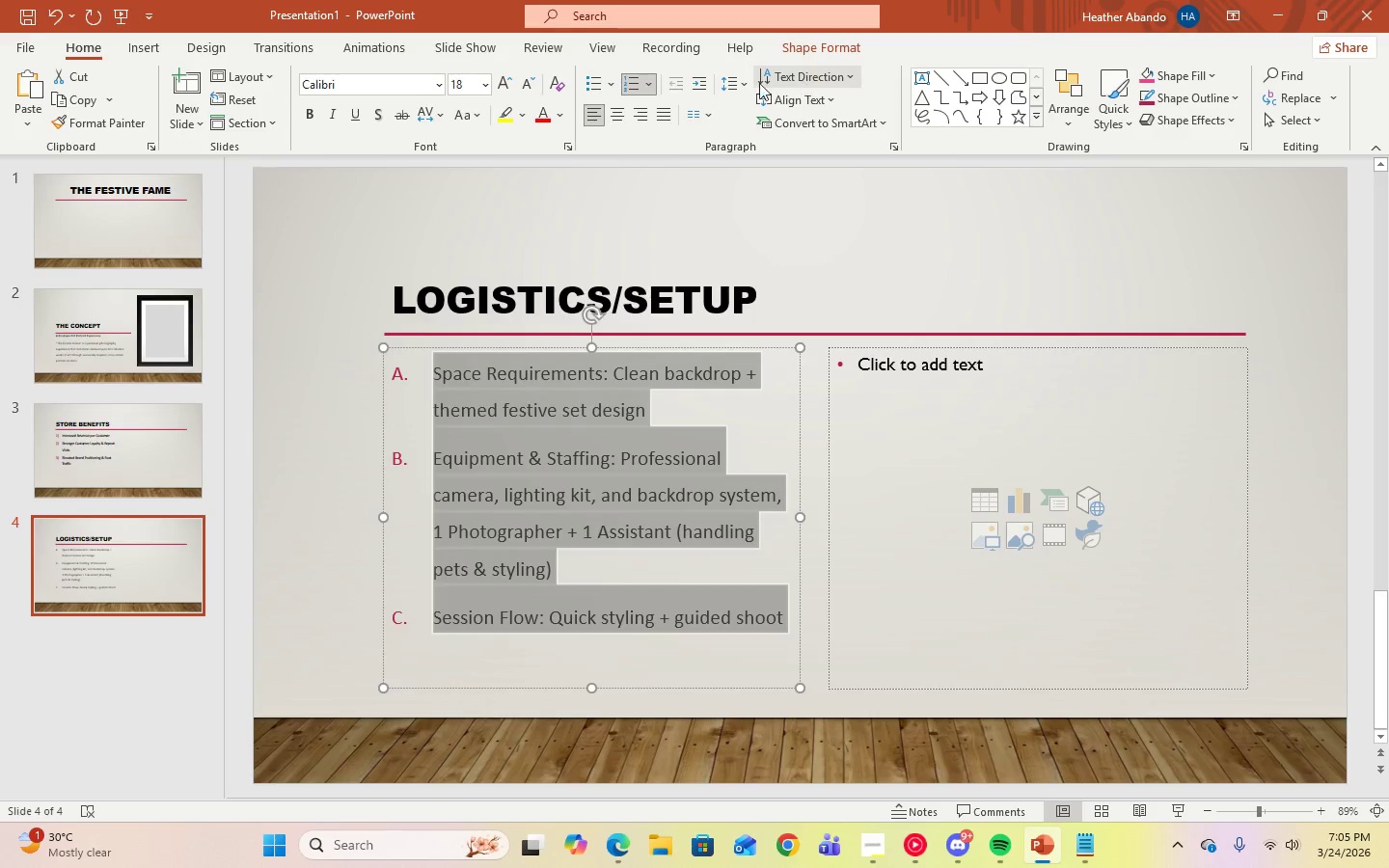 
left_click([738, 83])
 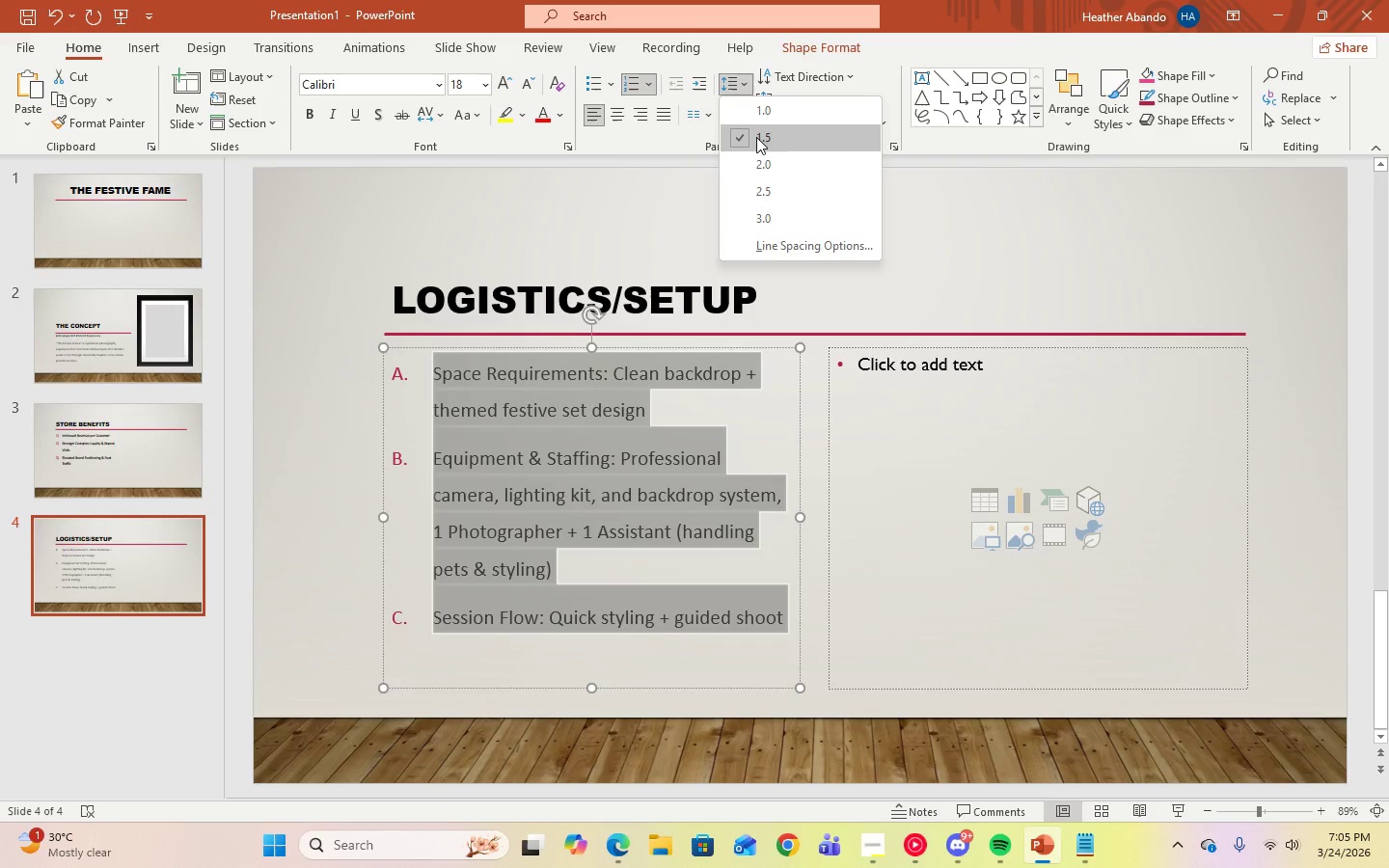 
left_click([756, 137])
 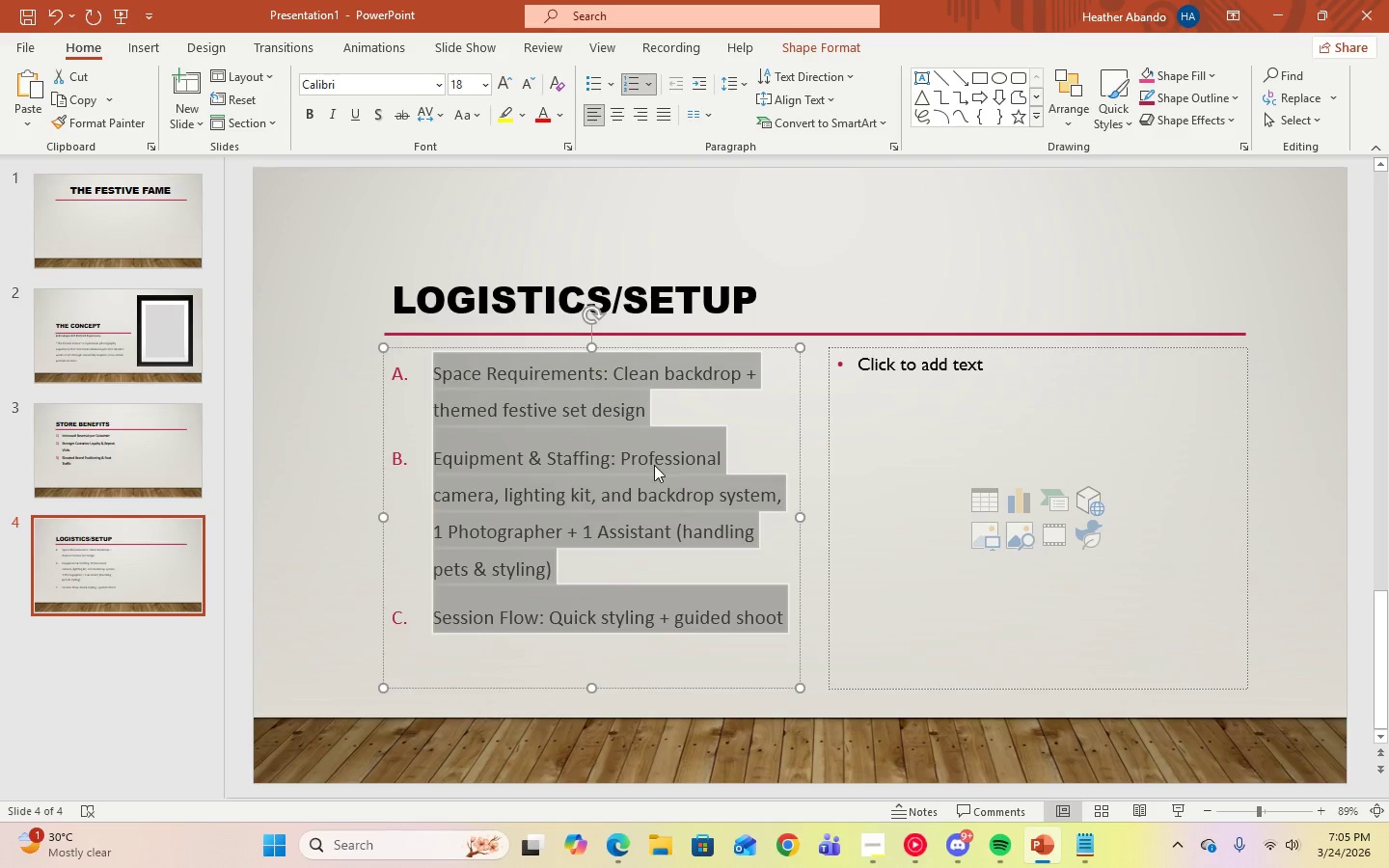 
left_click([654, 465])
 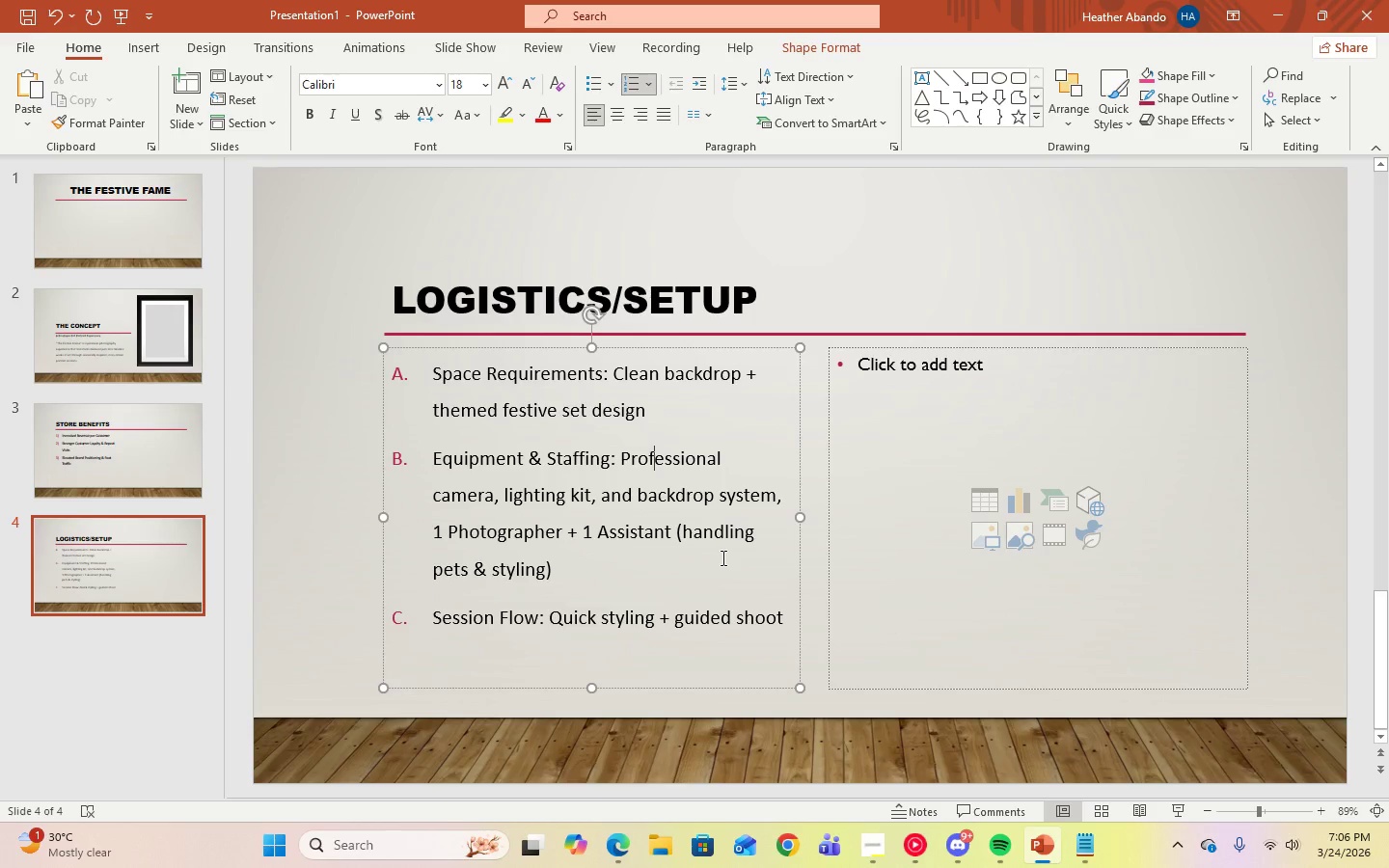 
wait(14.41)
 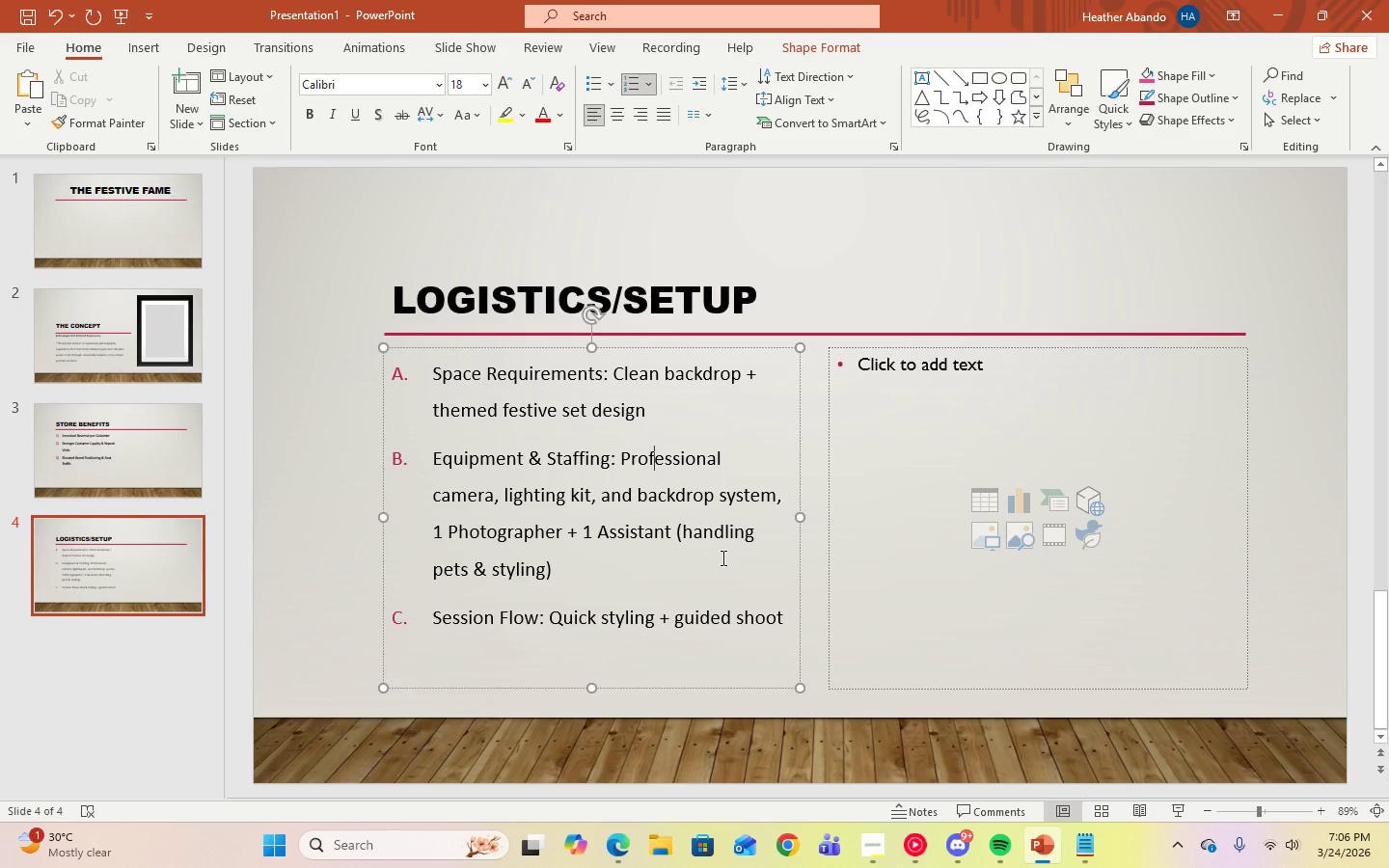 
left_click([787, 627])
 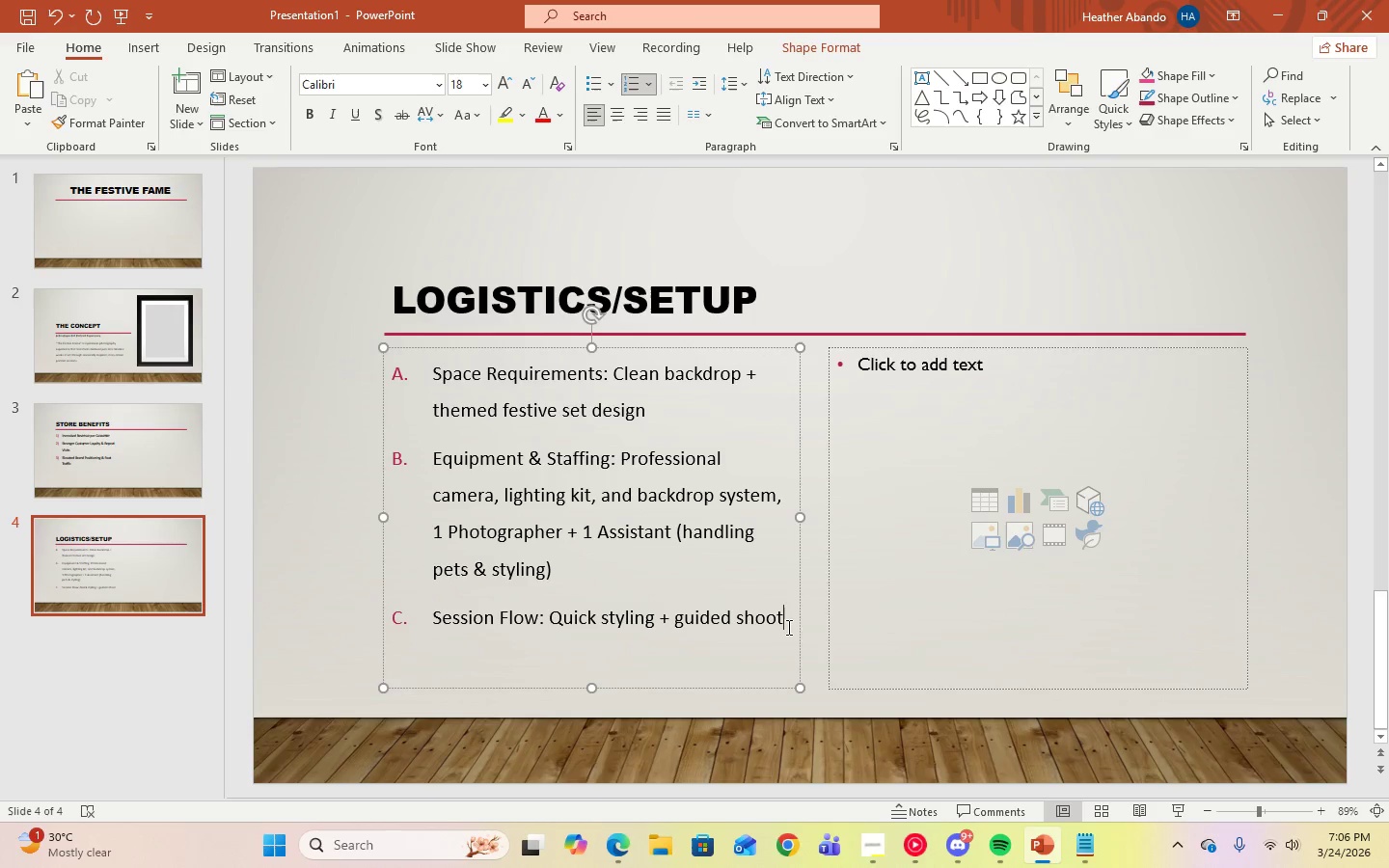 
left_click_drag(start_coordinate=[787, 627], to_coordinate=[443, 380])
 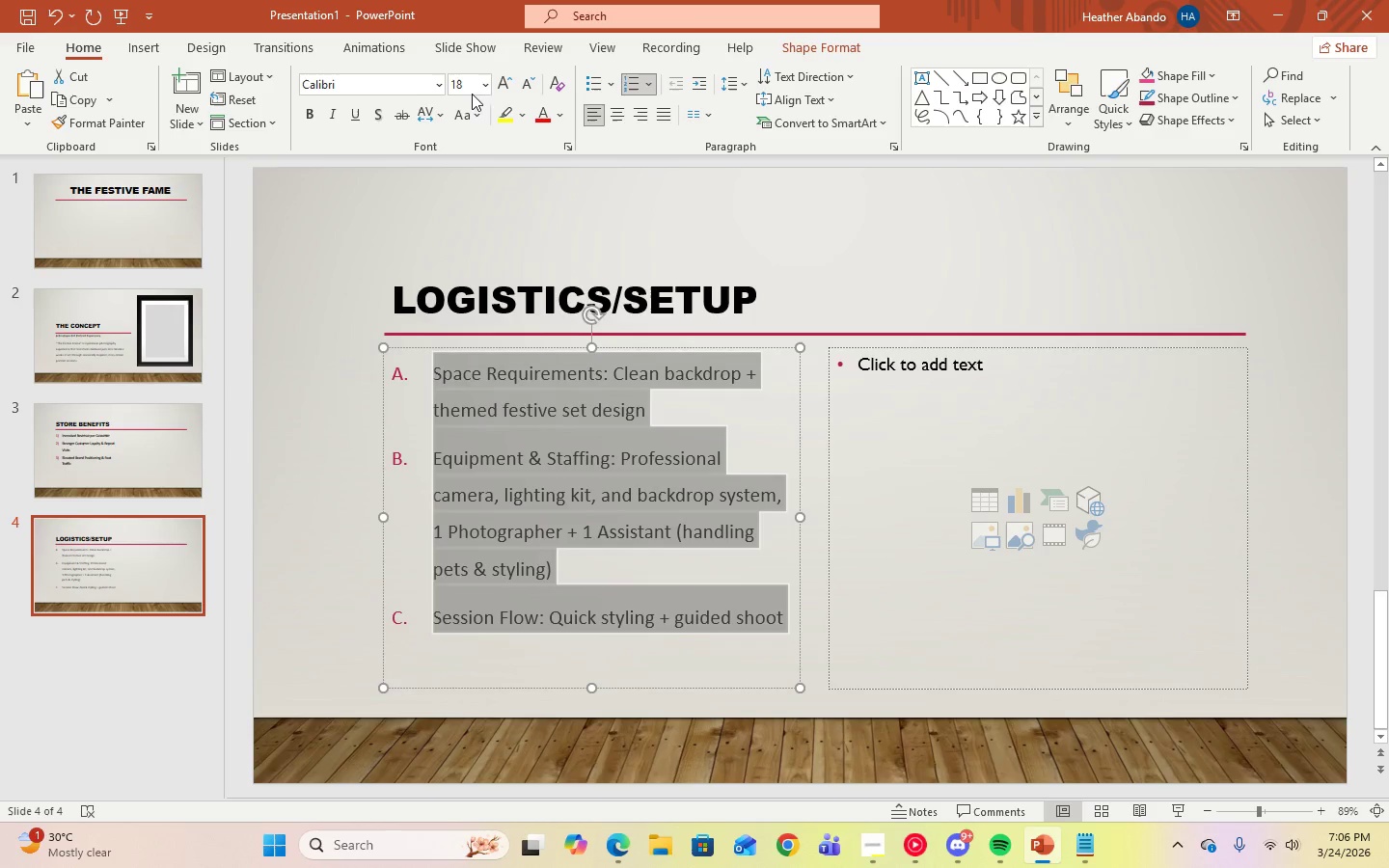 
left_click([465, 91])
 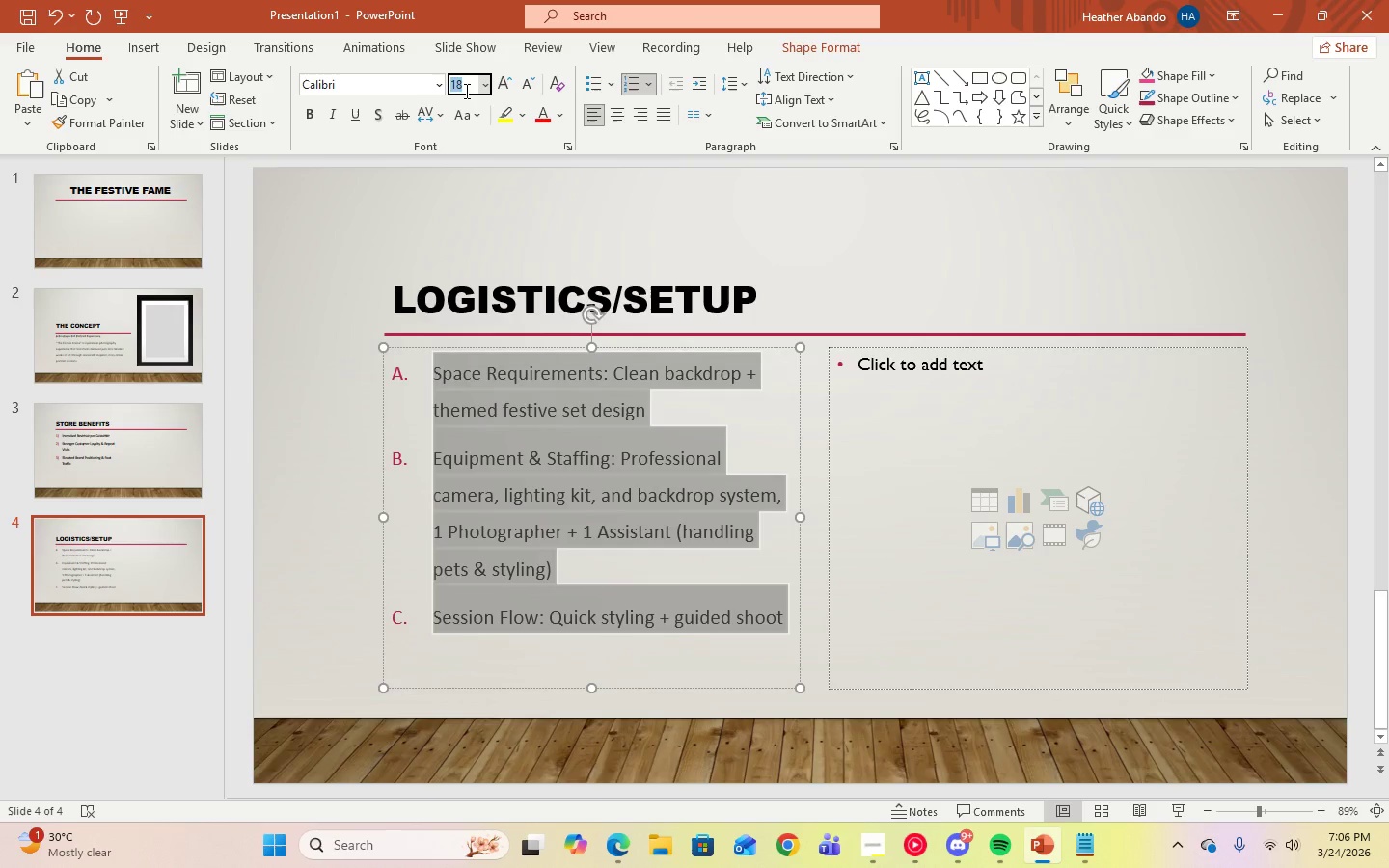 
key(Numpad1)
 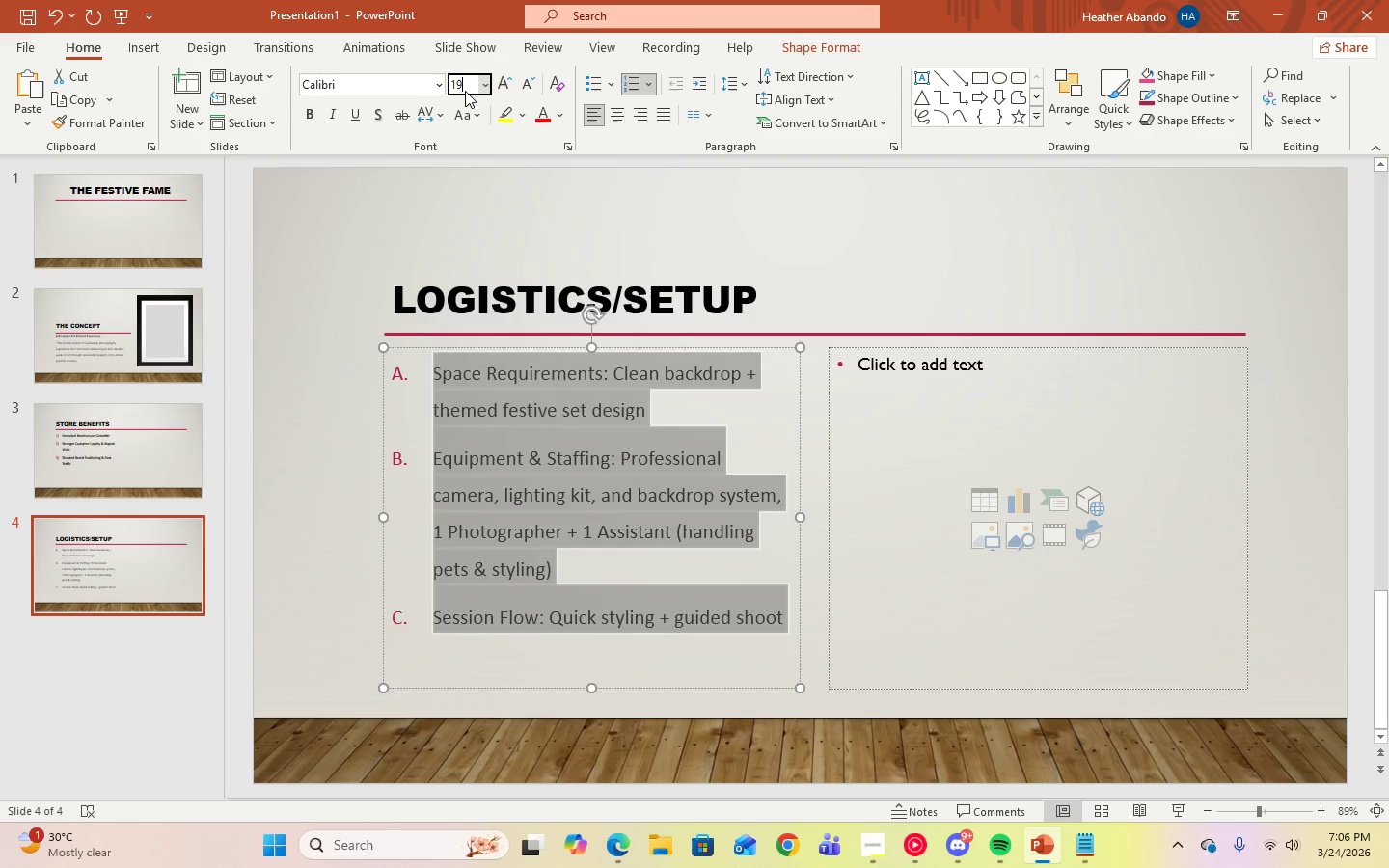 
key(Numpad9)
 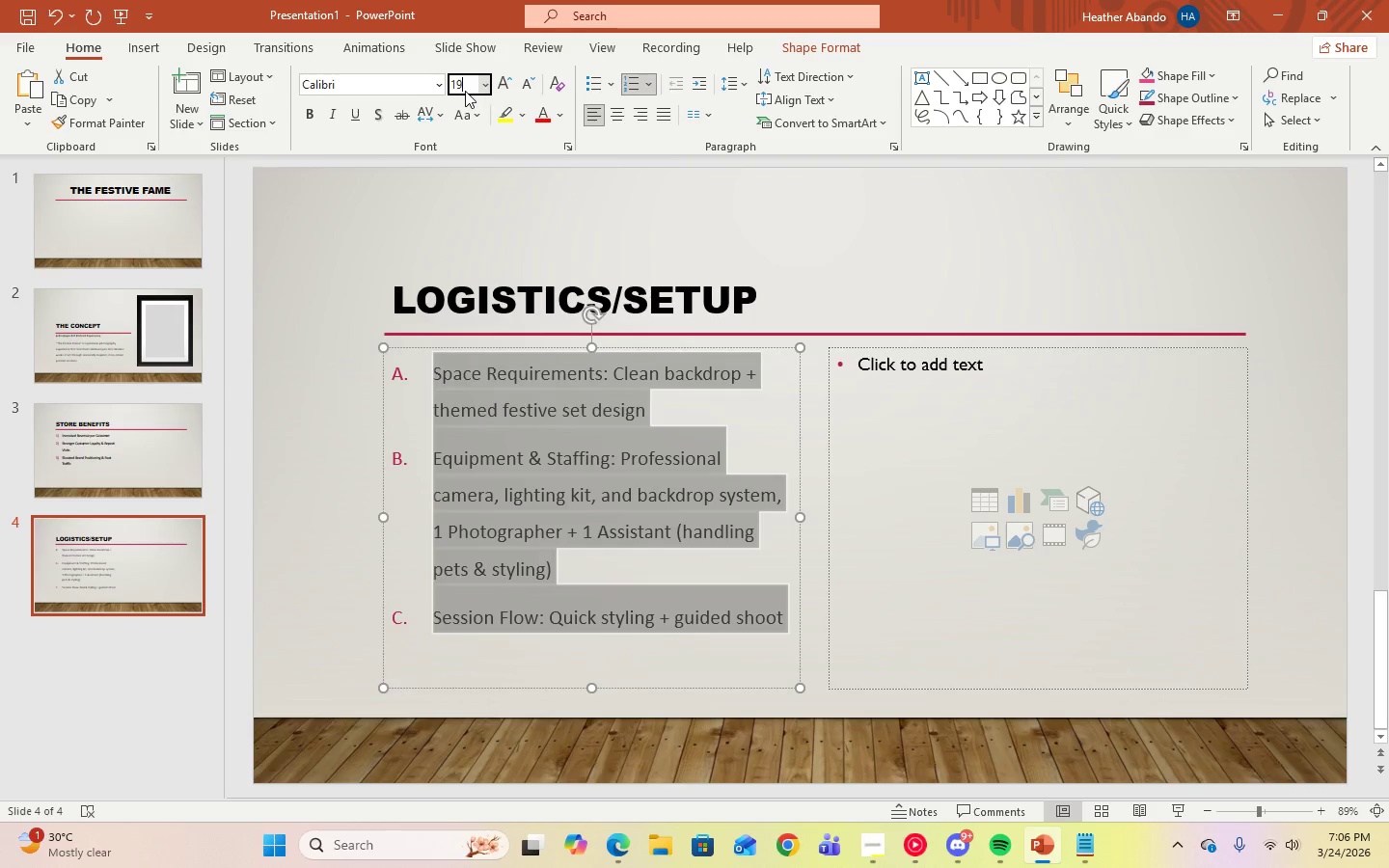 
key(Enter)
 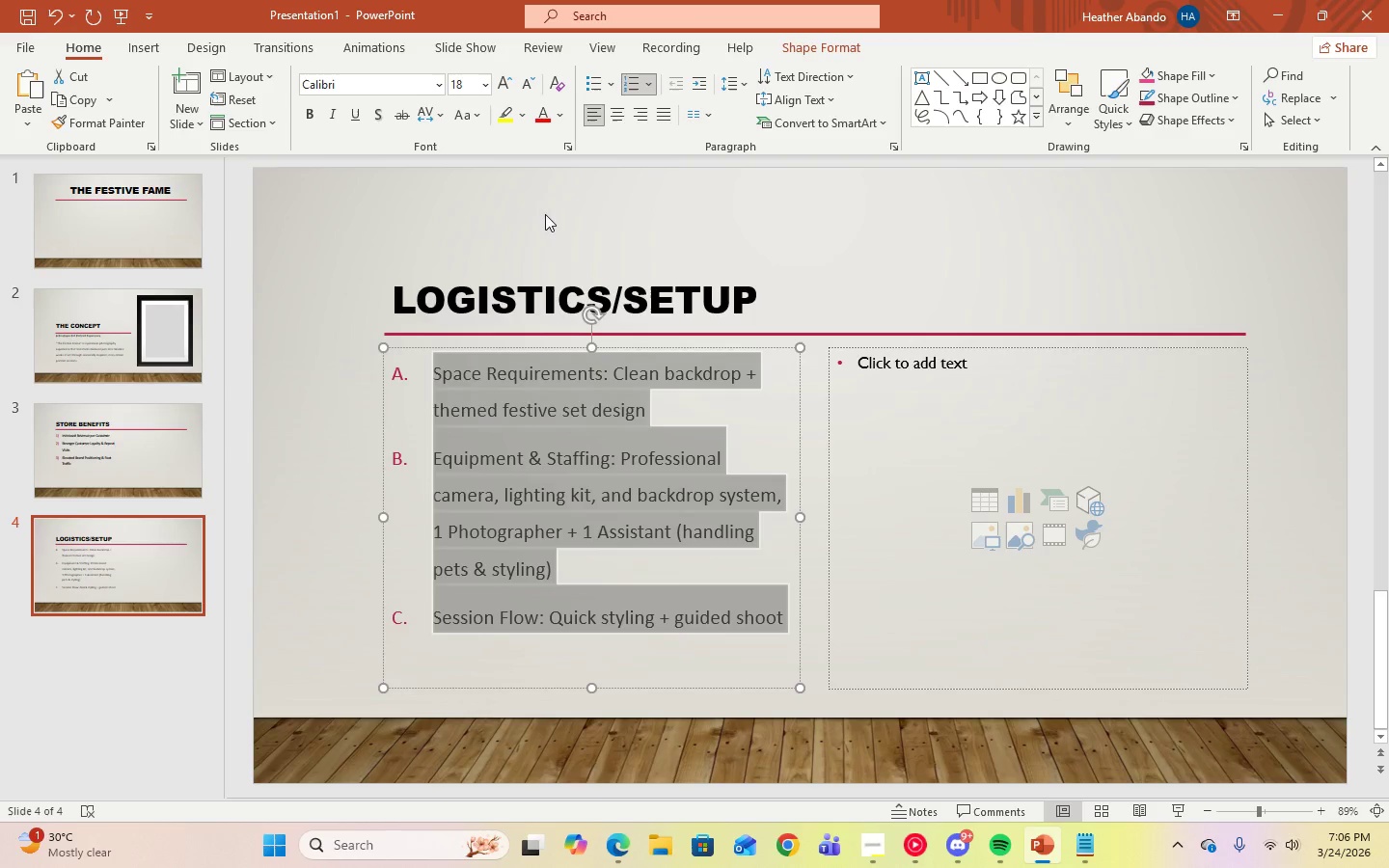 
left_click([646, 523])
 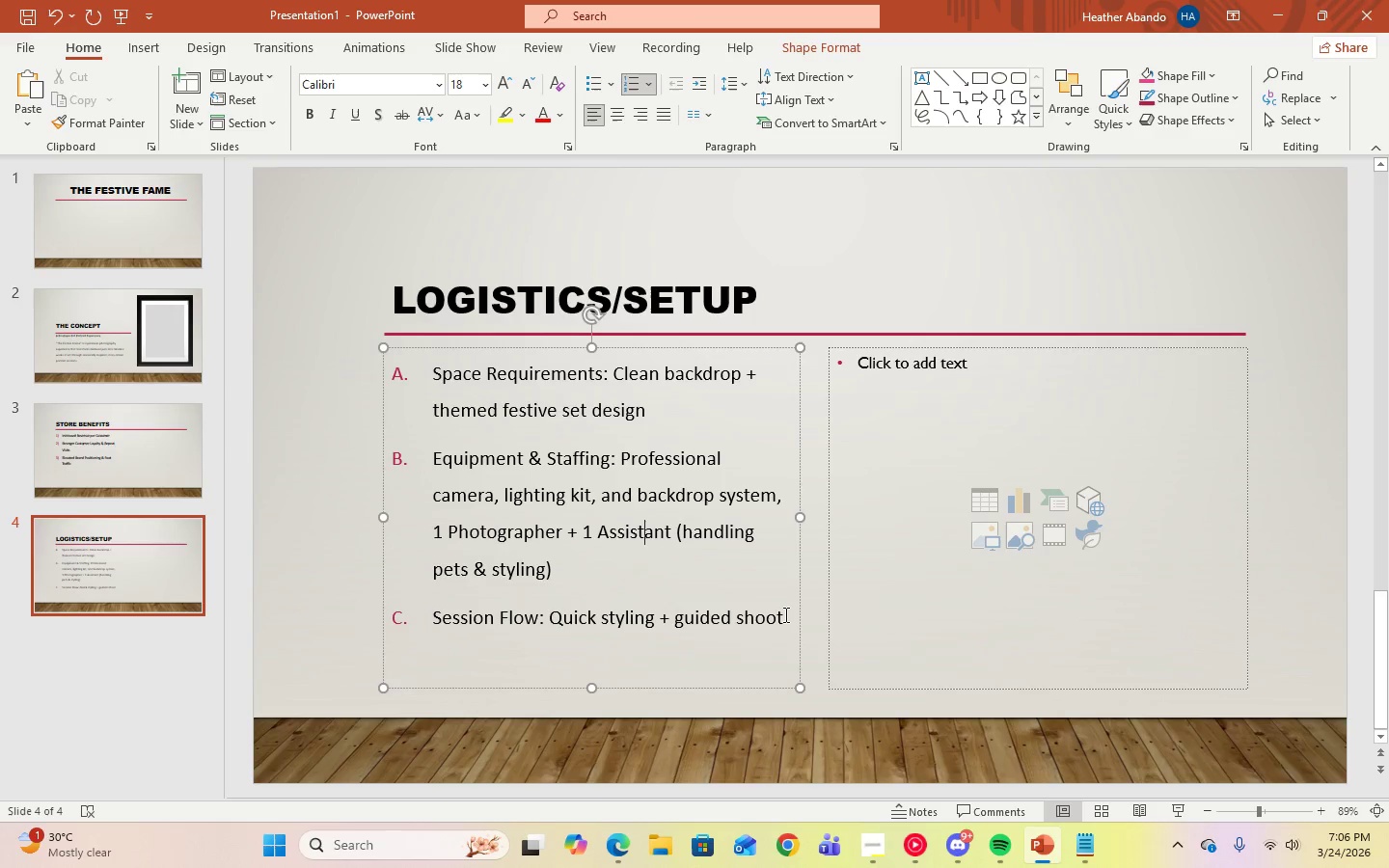 
left_click([784, 616])
 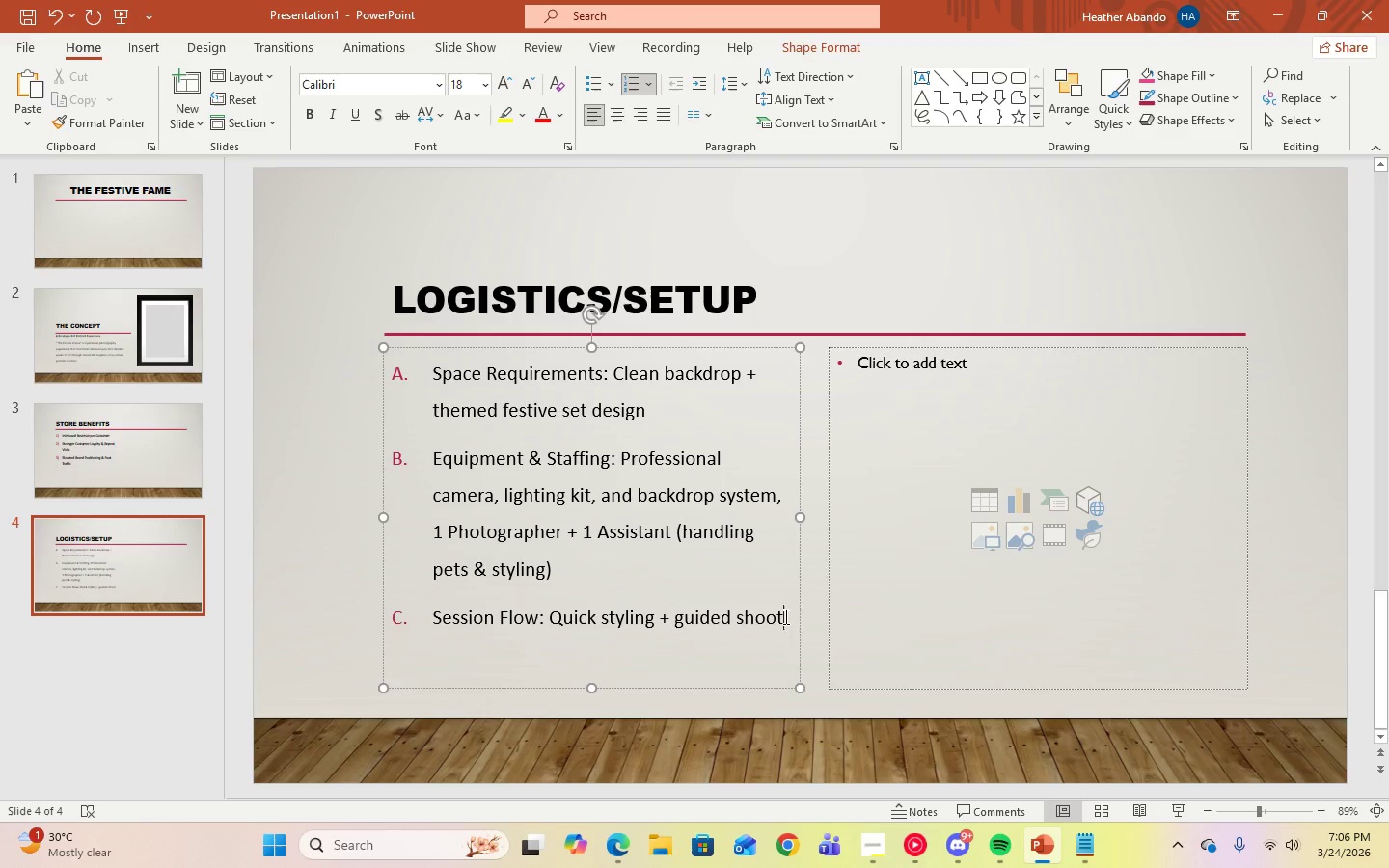 
left_click_drag(start_coordinate=[784, 616], to_coordinate=[428, 366])
 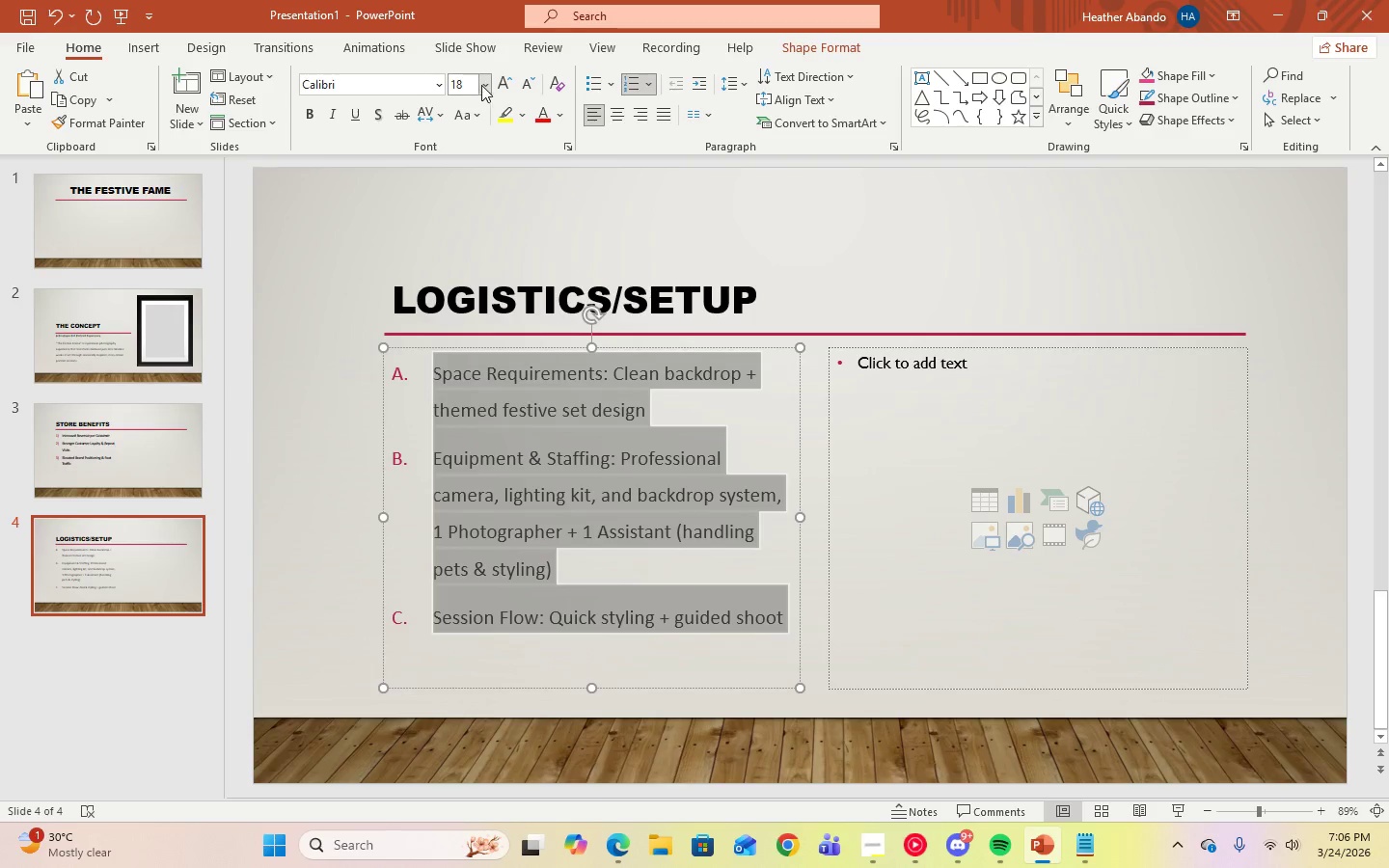 
left_click([486, 85])
 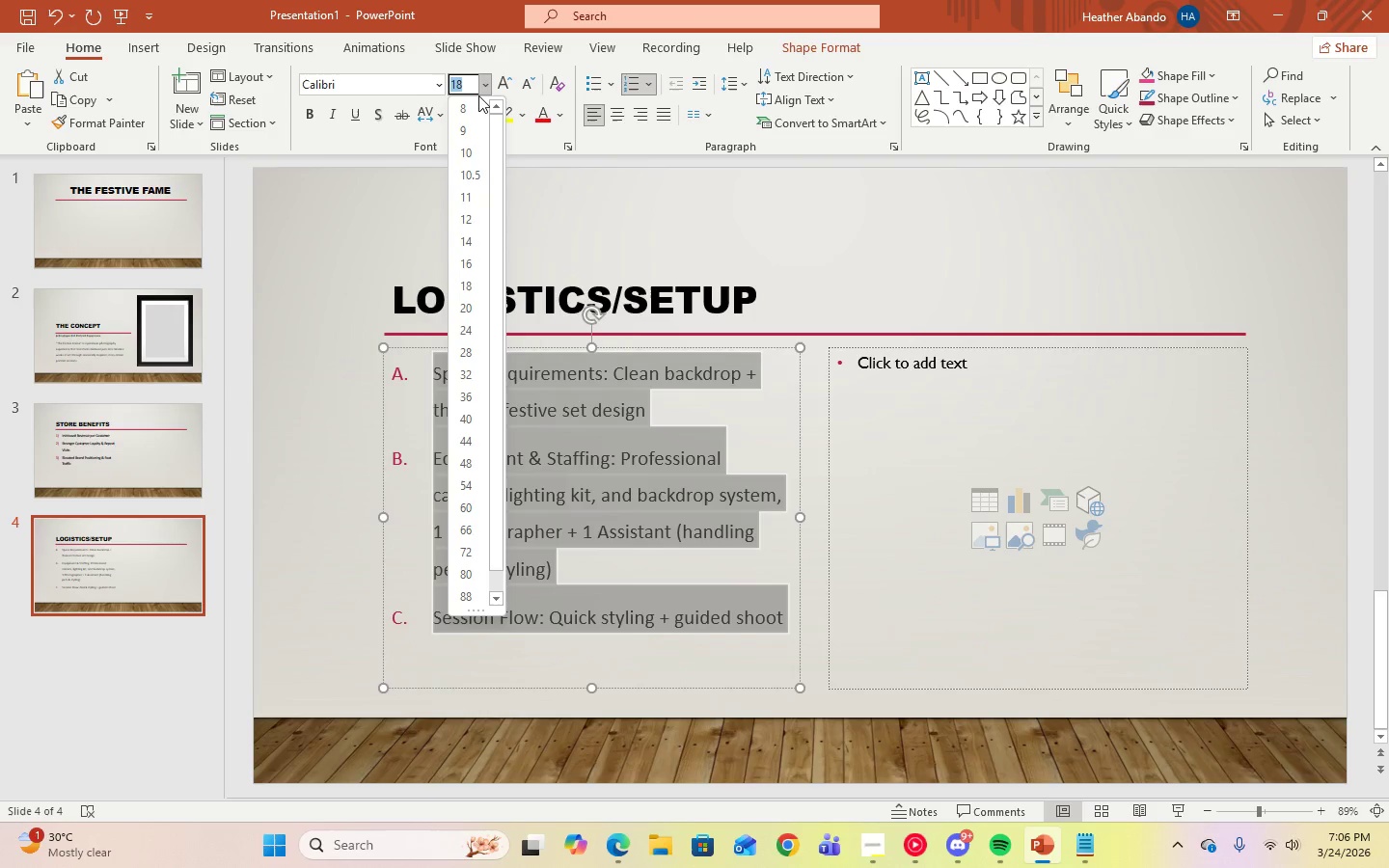 
key(Numpad1)
 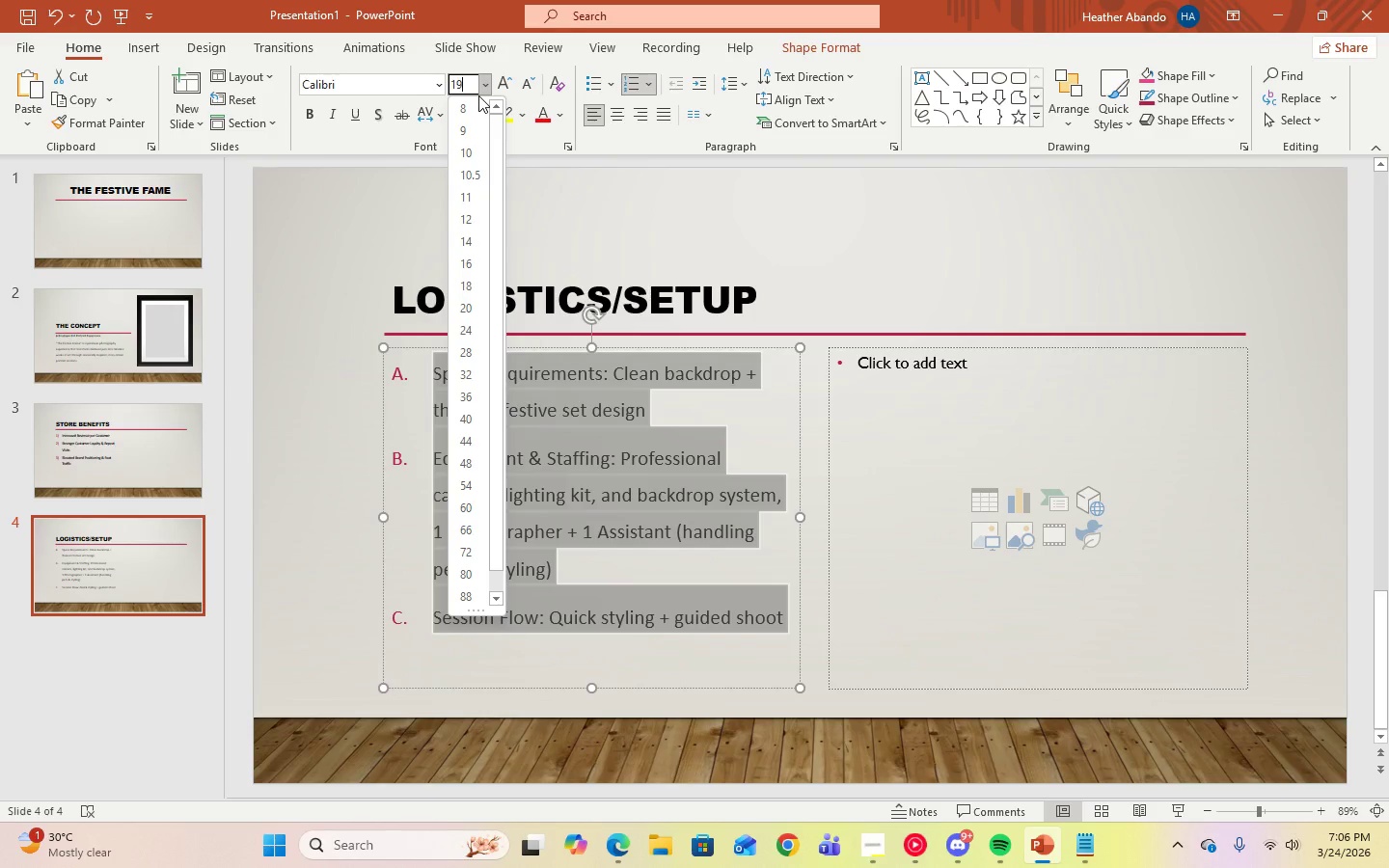 
key(Numpad9)
 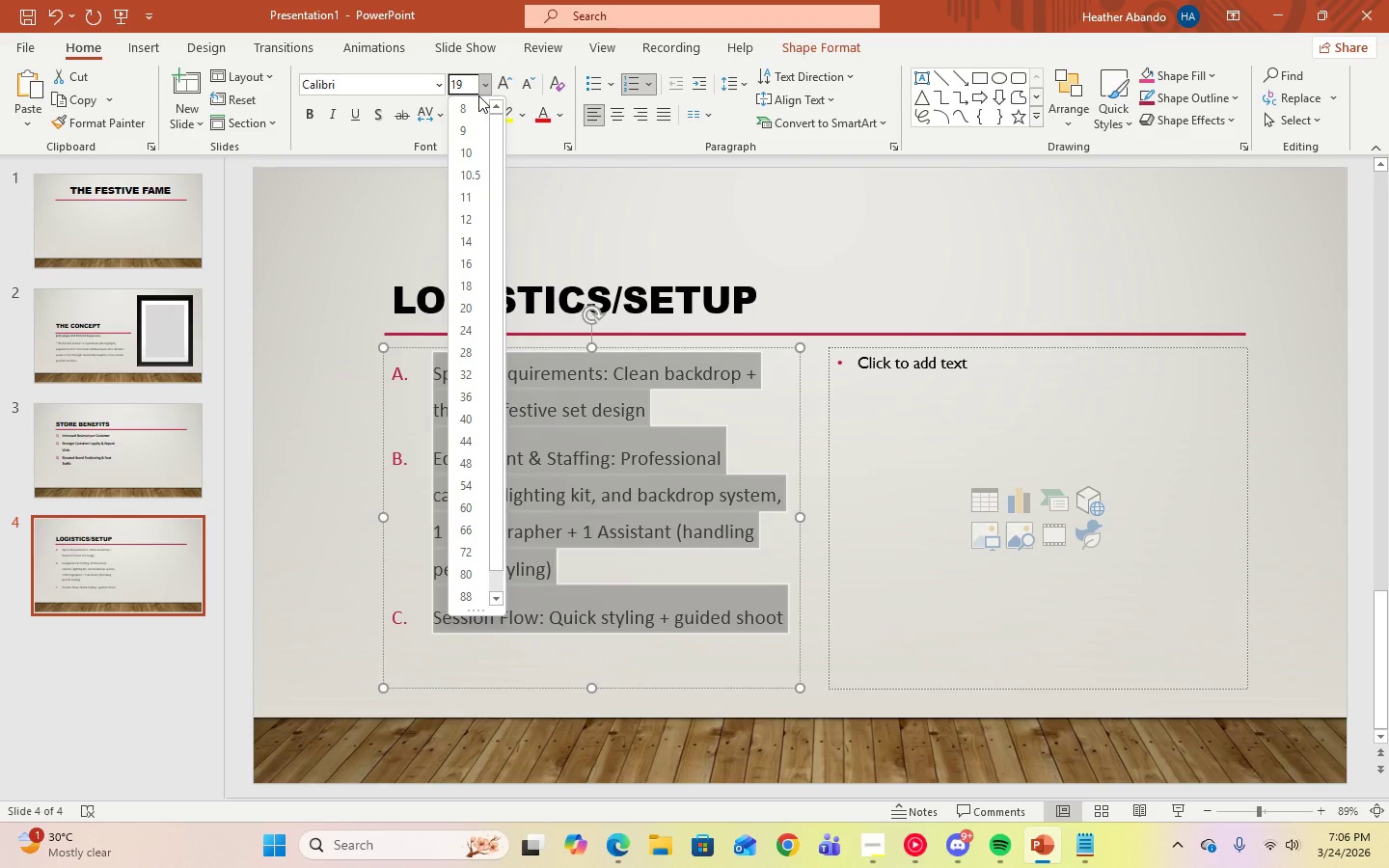 
key(Enter)
 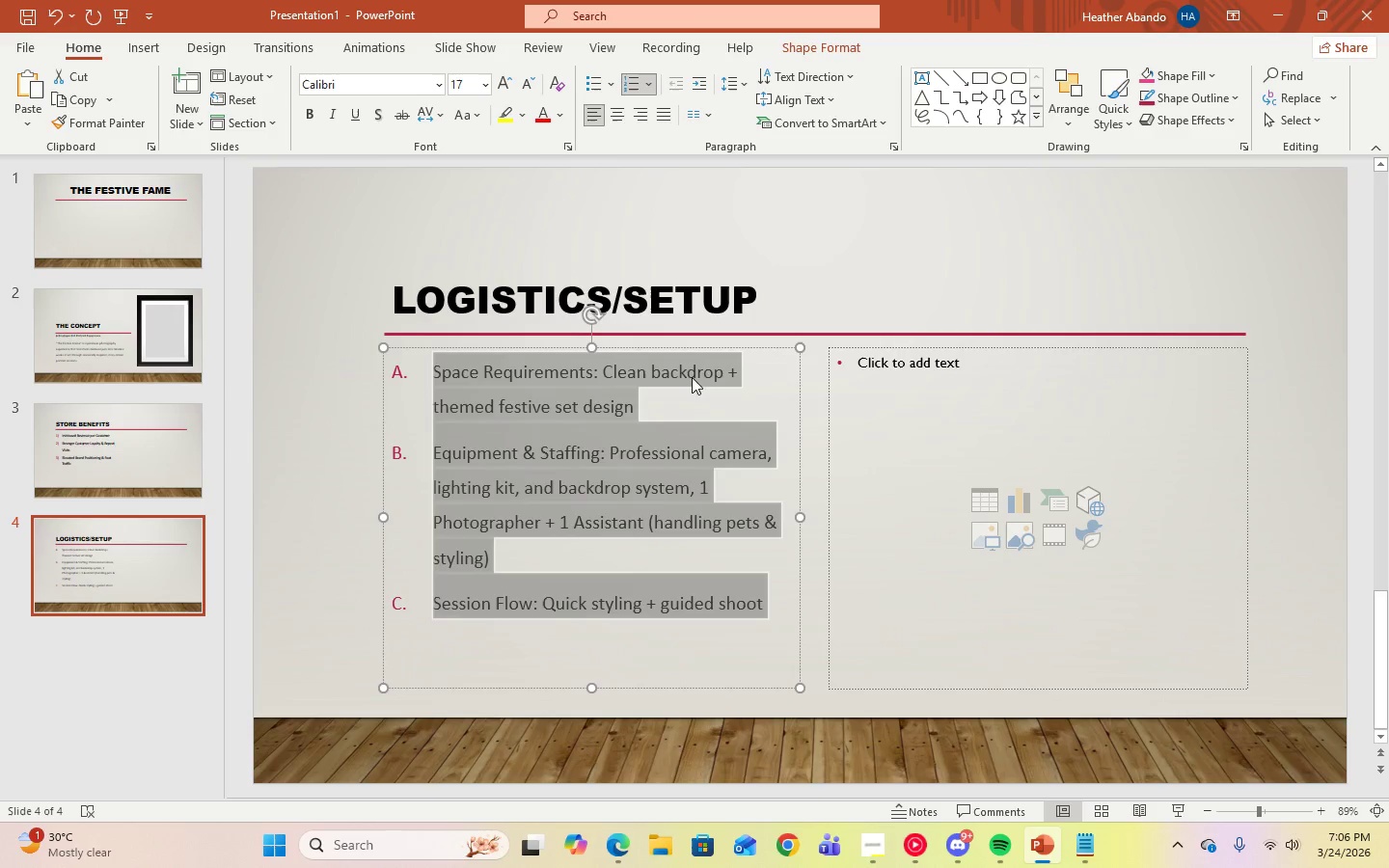 
left_click([667, 542])
 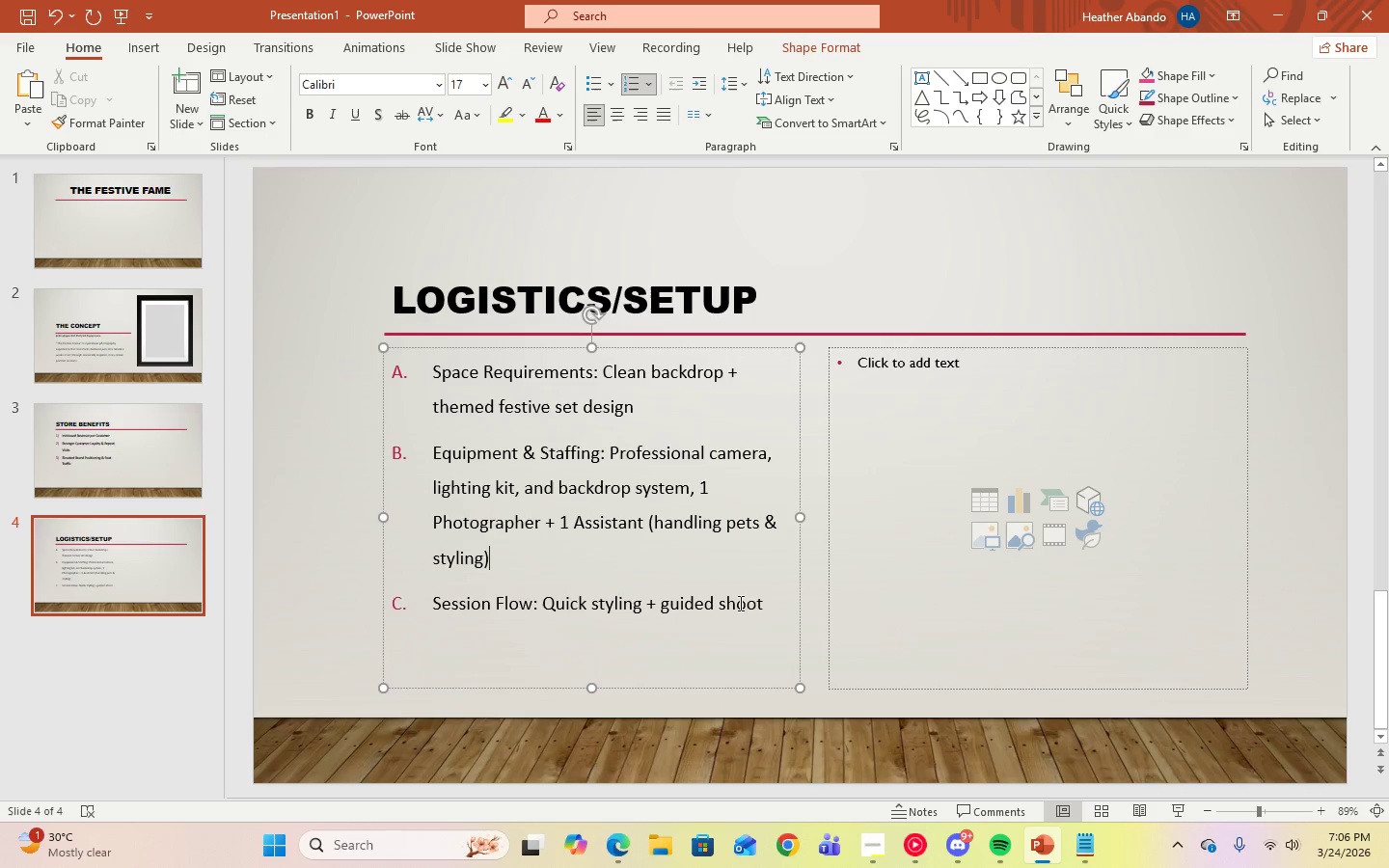 
left_click([762, 604])
 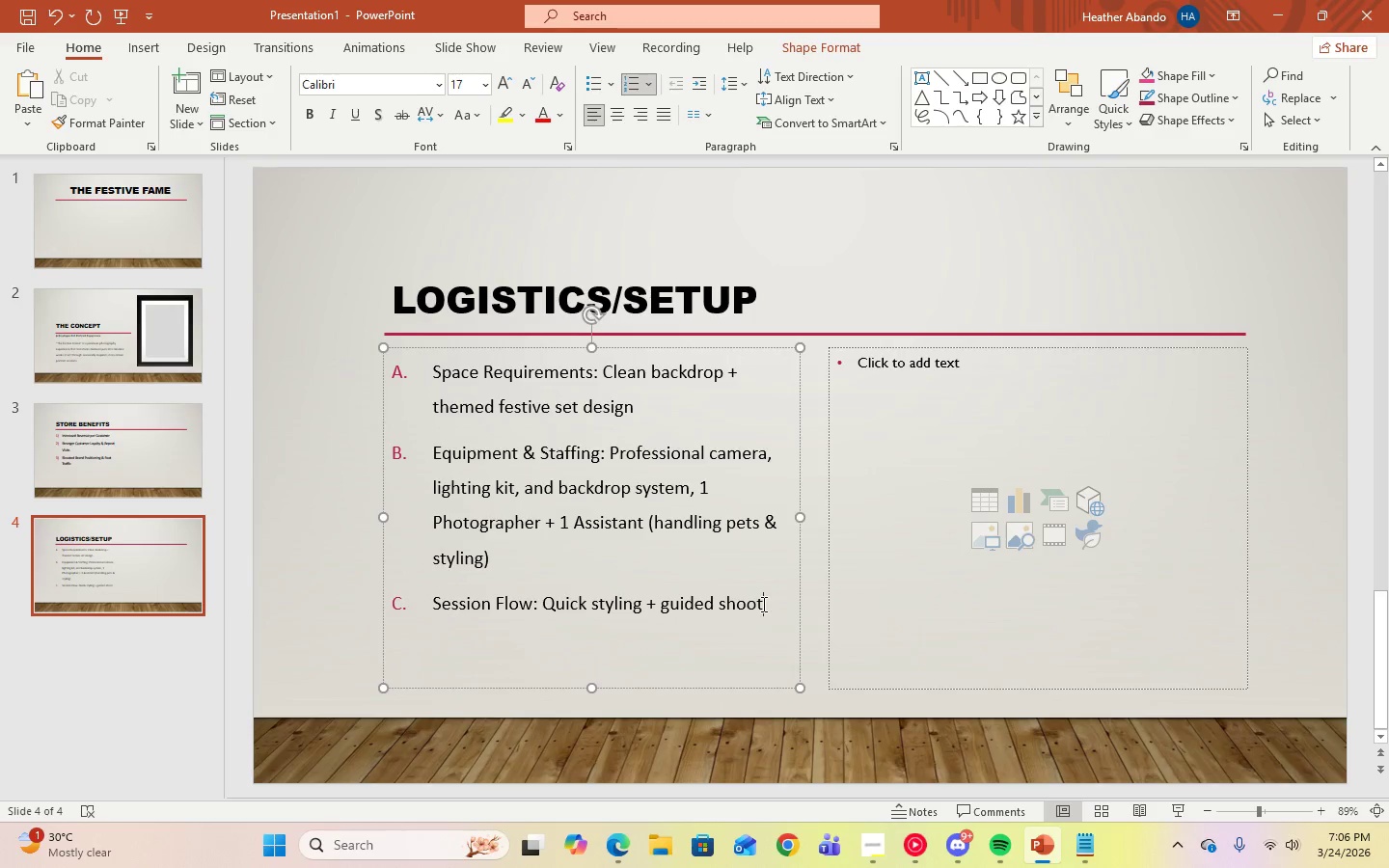 
left_click_drag(start_coordinate=[762, 604], to_coordinate=[381, 368])
 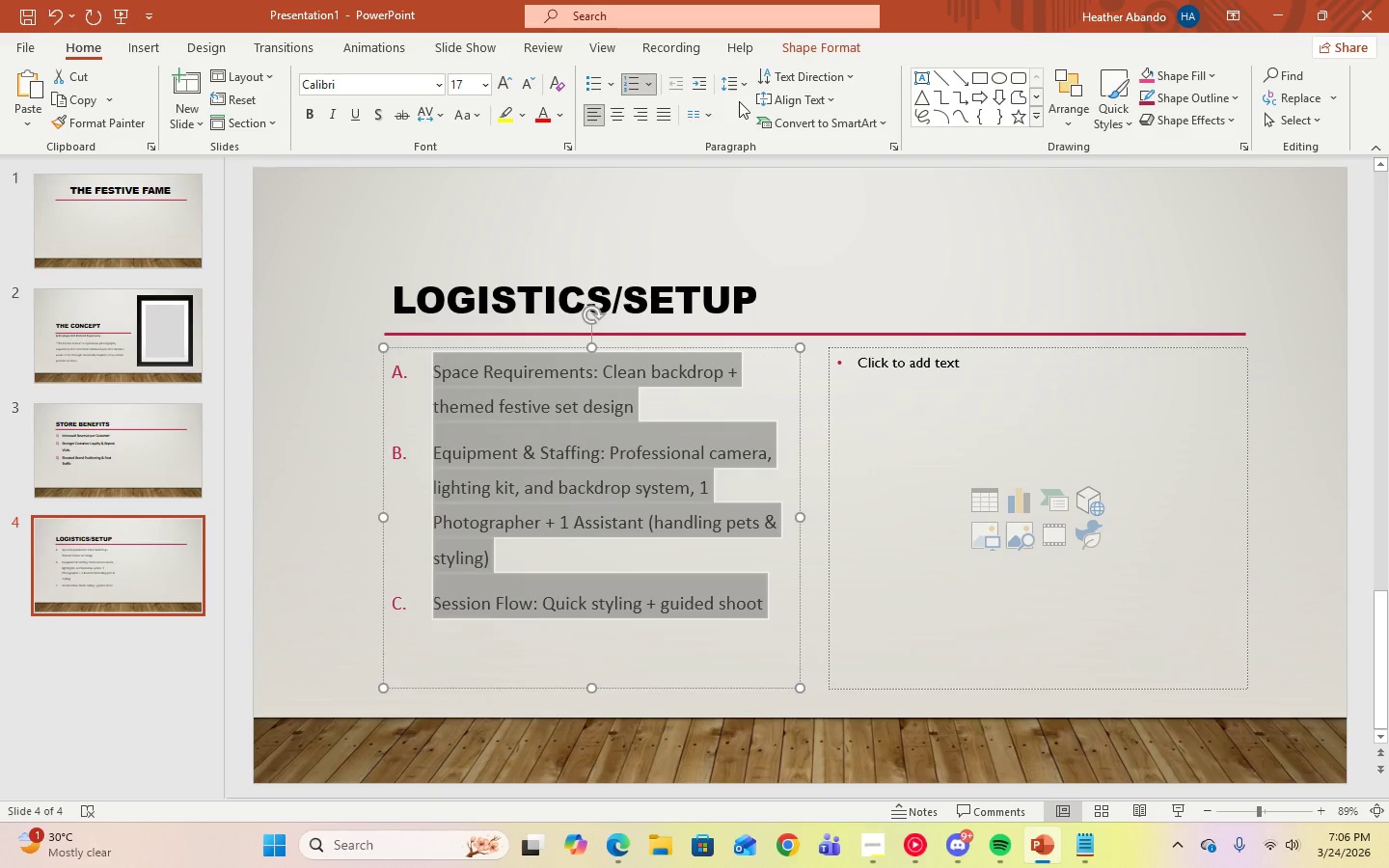 
left_click([742, 91])
 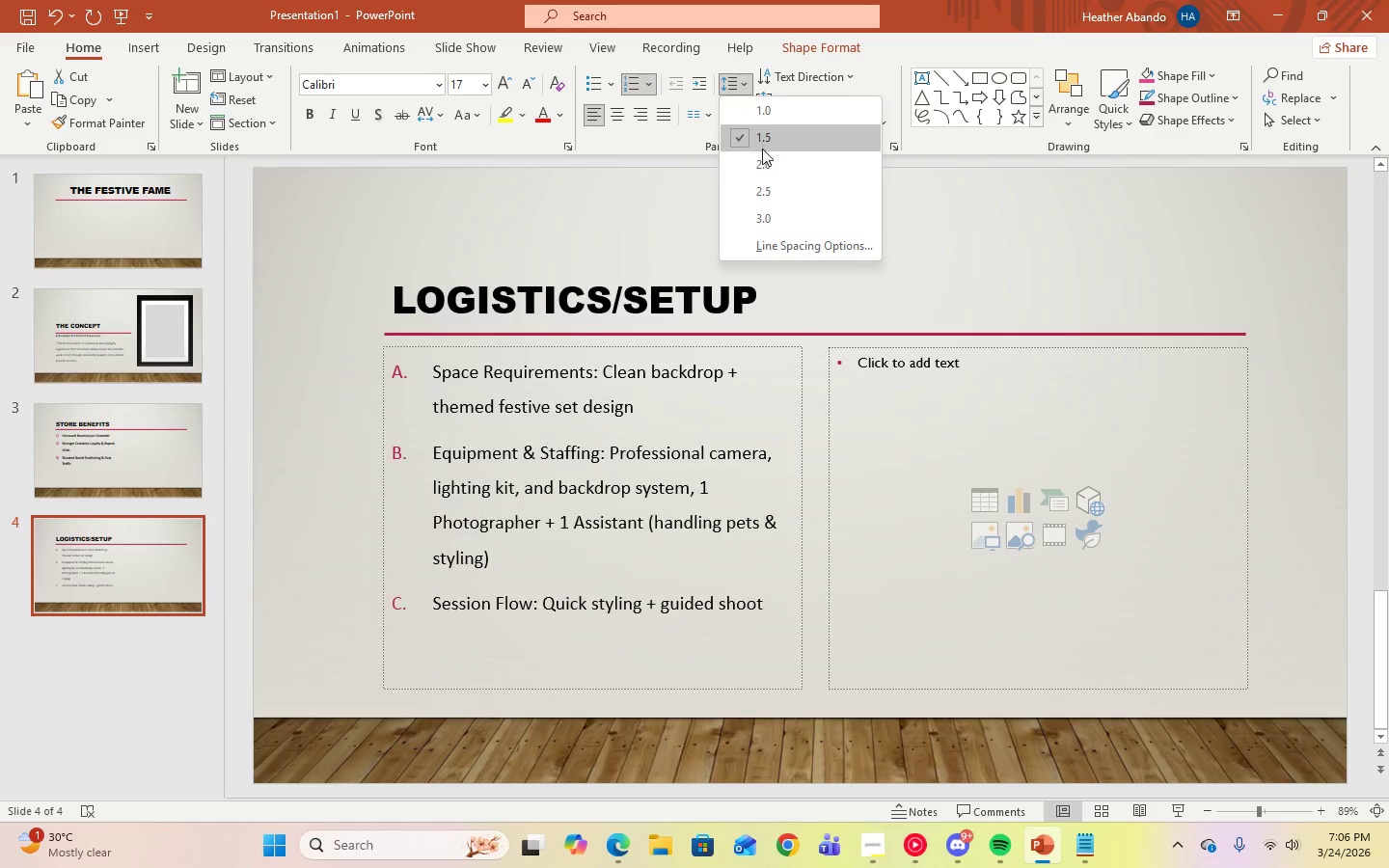 
left_click([762, 149])
 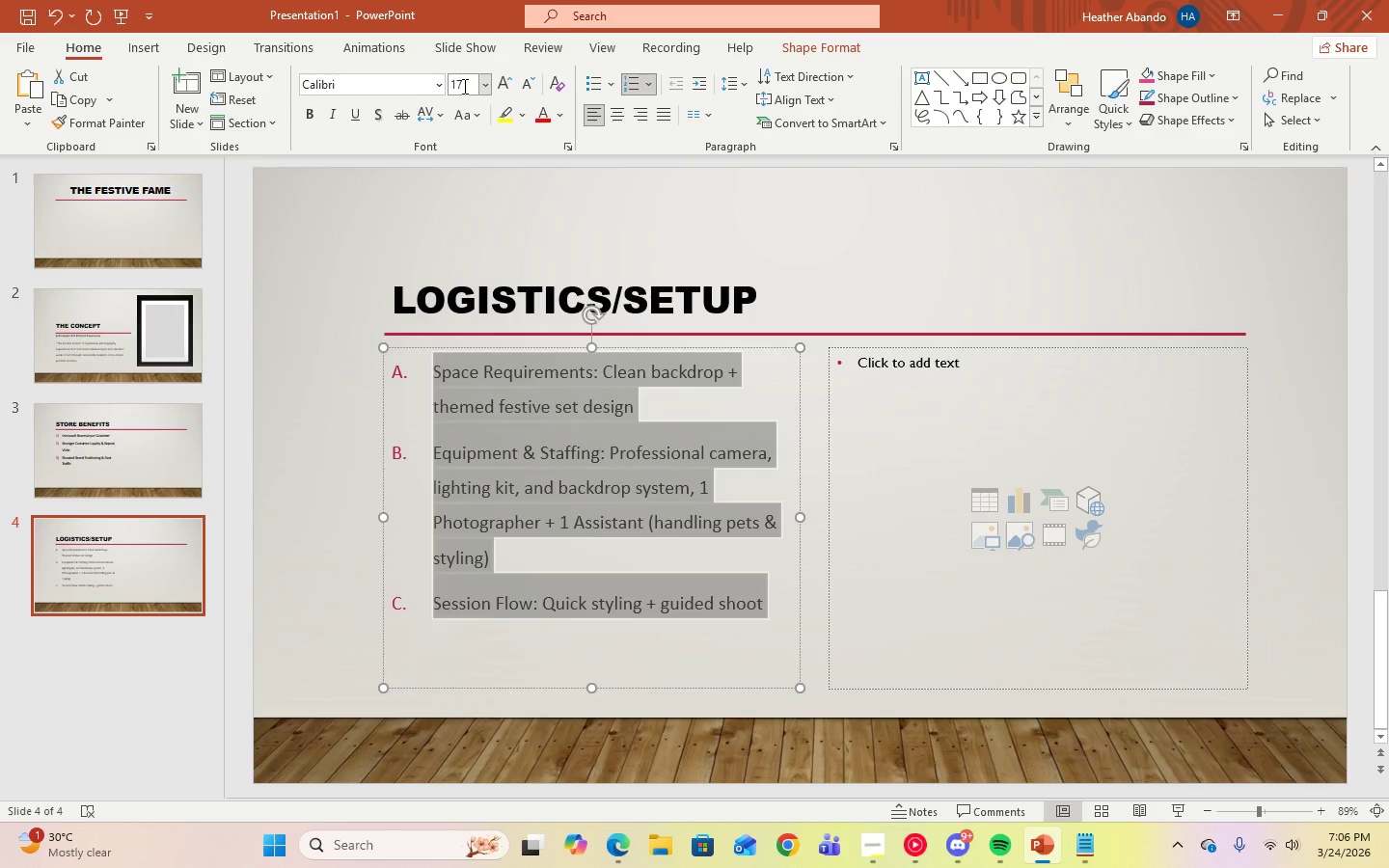 
left_click([483, 90])
 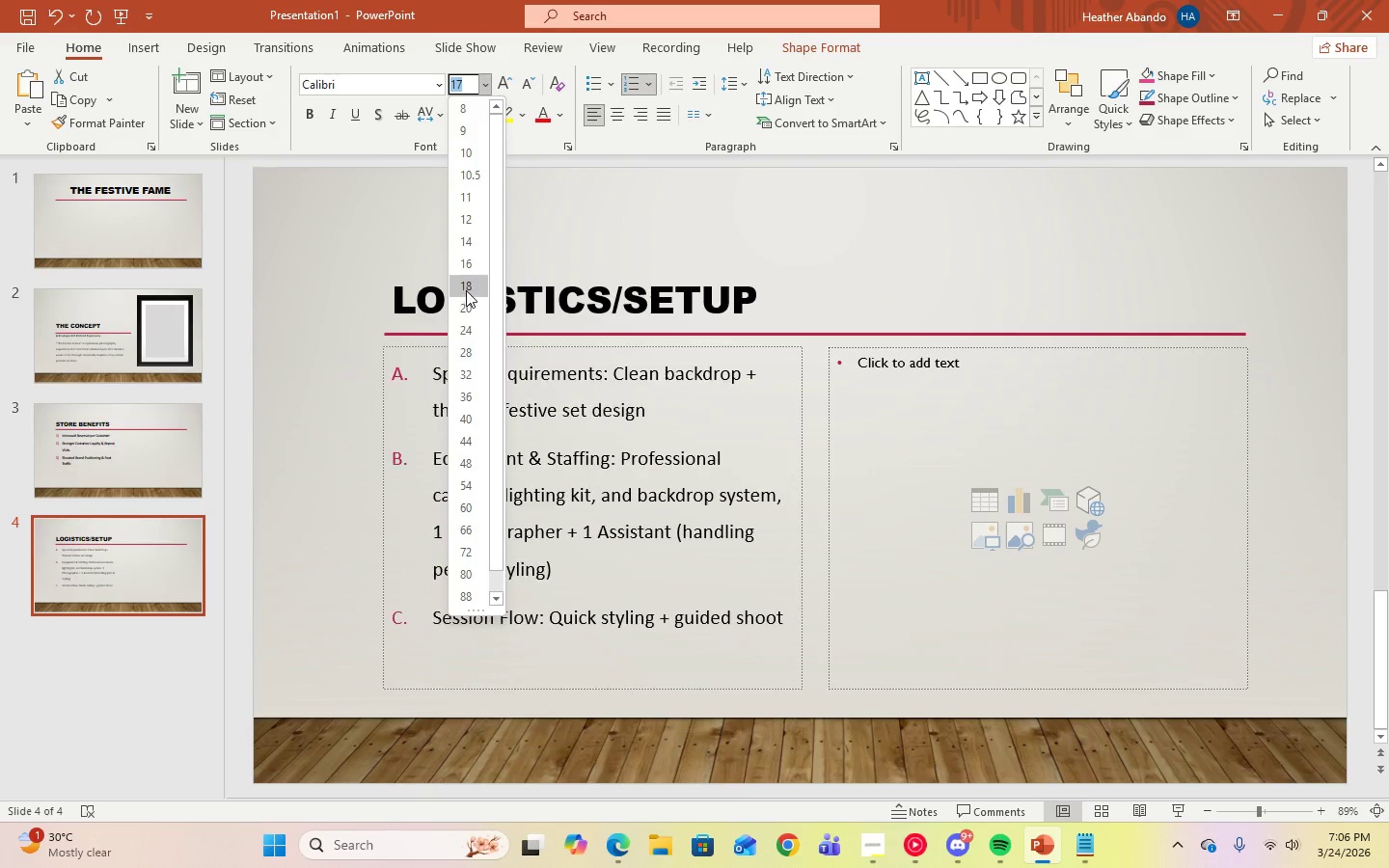 
left_click([466, 290])
 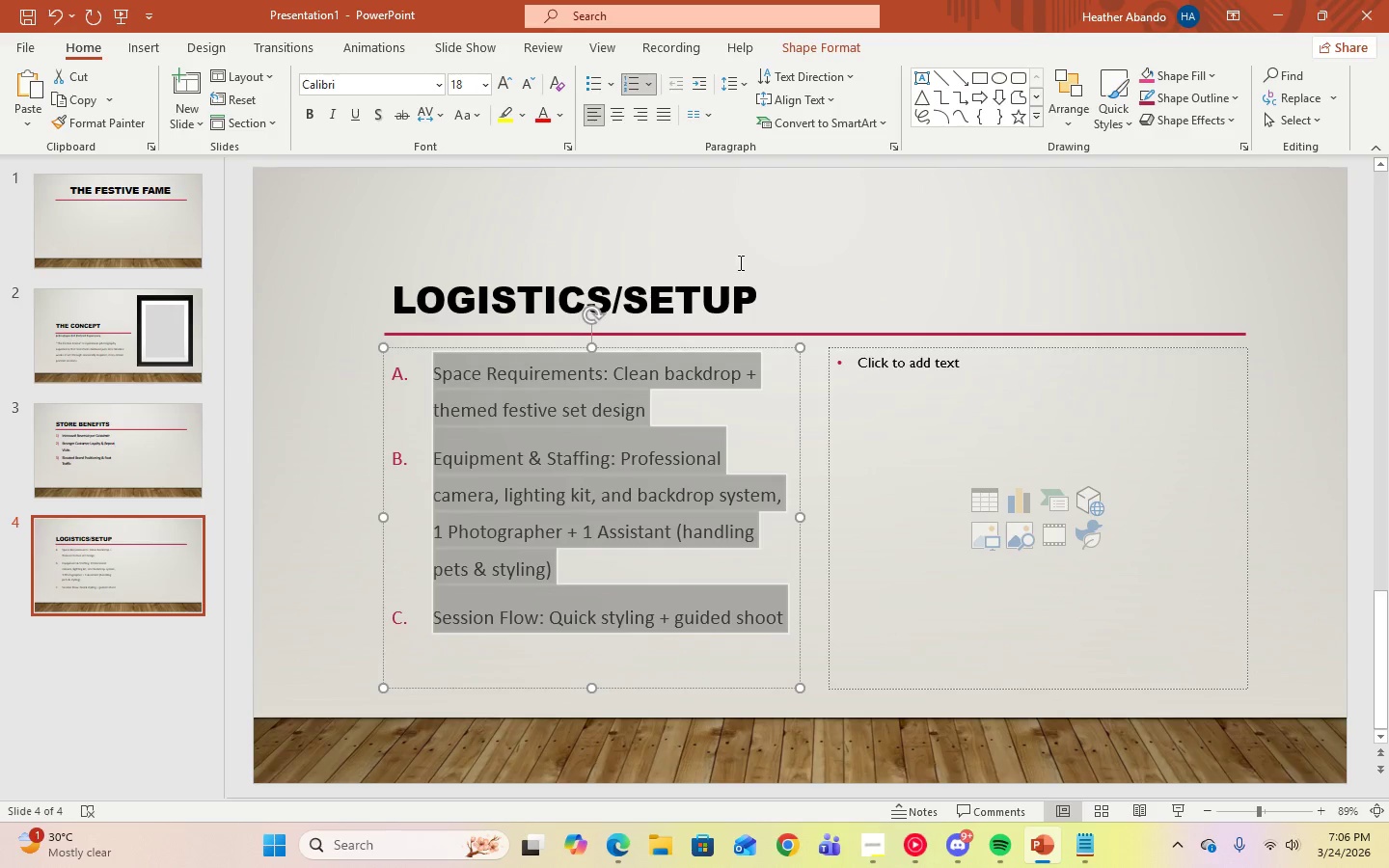 
left_click([927, 274])
 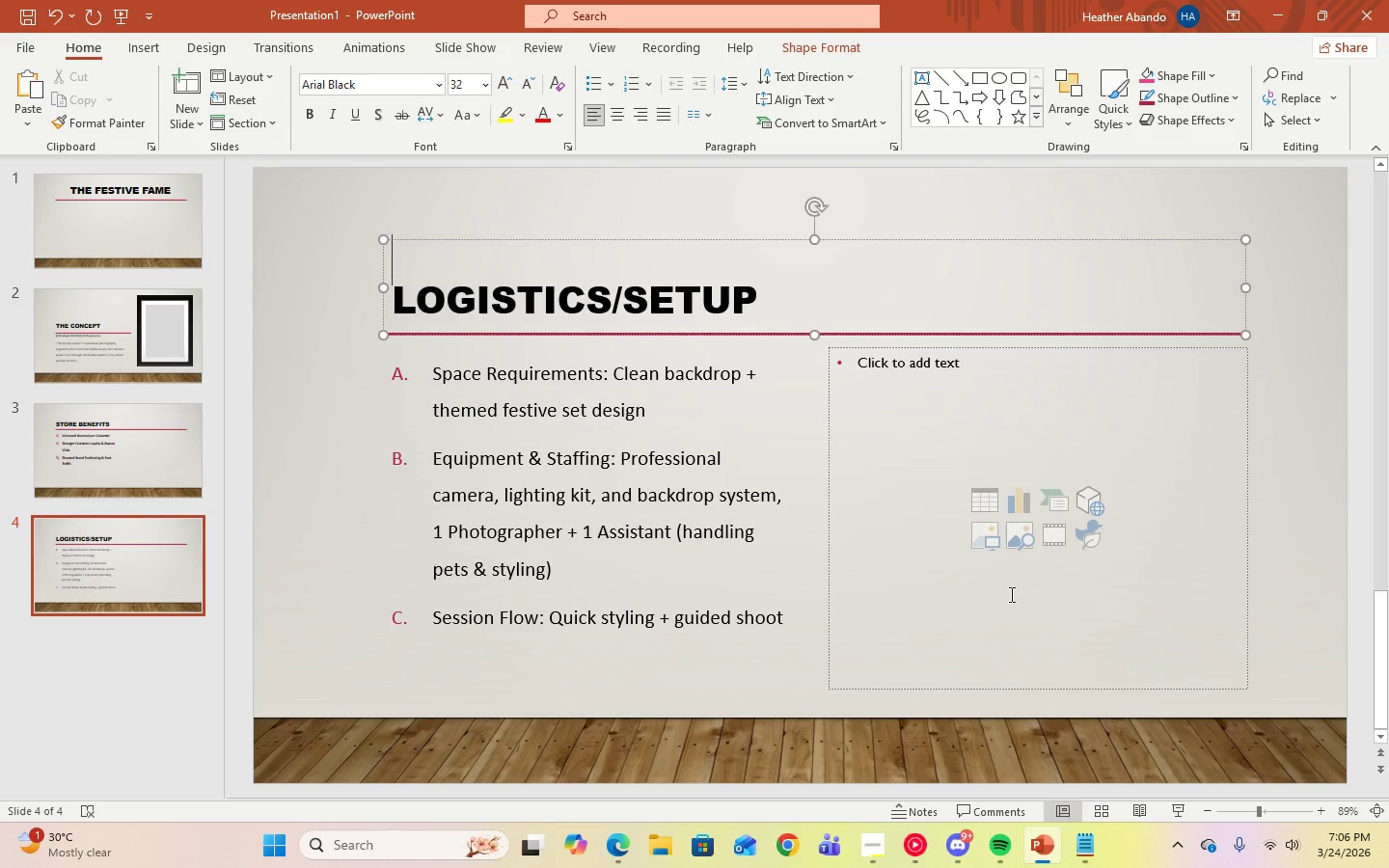 
left_click([687, 600])
 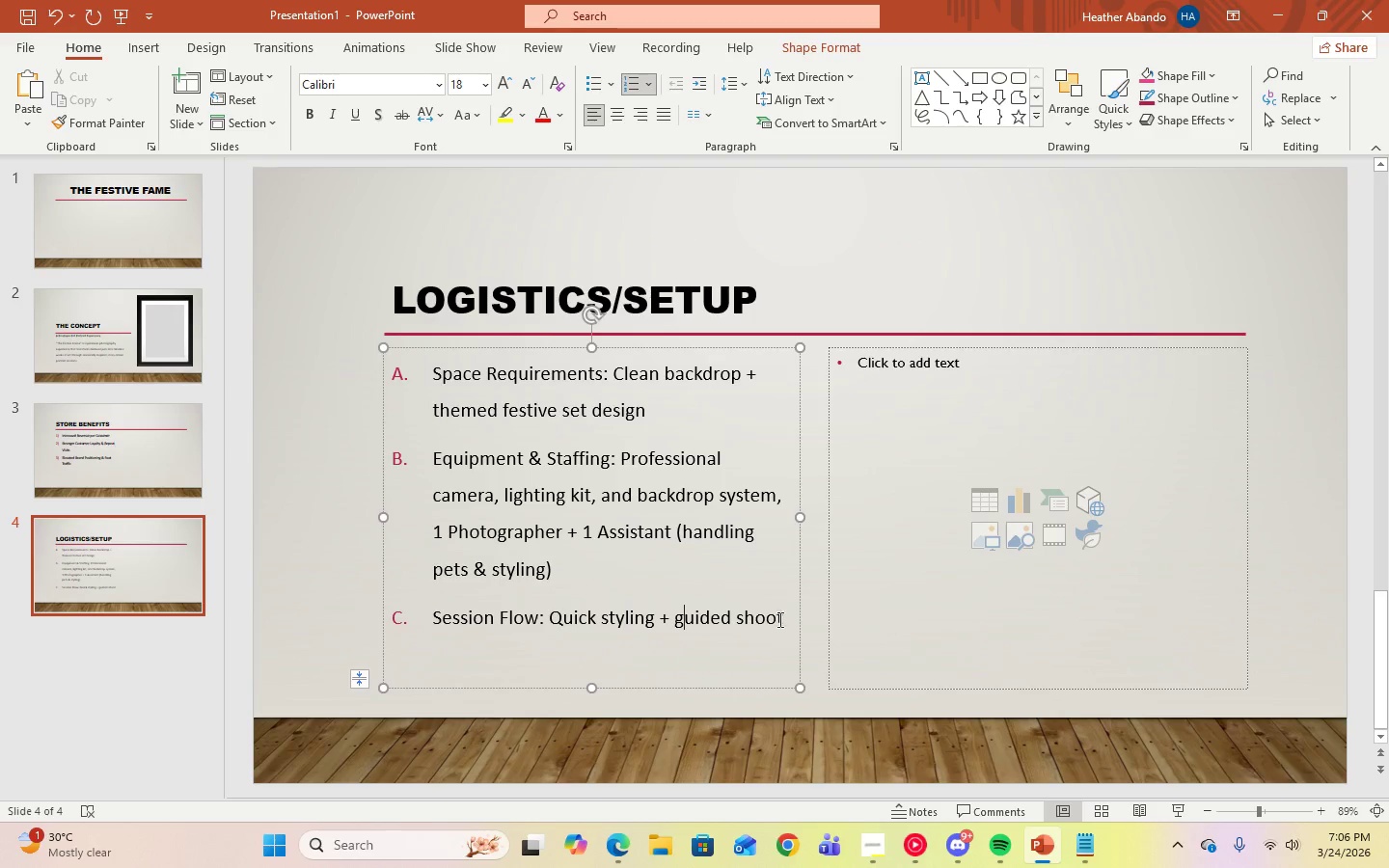 
left_click([780, 620])
 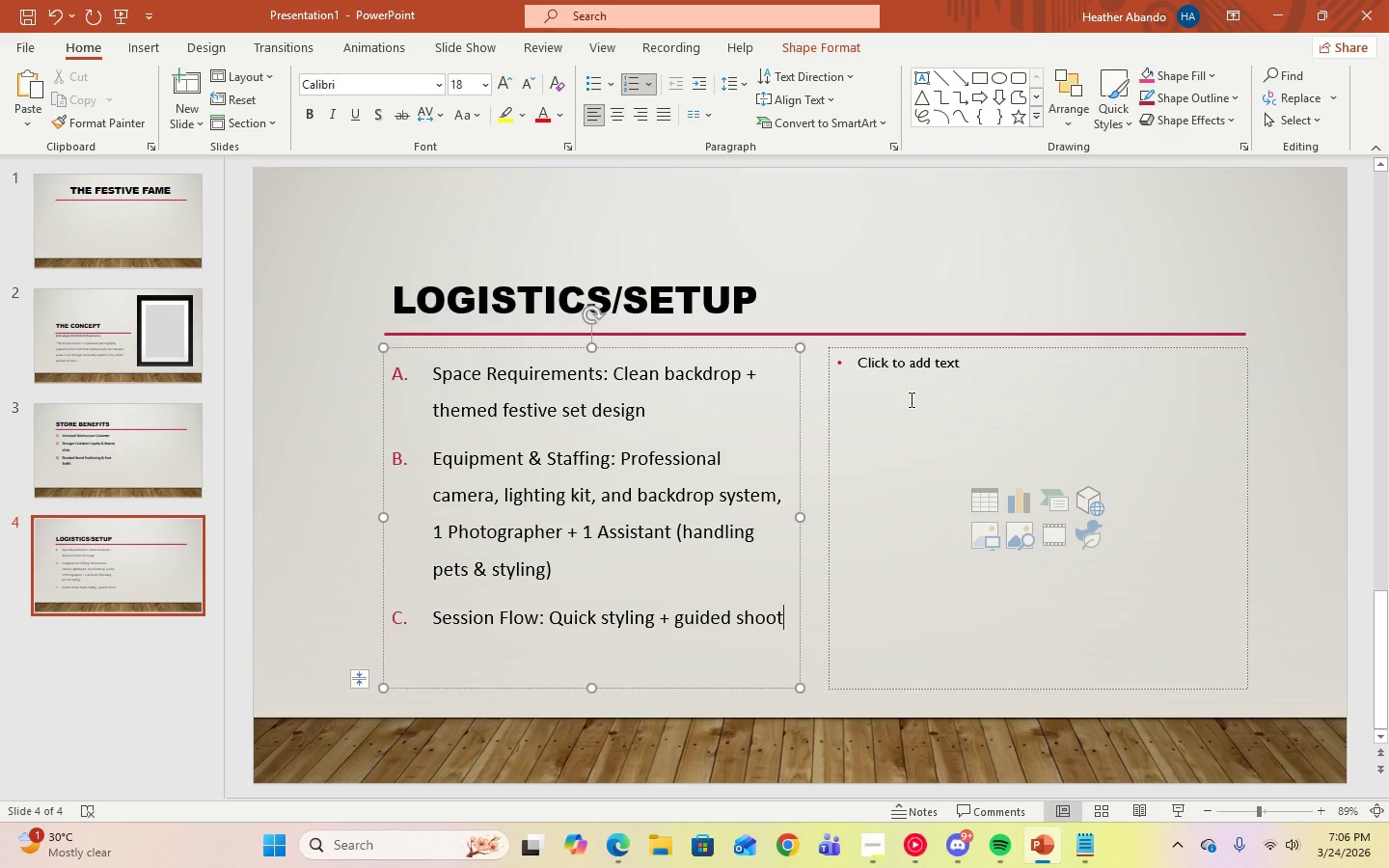 
left_click([912, 363])
 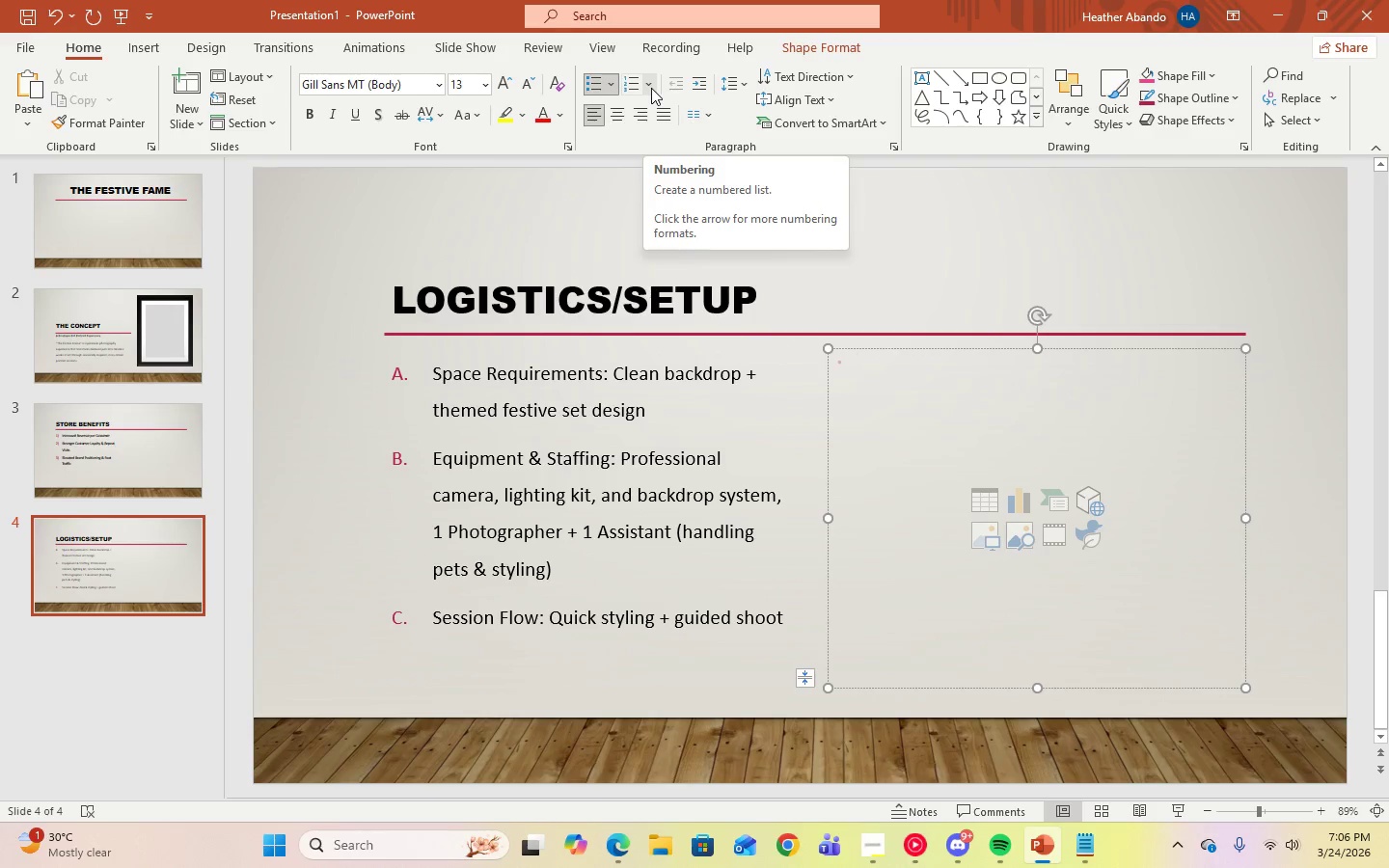 
wait(7.52)
 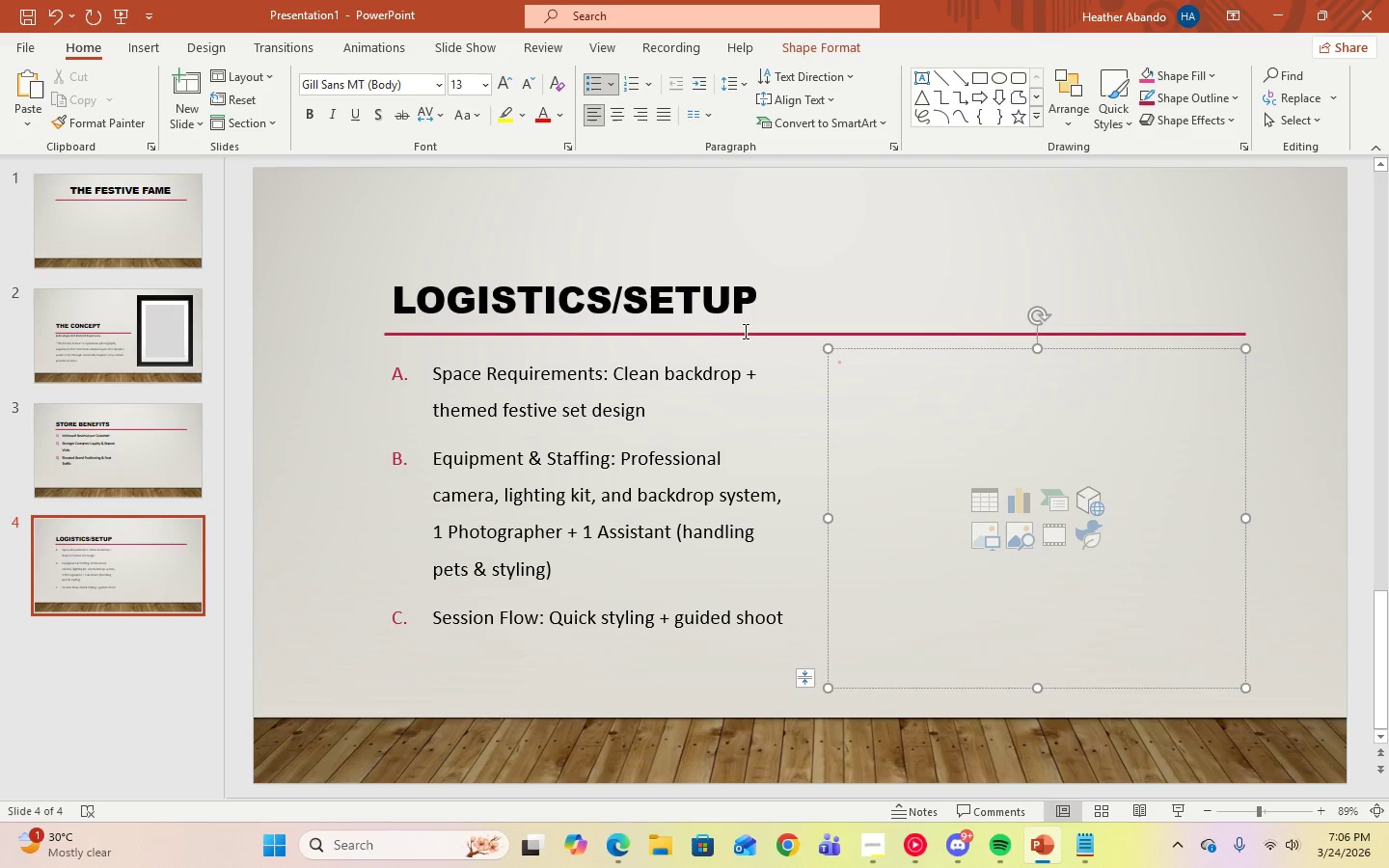 
left_click([651, 88])
 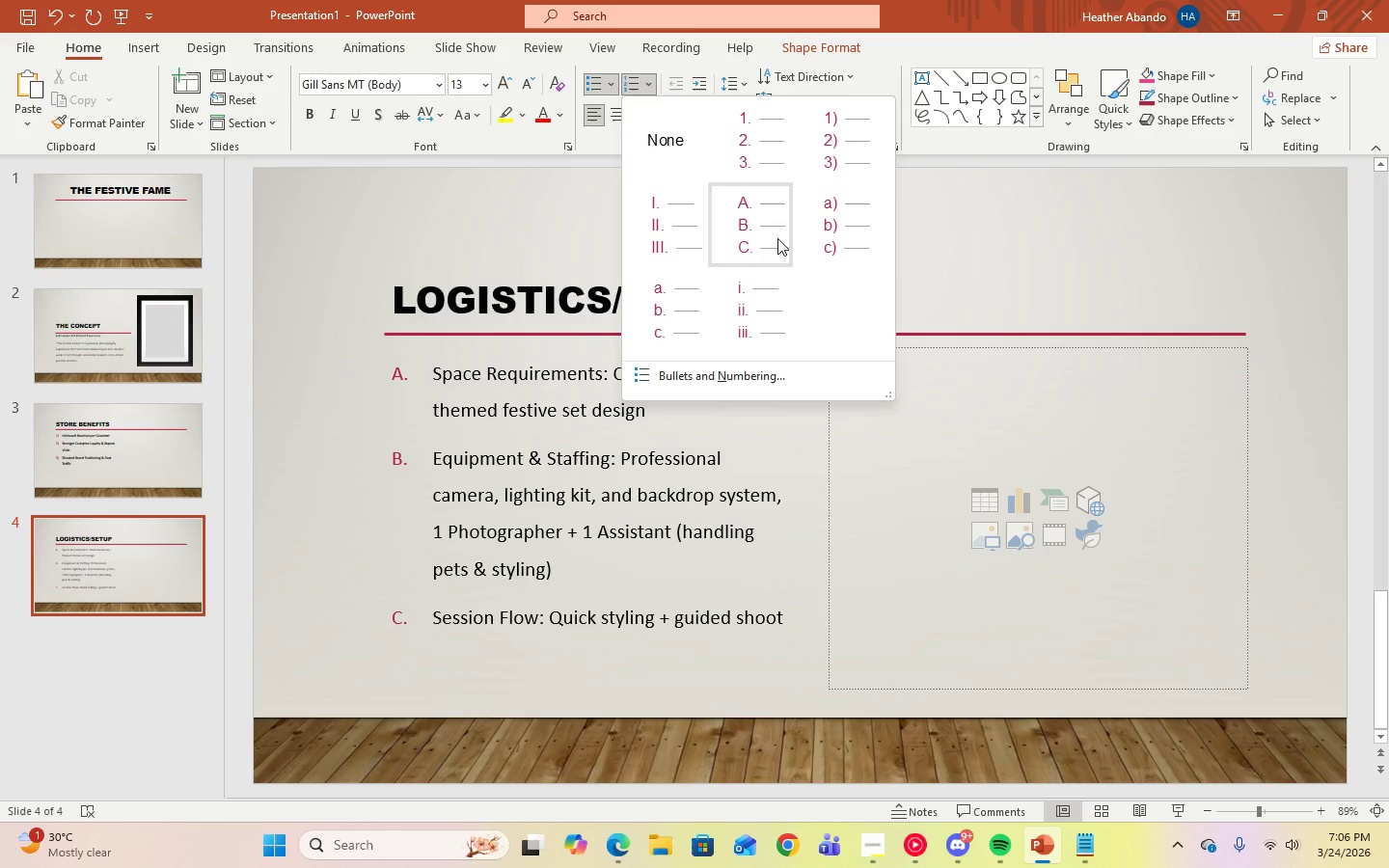 
left_click([777, 238])
 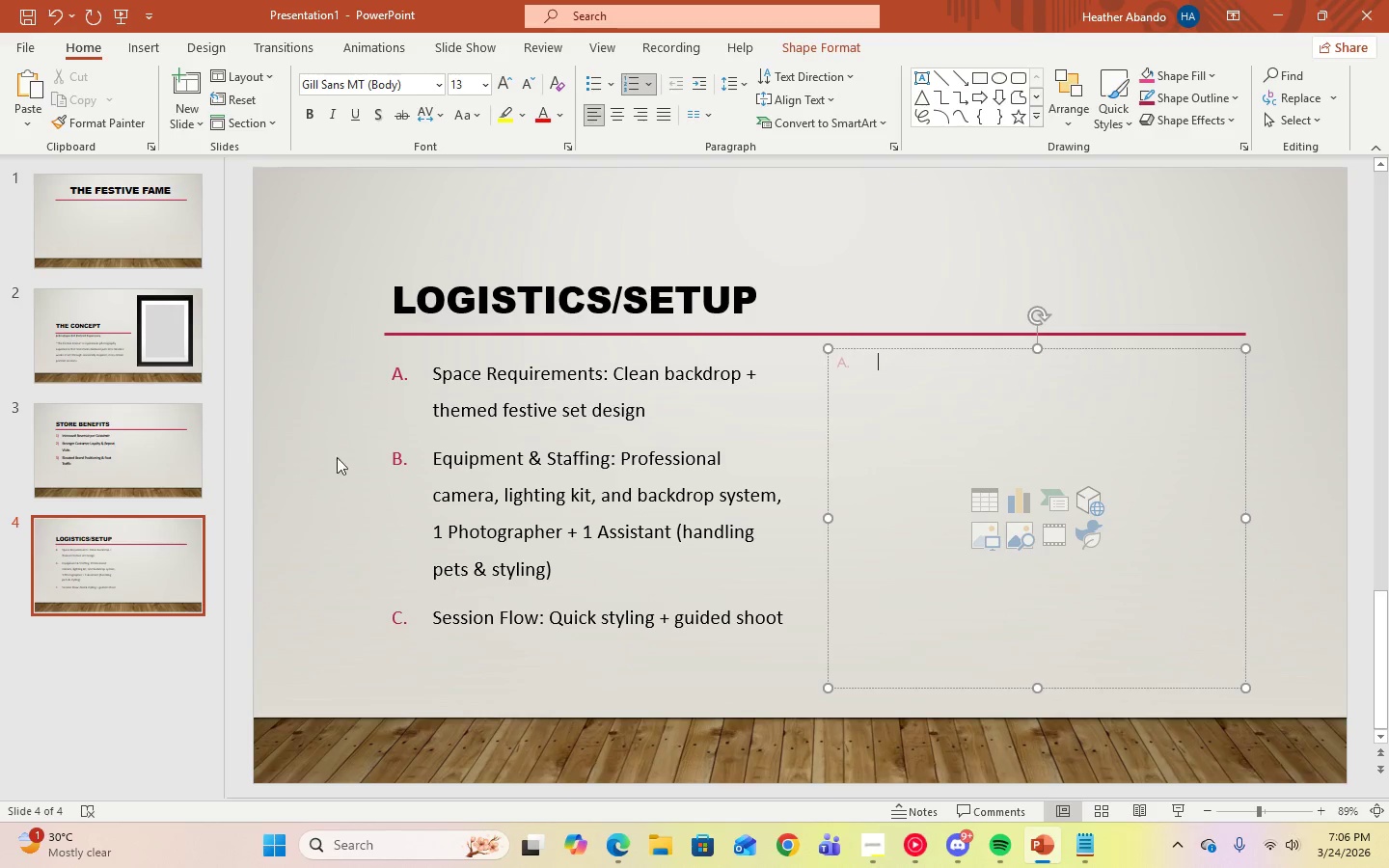 
wait(5.53)
 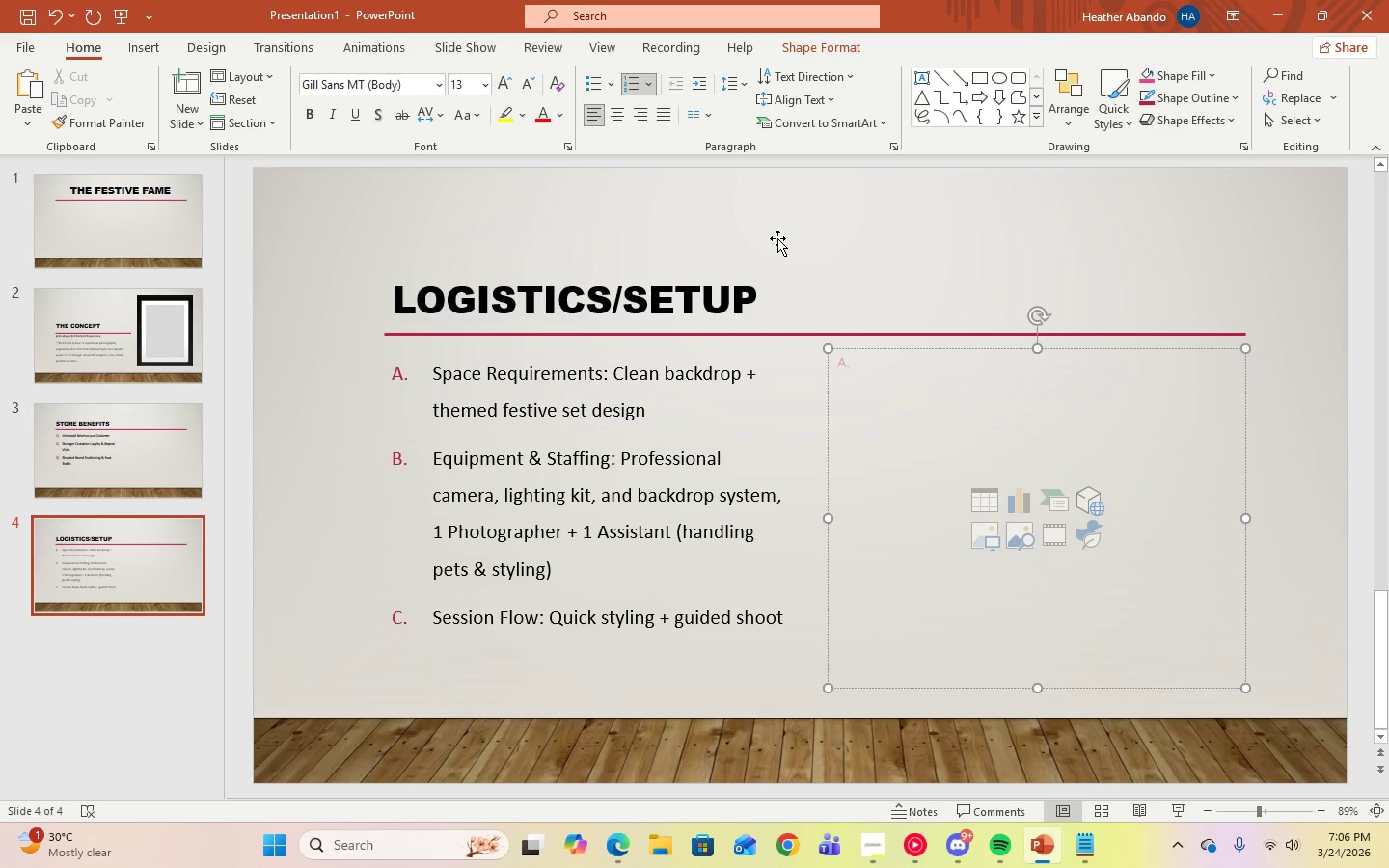 
key(Backspace)
 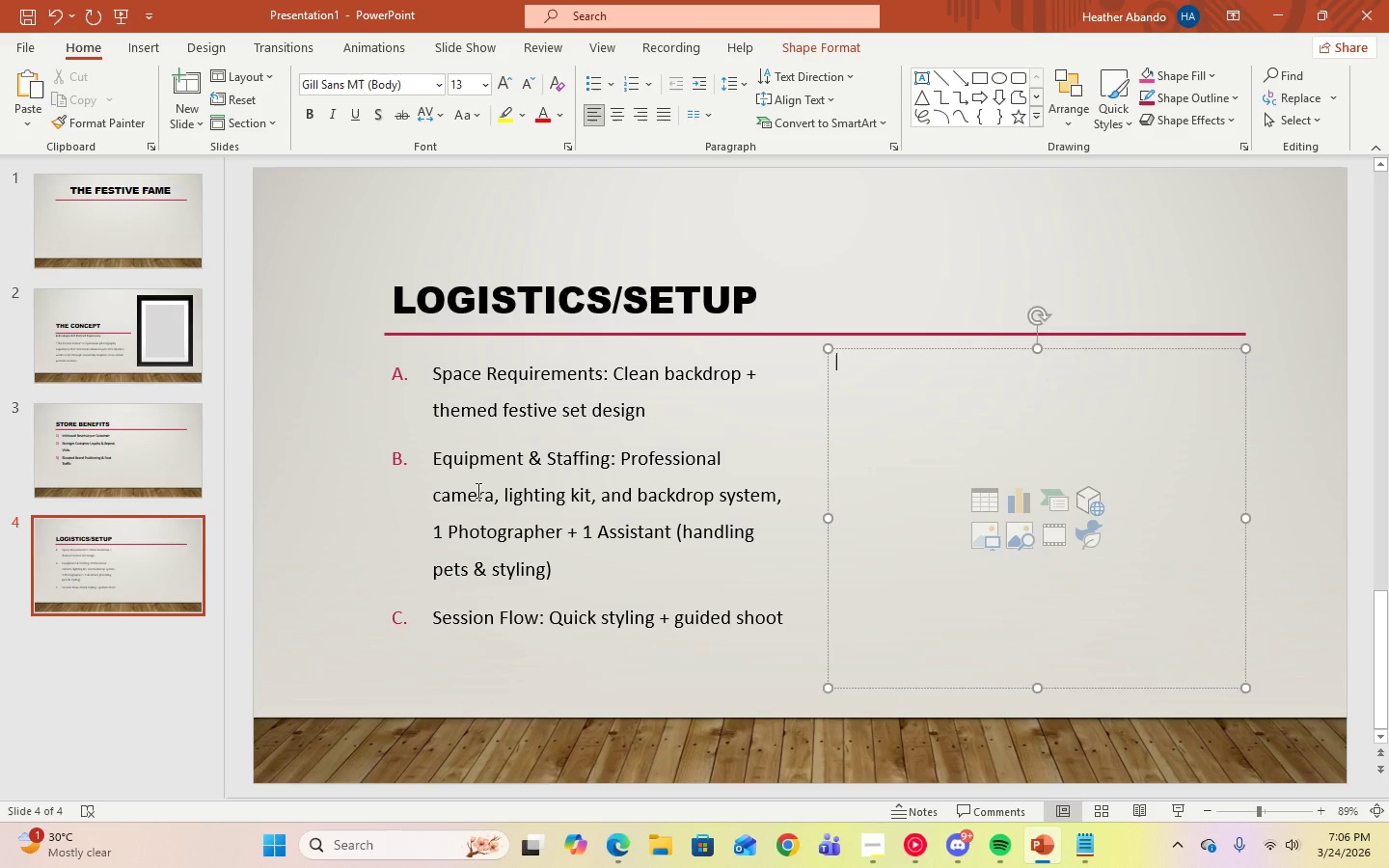 
left_click([477, 490])
 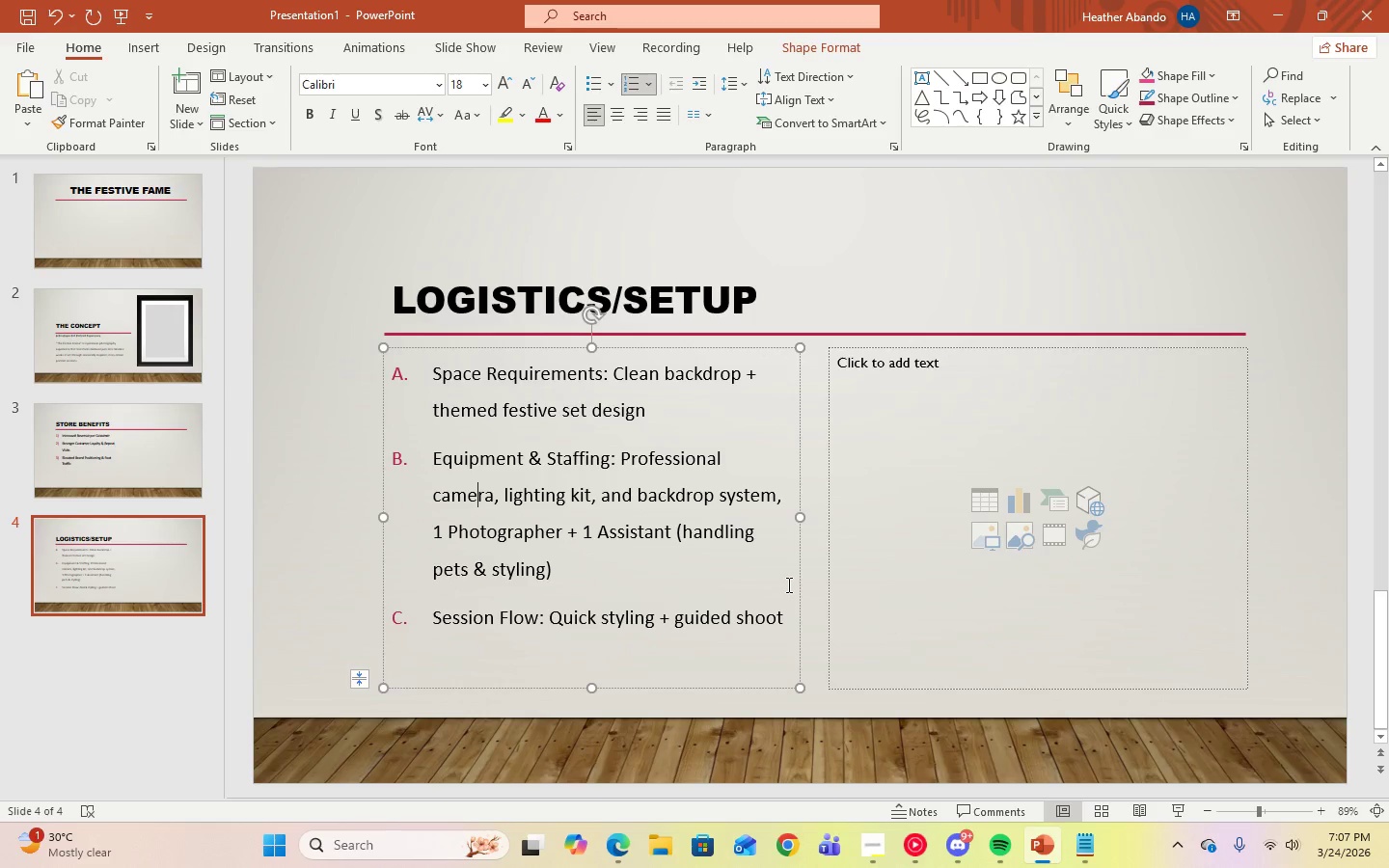 
wait(7.08)
 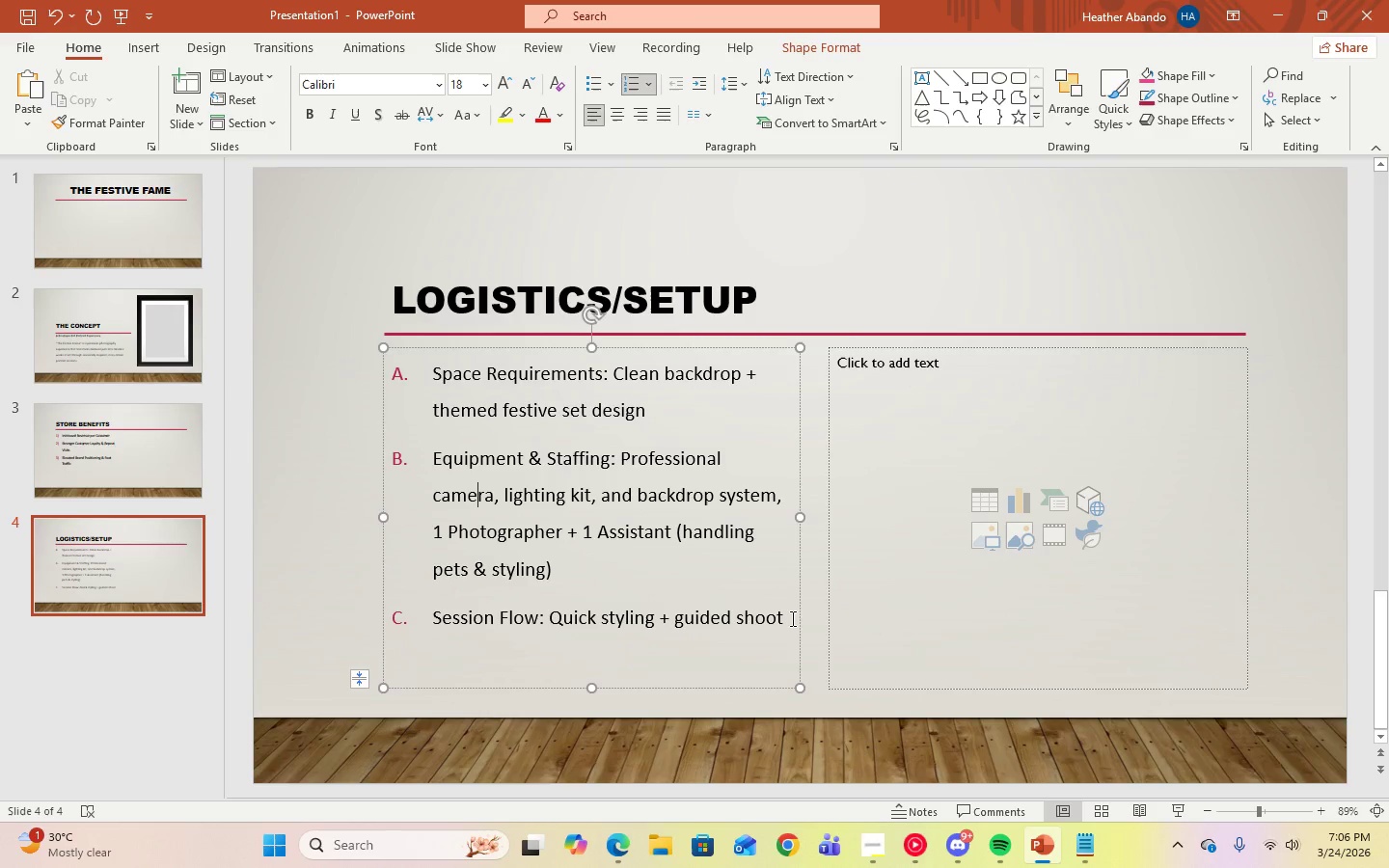 
left_click([790, 620])
 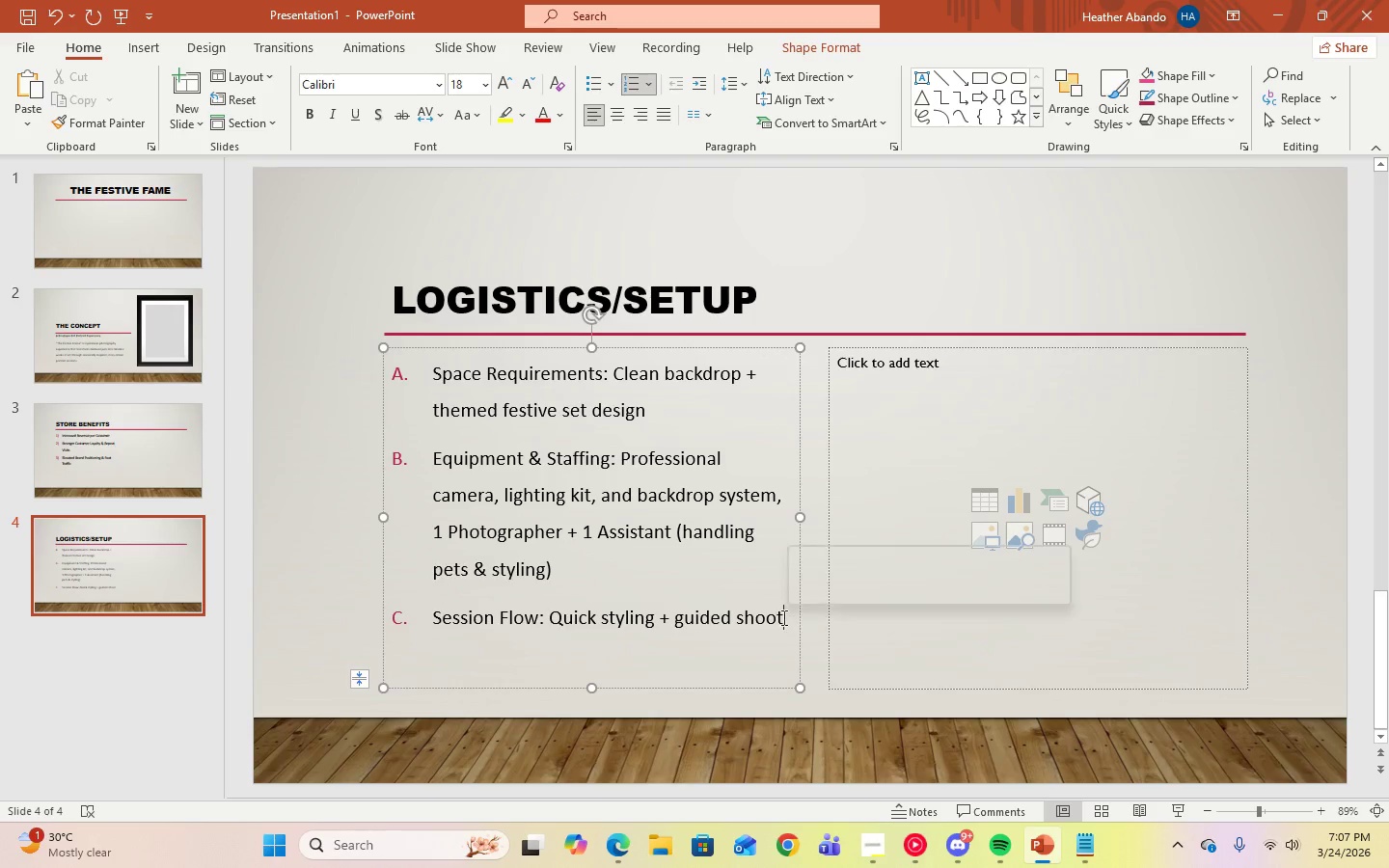 
left_click_drag(start_coordinate=[788, 620], to_coordinate=[347, 366])
 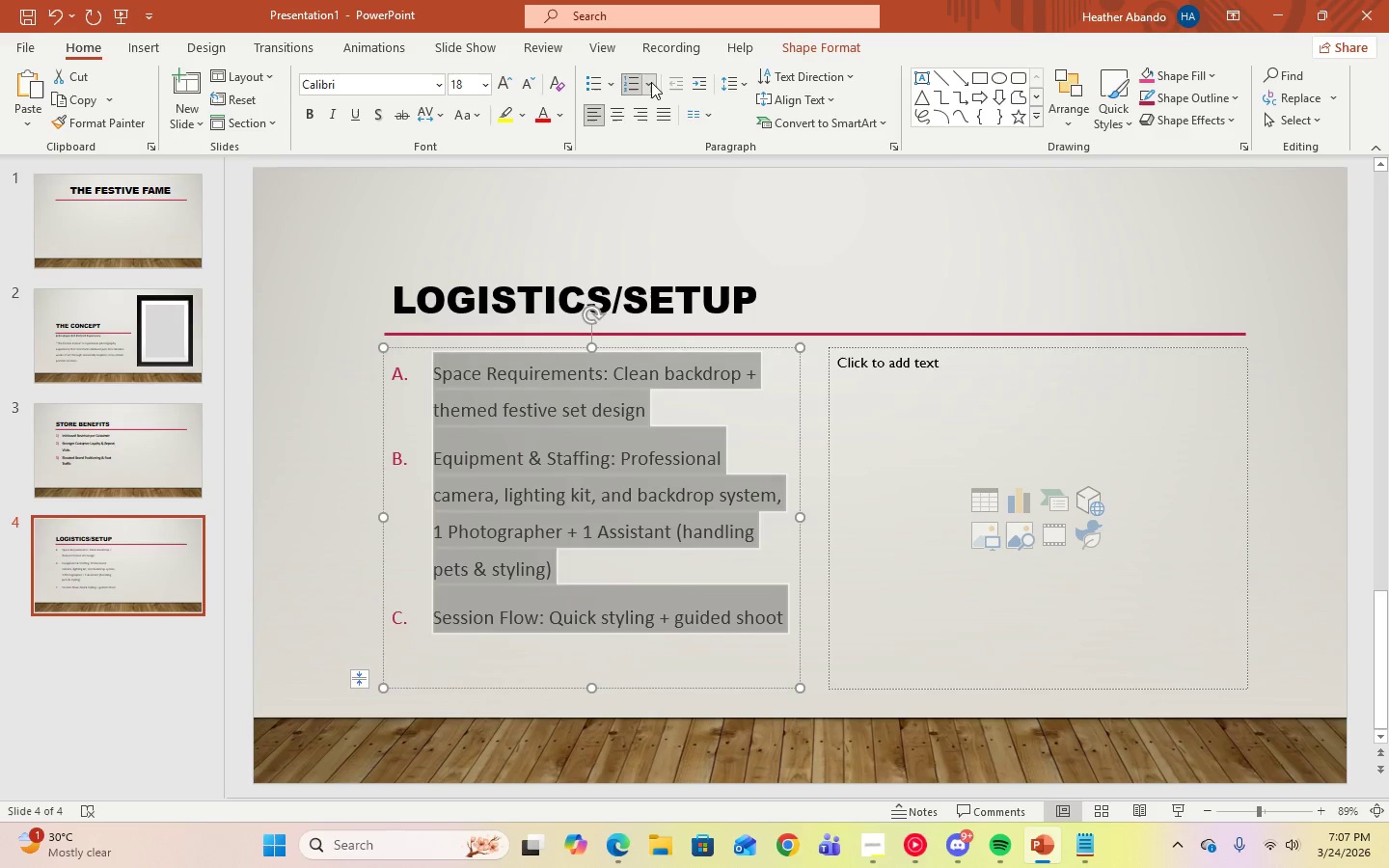 
left_click([652, 82])
 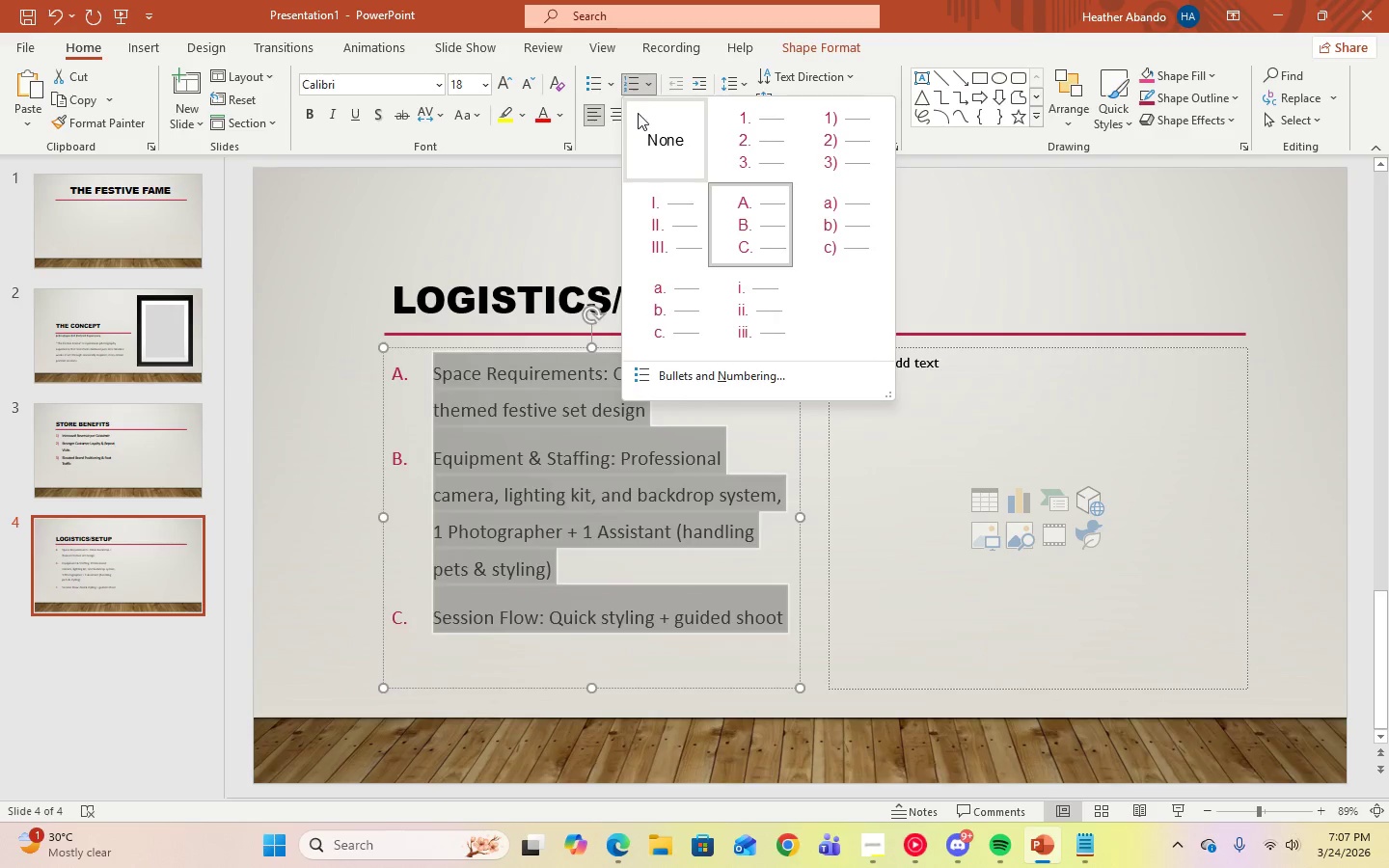 
left_click([607, 90])
 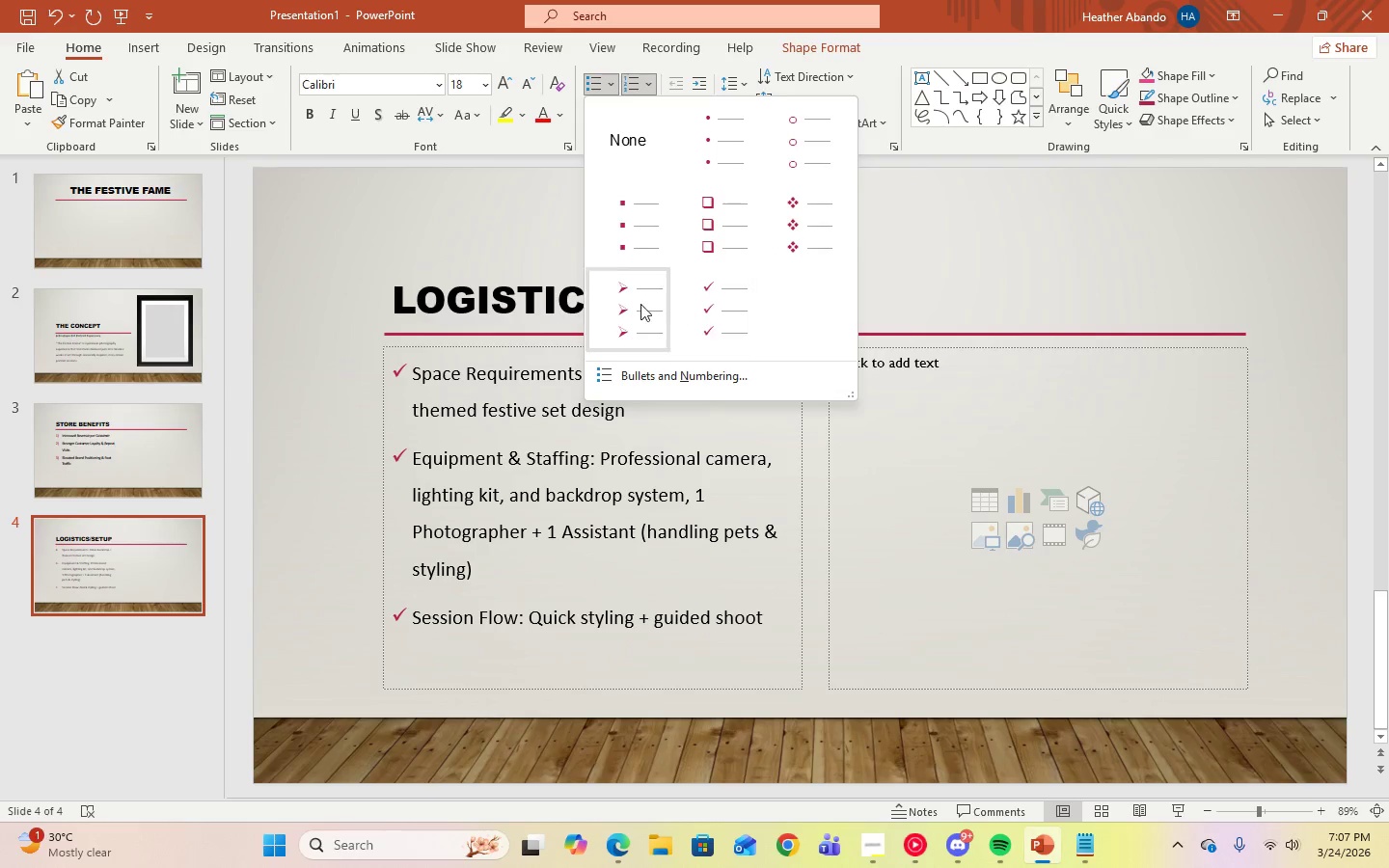 
wait(13.52)
 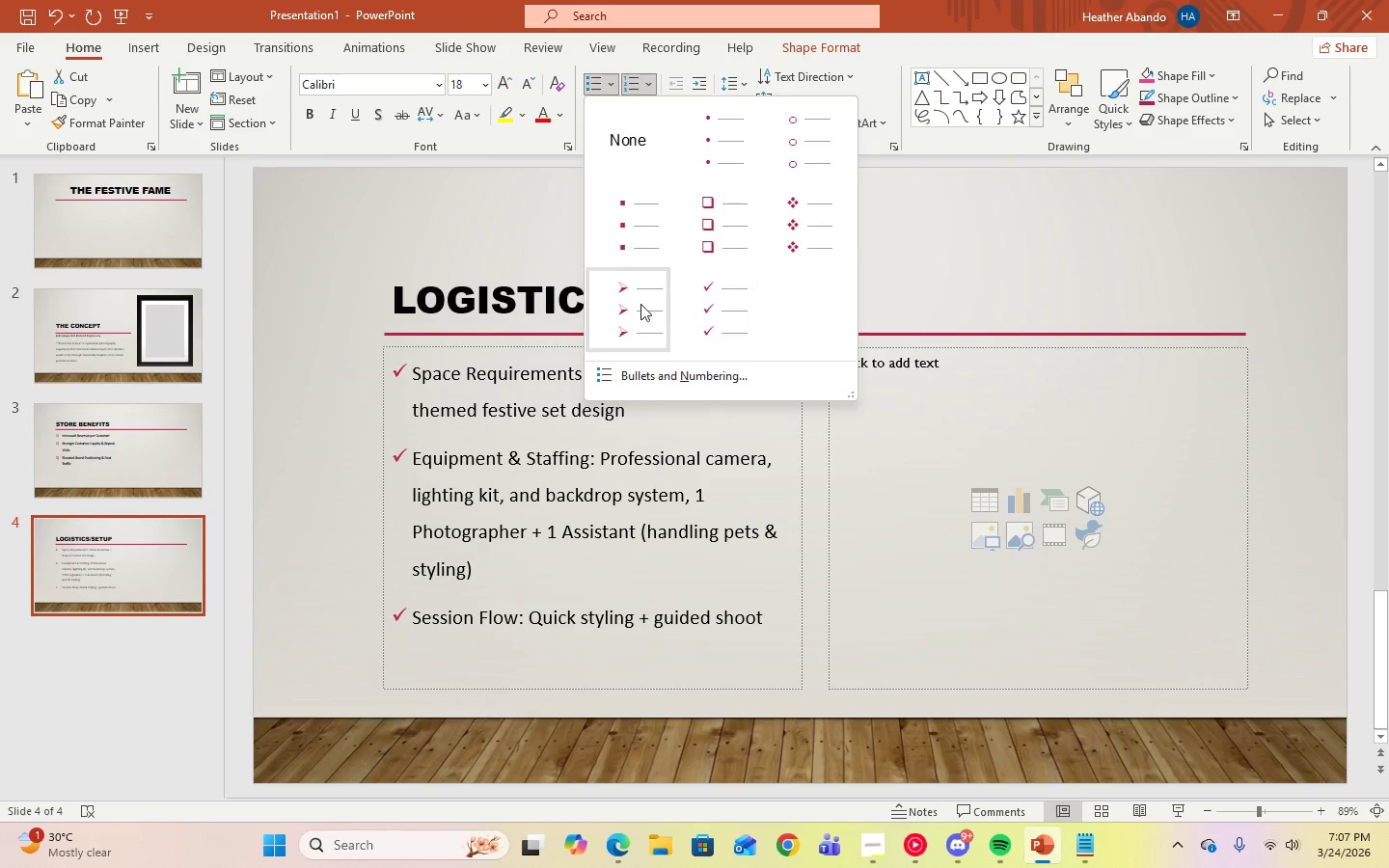 
left_click([627, 249])
 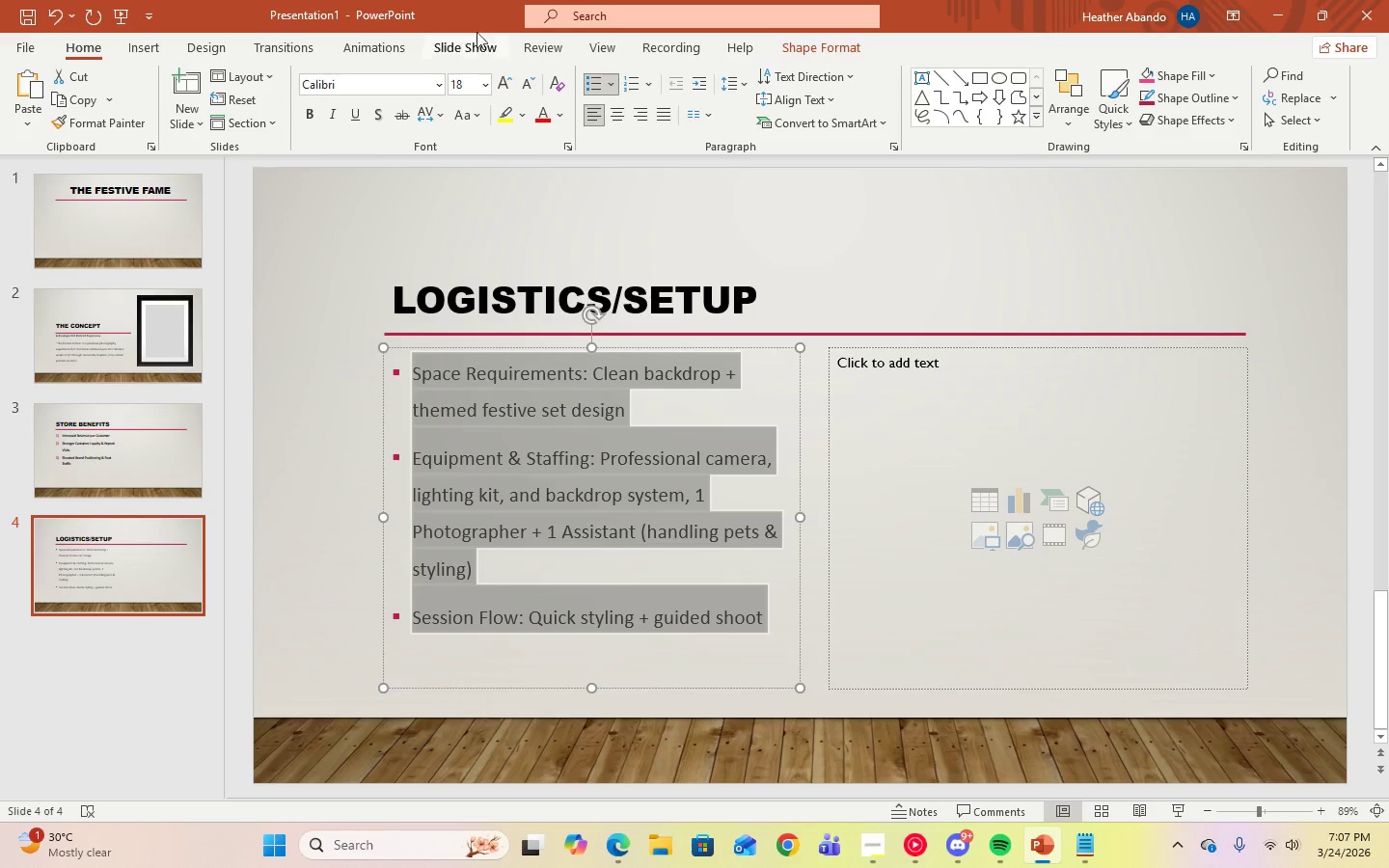 
left_click([485, 79])
 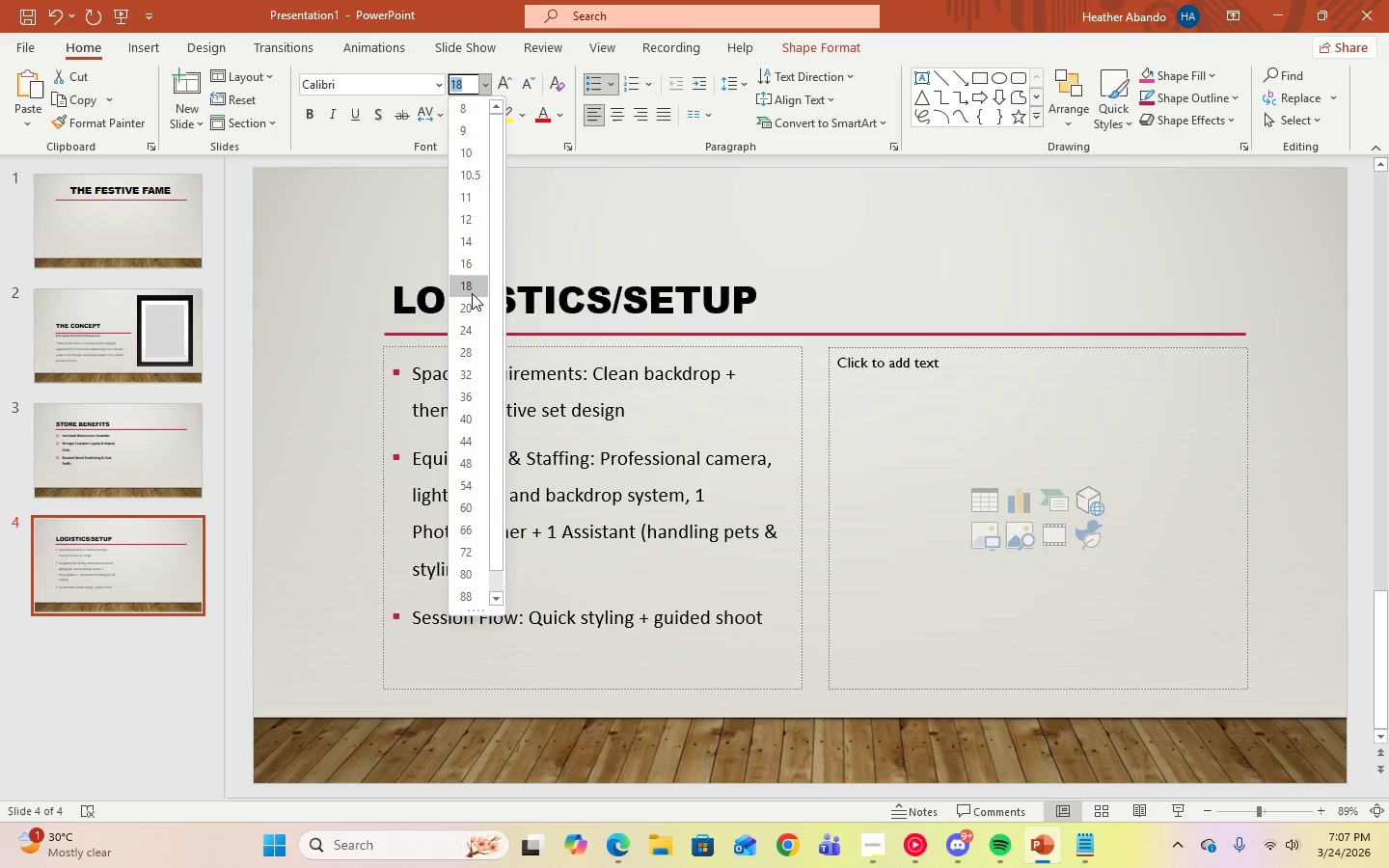 
left_click([472, 313])
 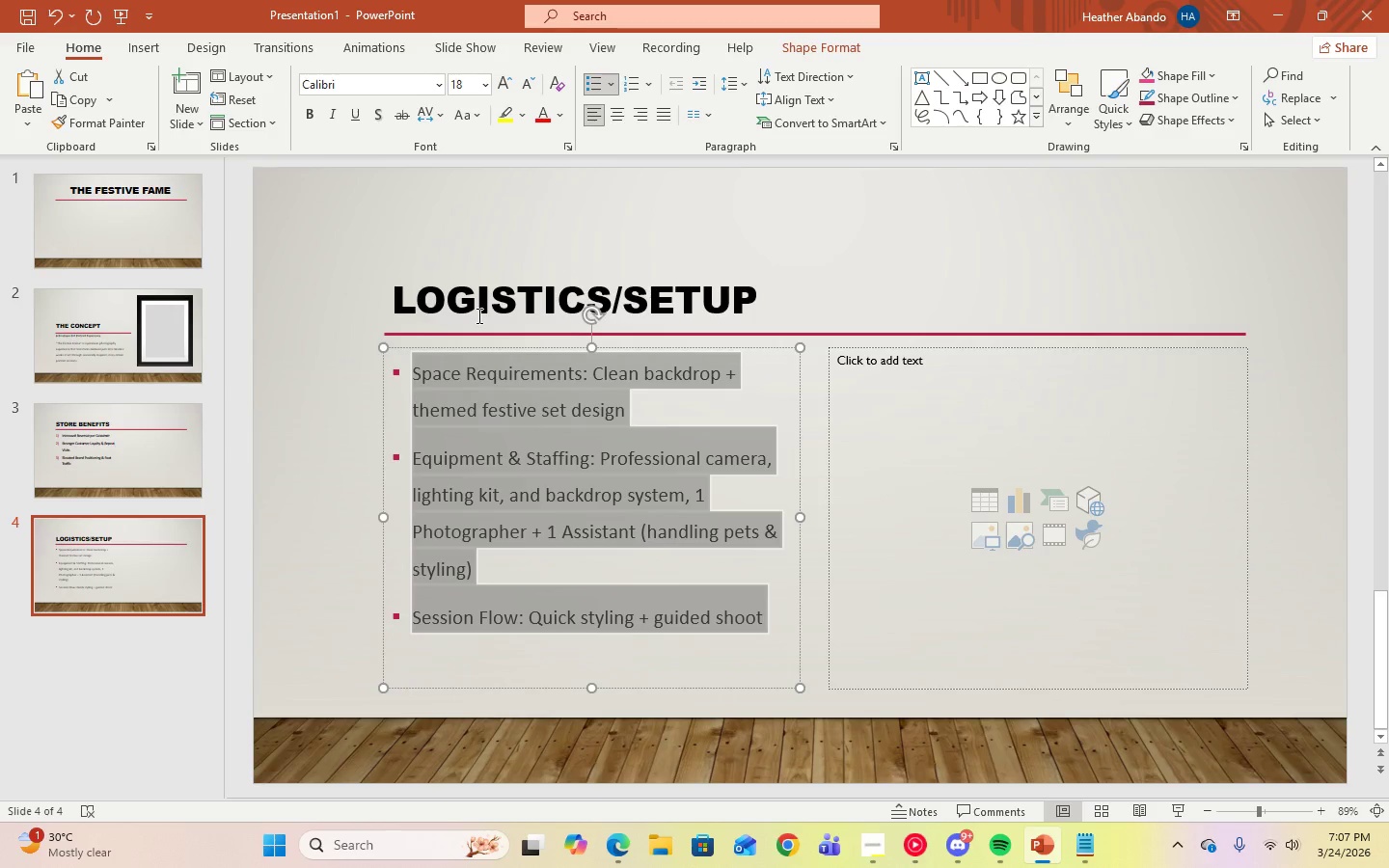 
left_click([623, 543])
 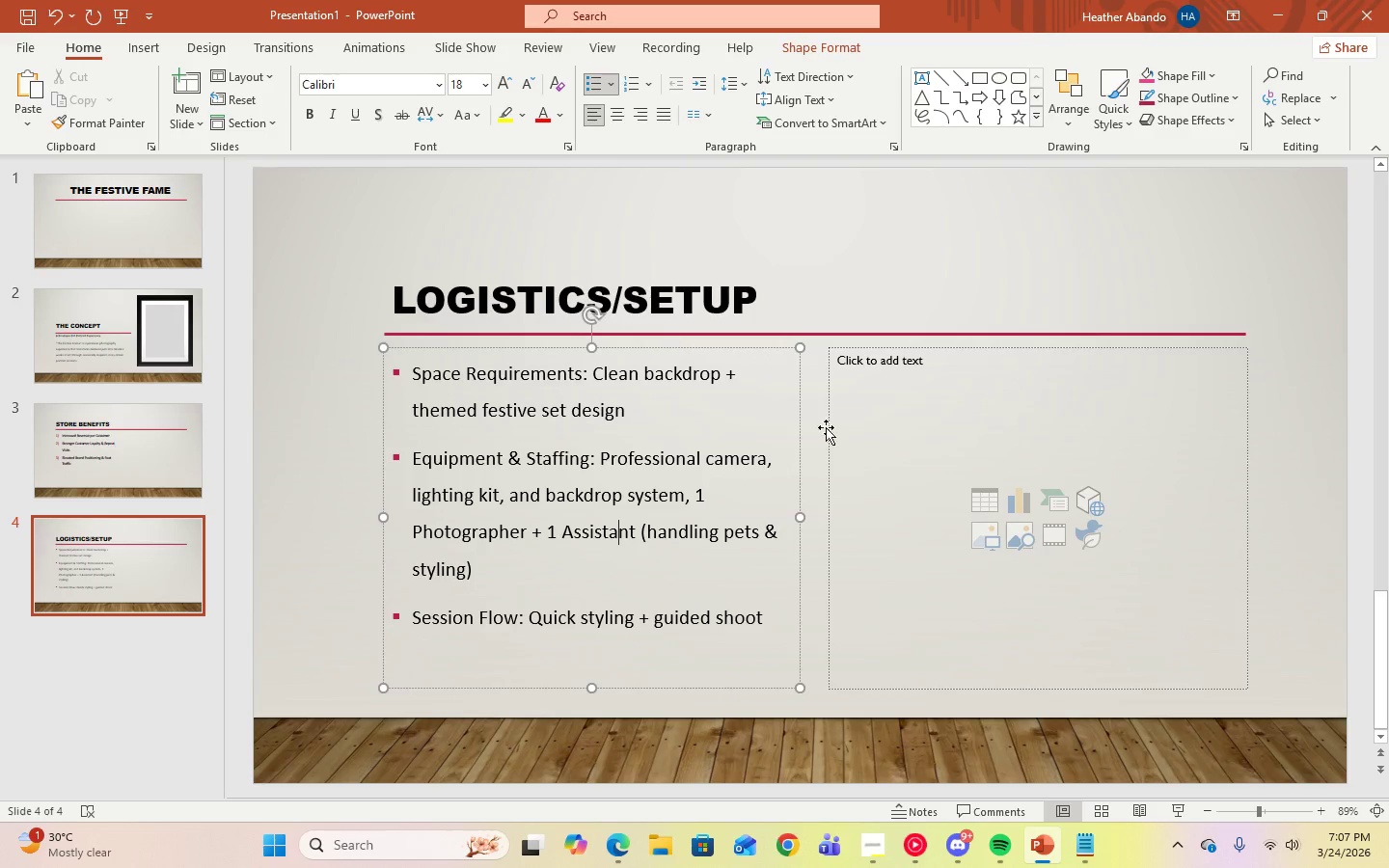 
left_click([882, 381])
 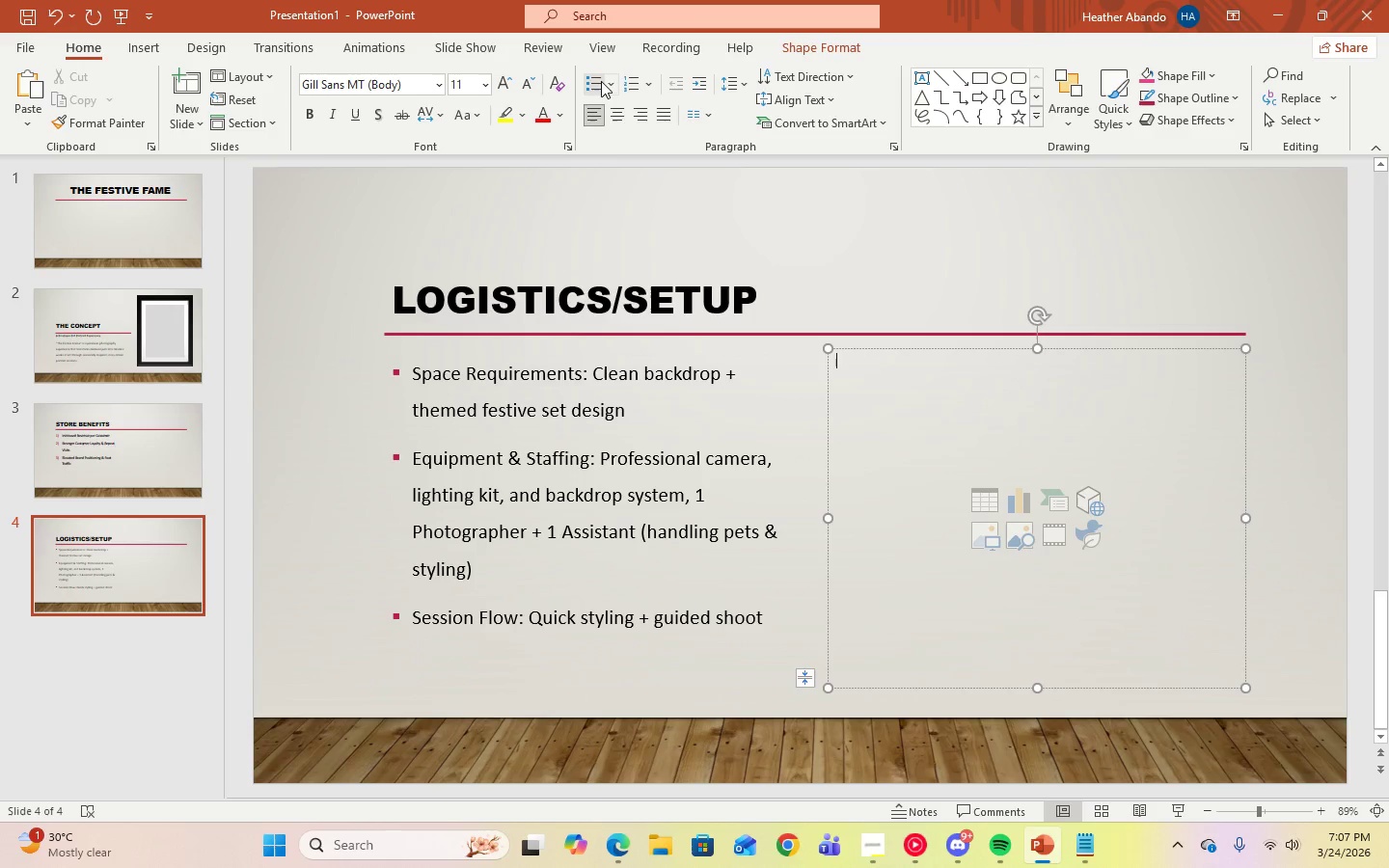 
left_click([610, 82])
 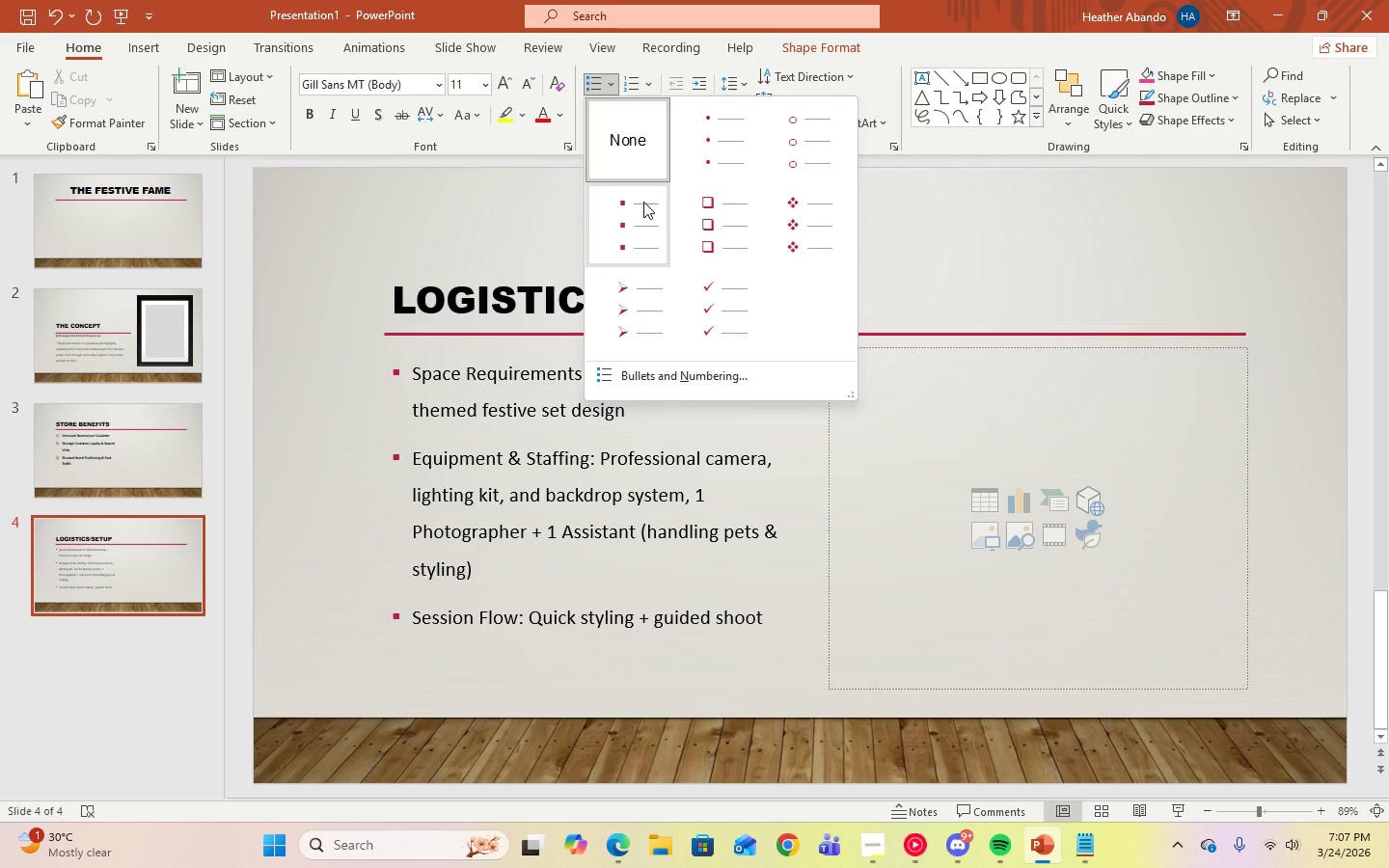 
left_click([643, 208])
 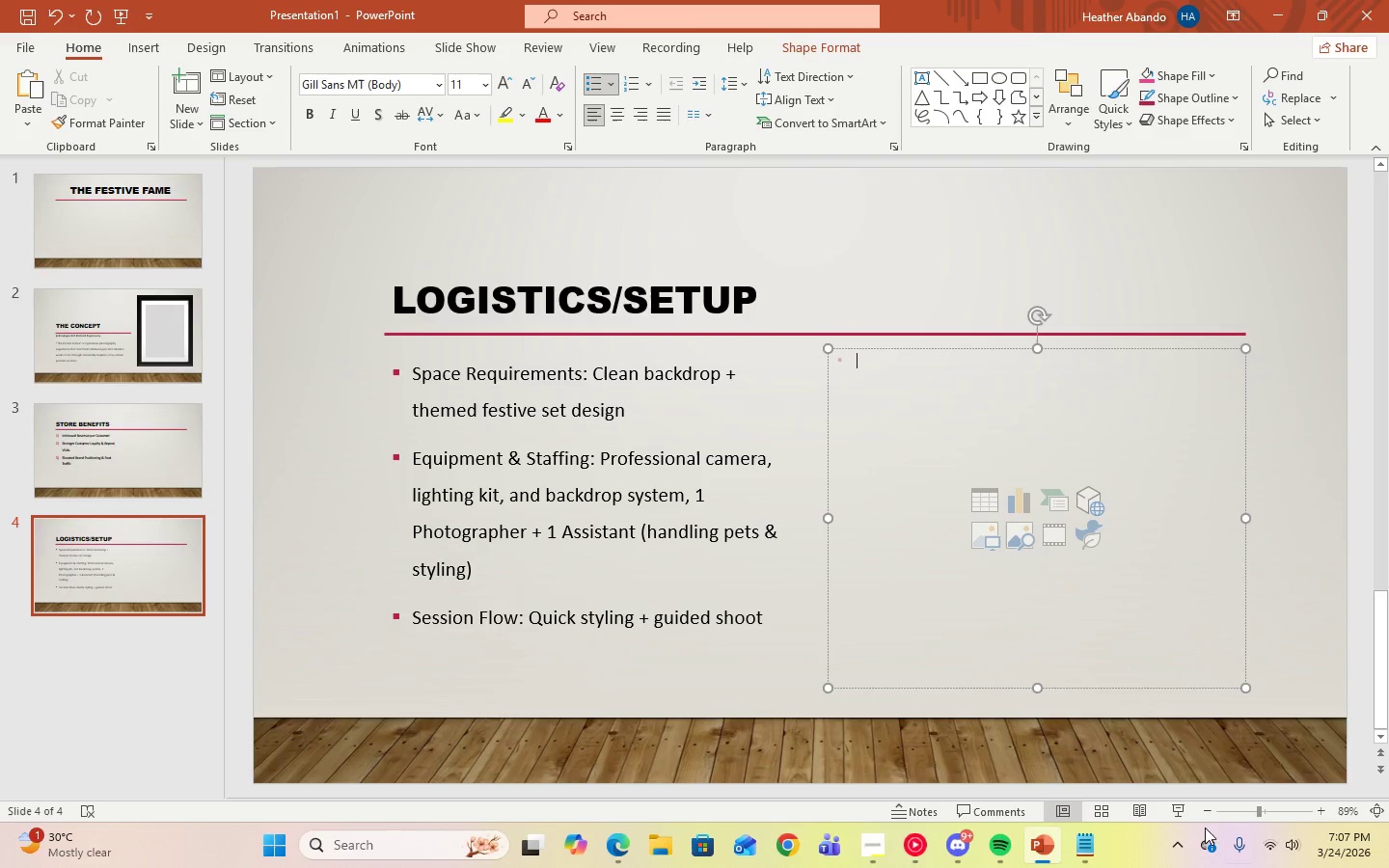 
left_click([1082, 855])
 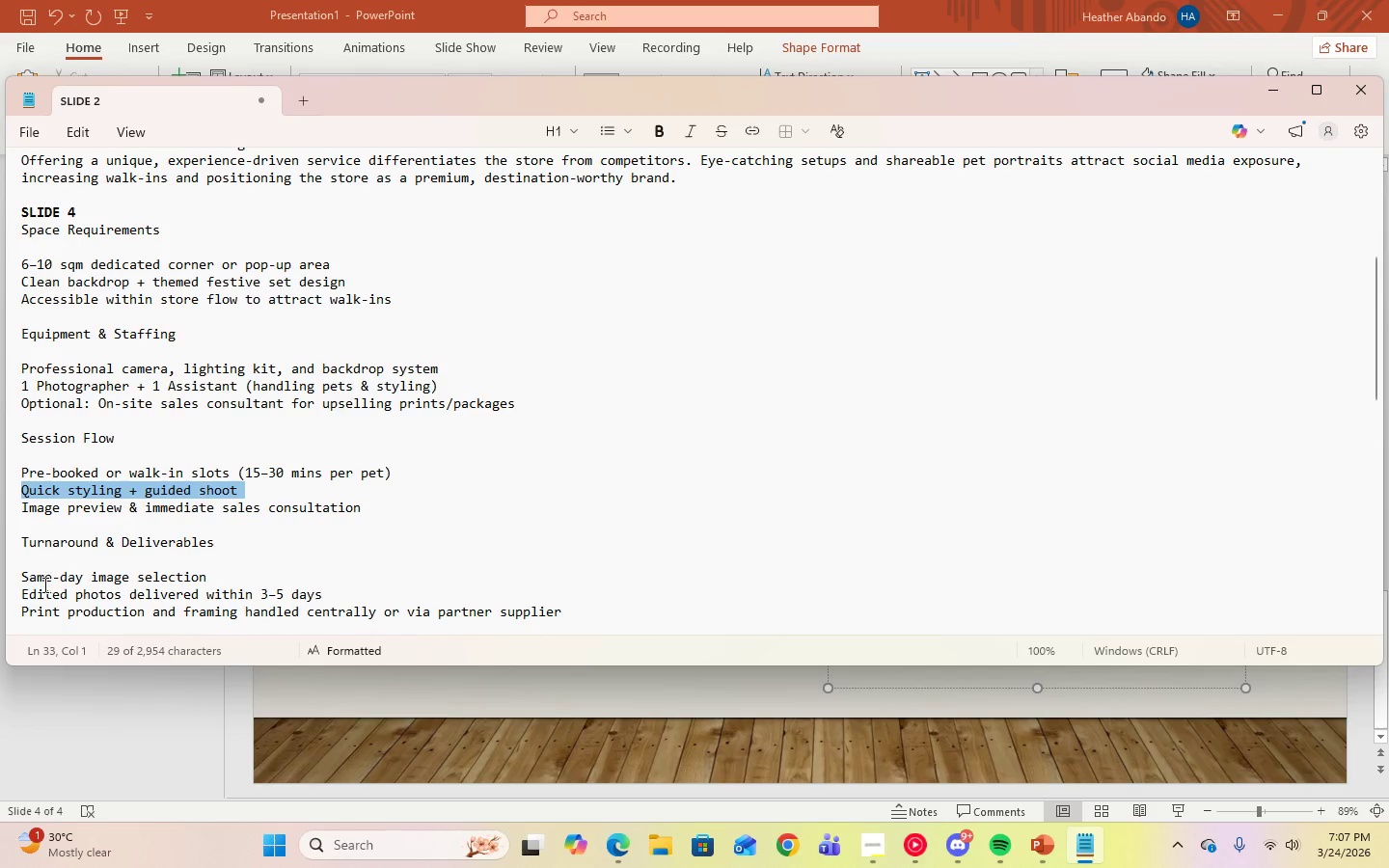 
scroll: coordinate [45, 578], scroll_direction: down, amount: 2.0
 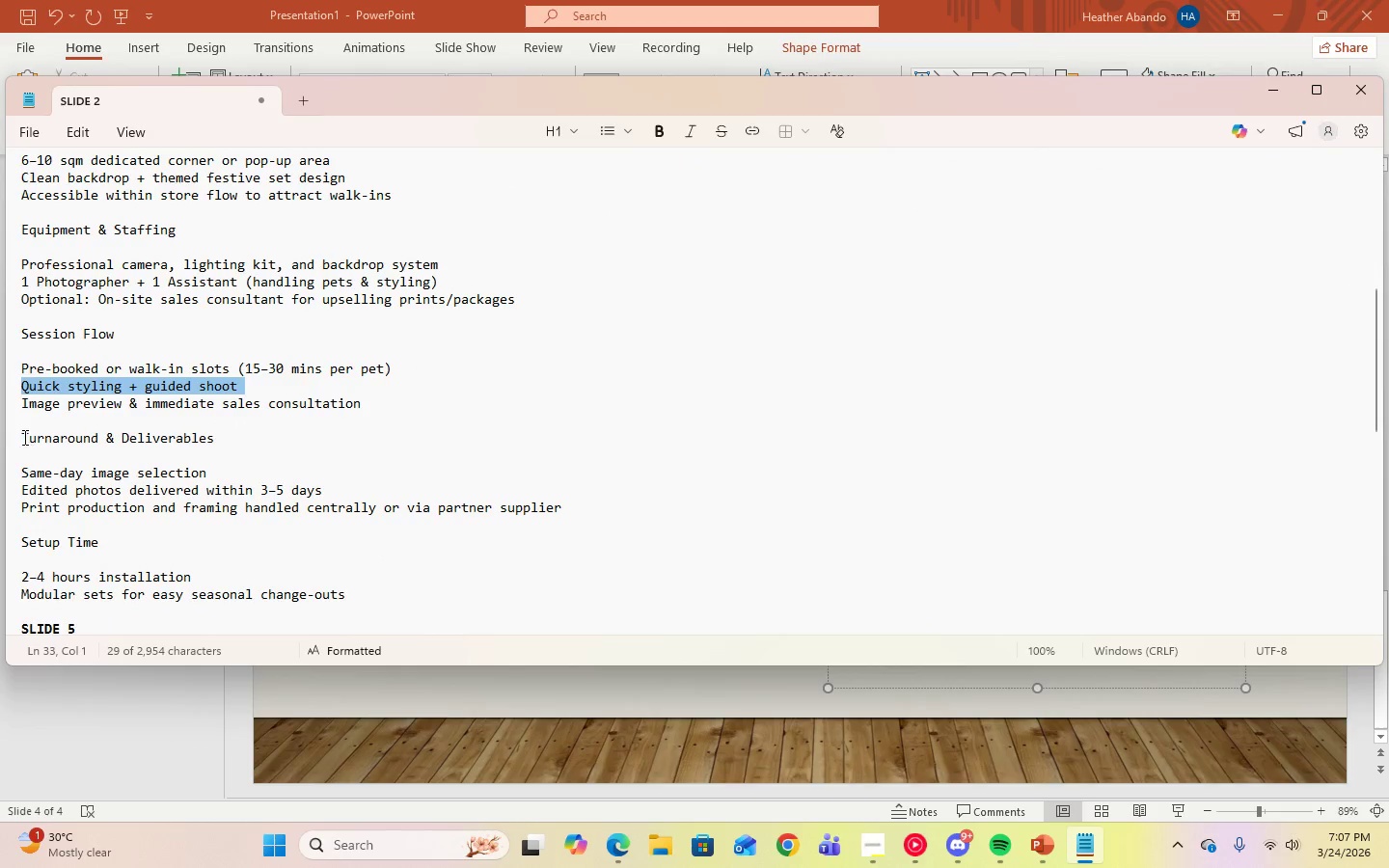 
left_click_drag(start_coordinate=[22, 438], to_coordinate=[203, 447])
 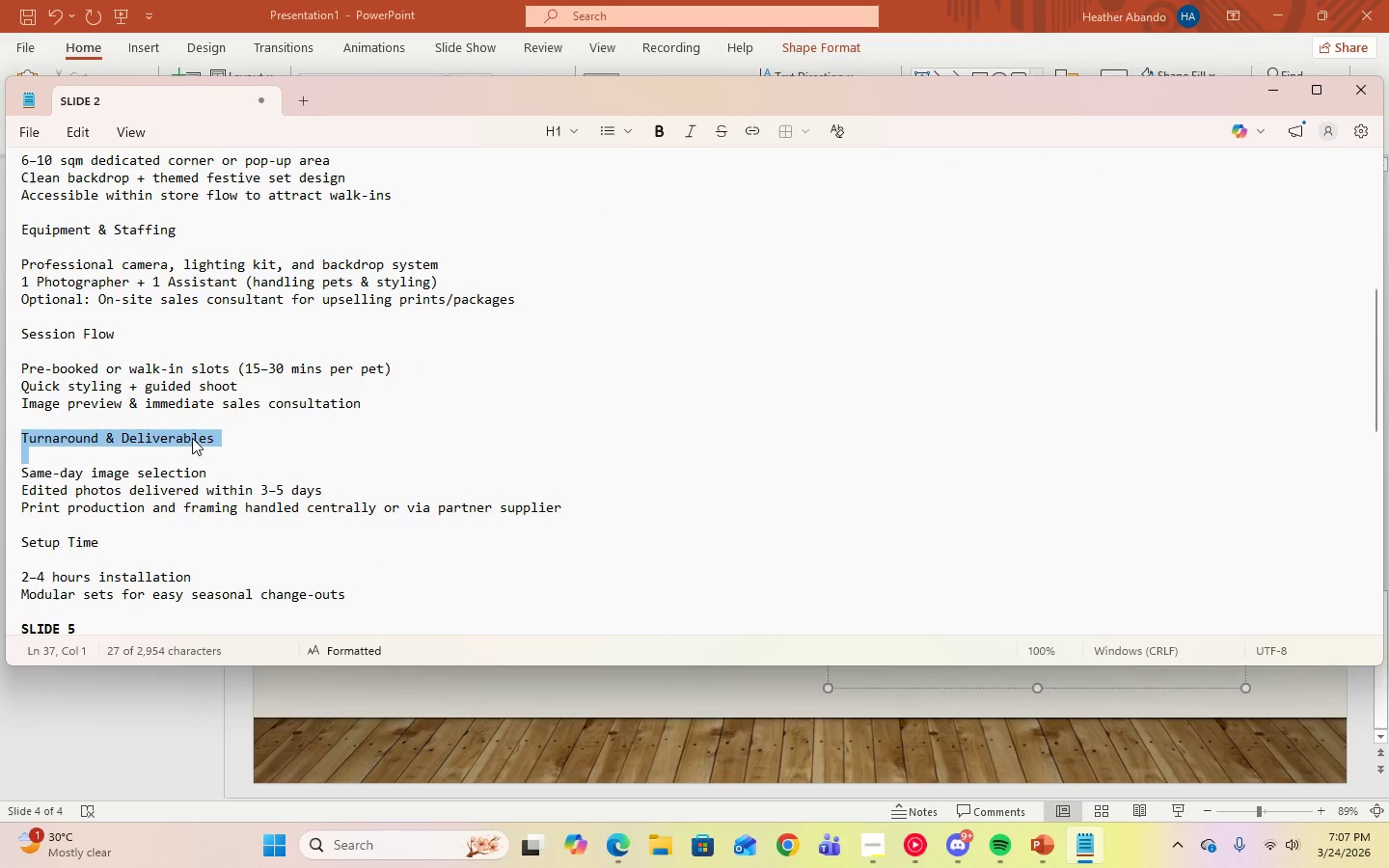 
right_click([192, 438])
 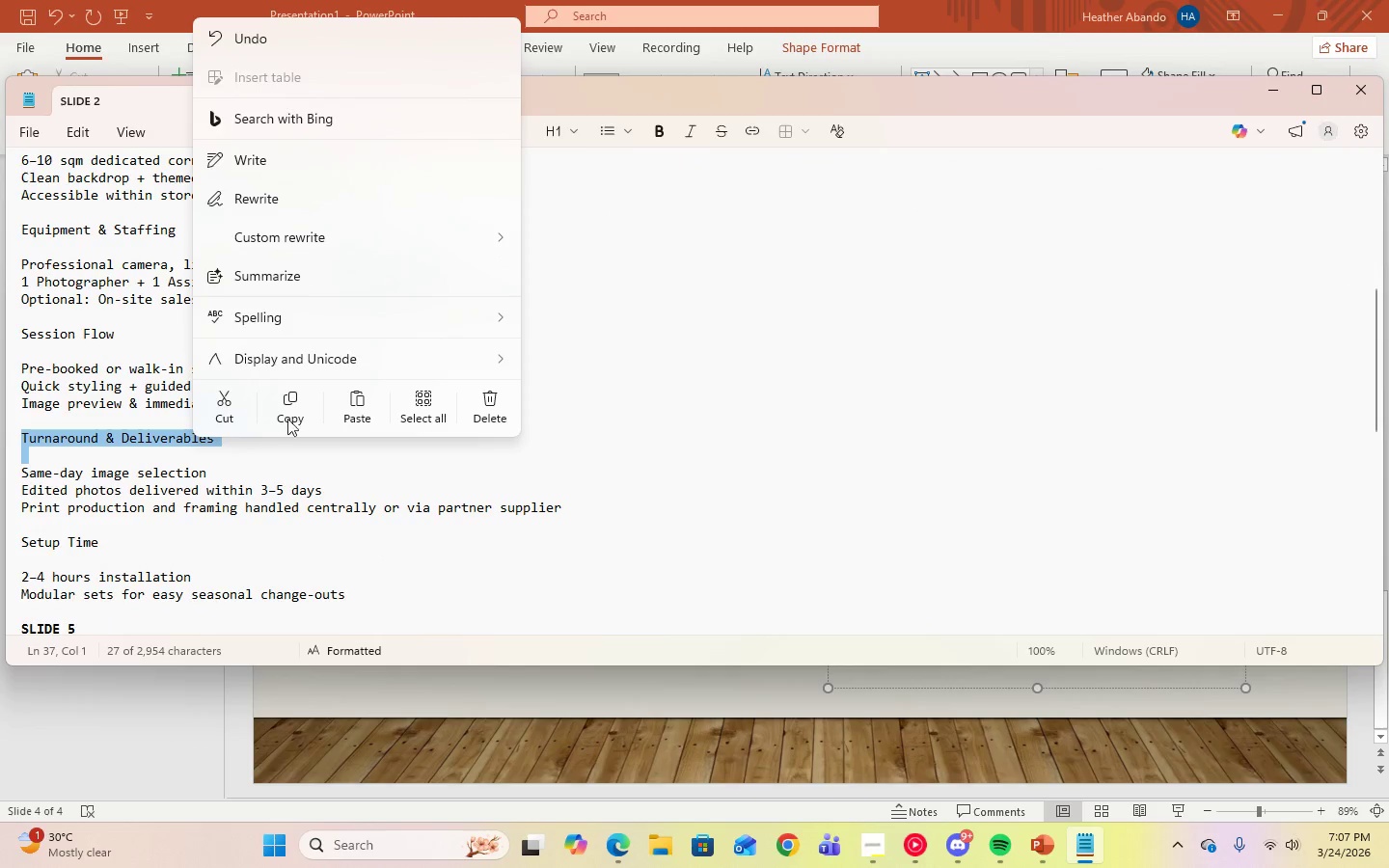 
left_click([299, 409])
 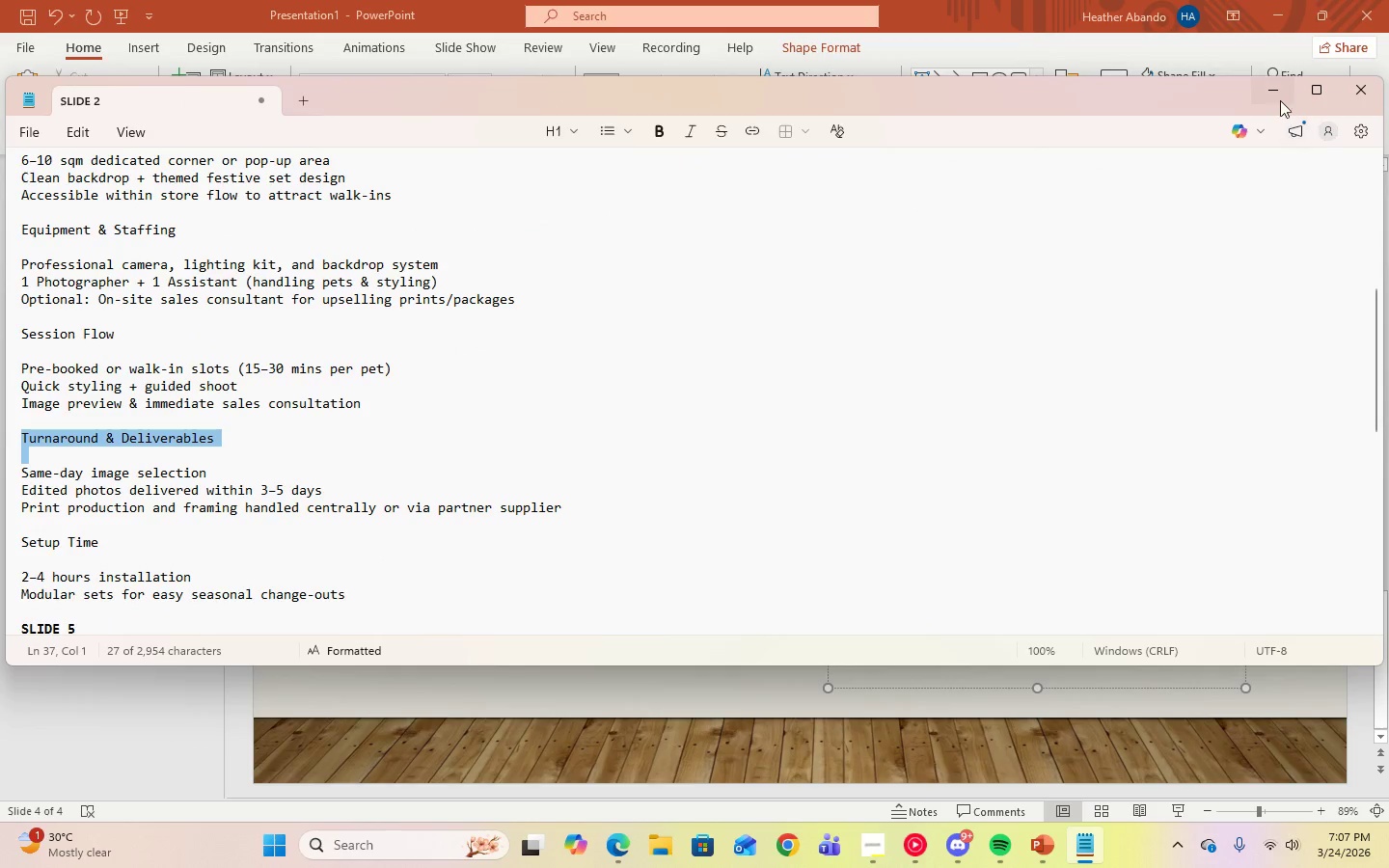 
left_click([1277, 94])
 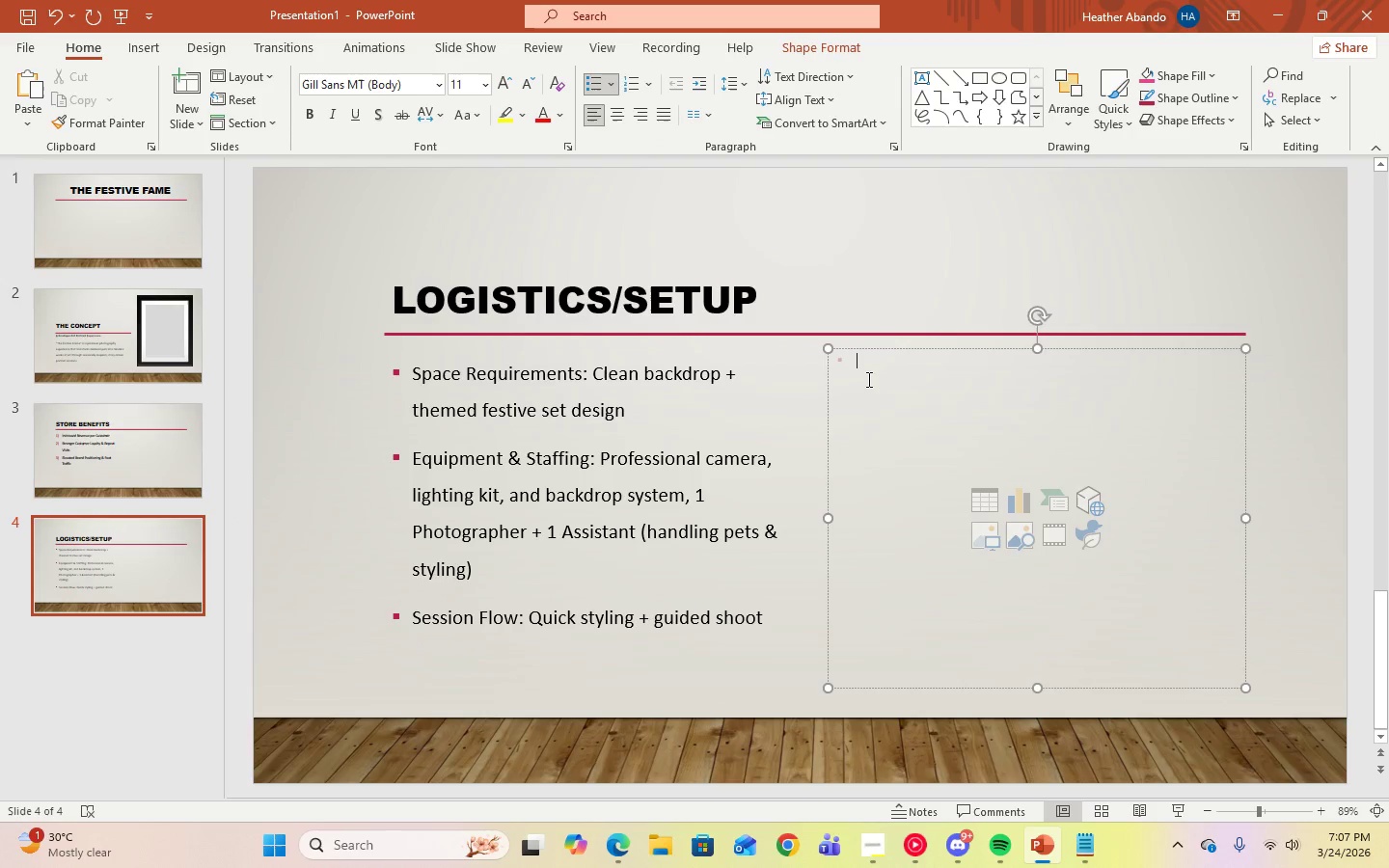 
right_click([866, 368])
 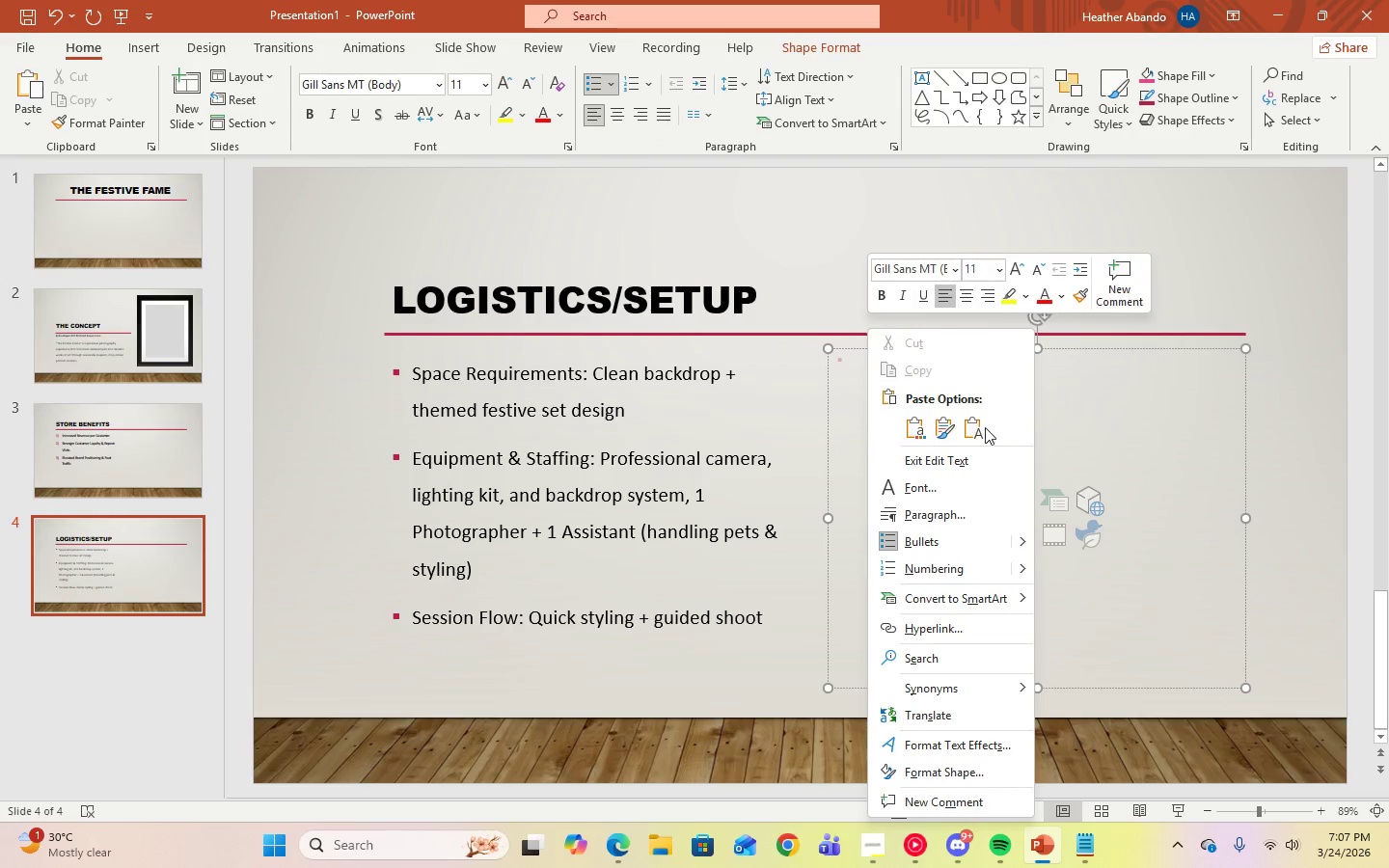 
left_click([980, 434])
 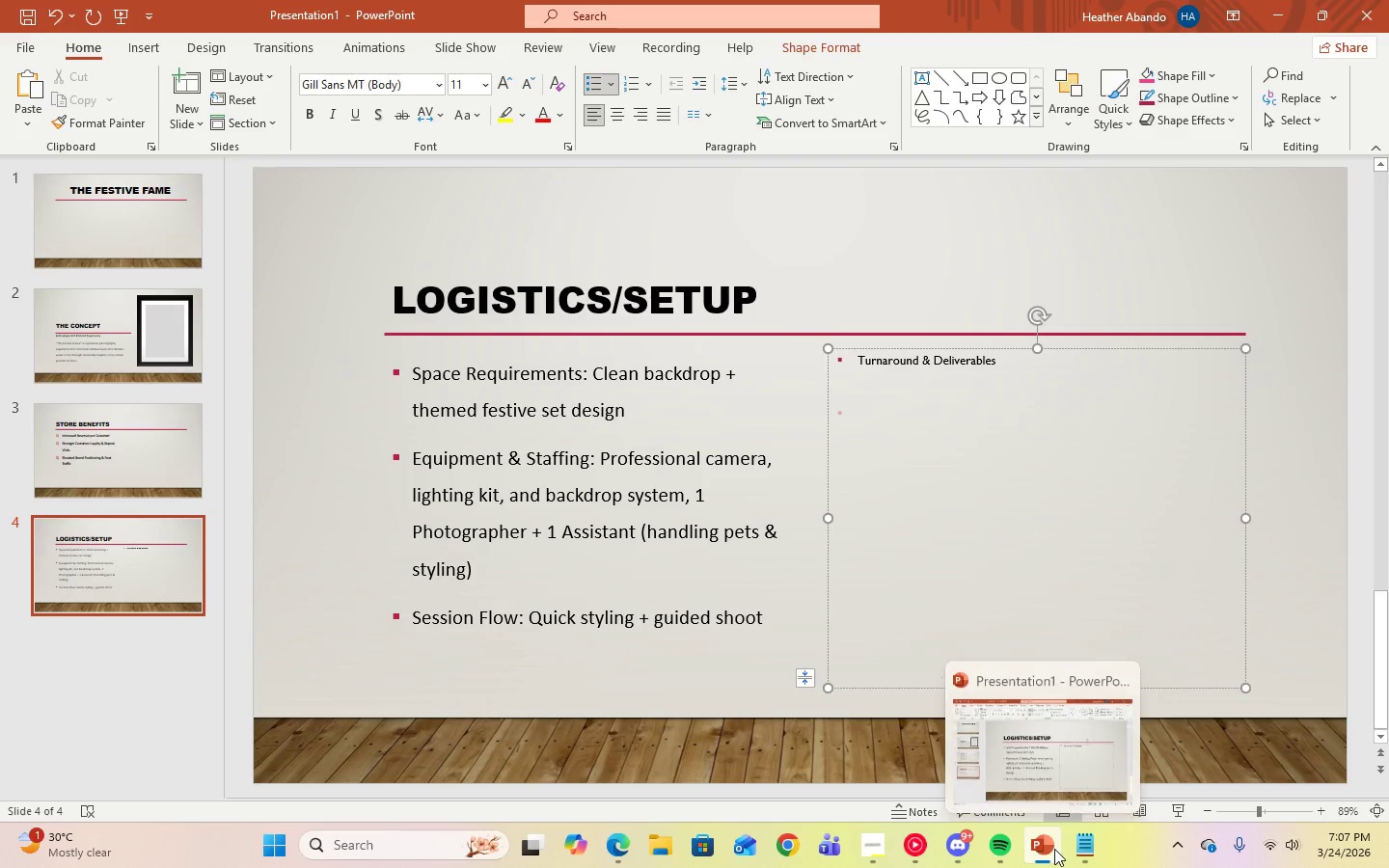 
left_click([926, 842])
 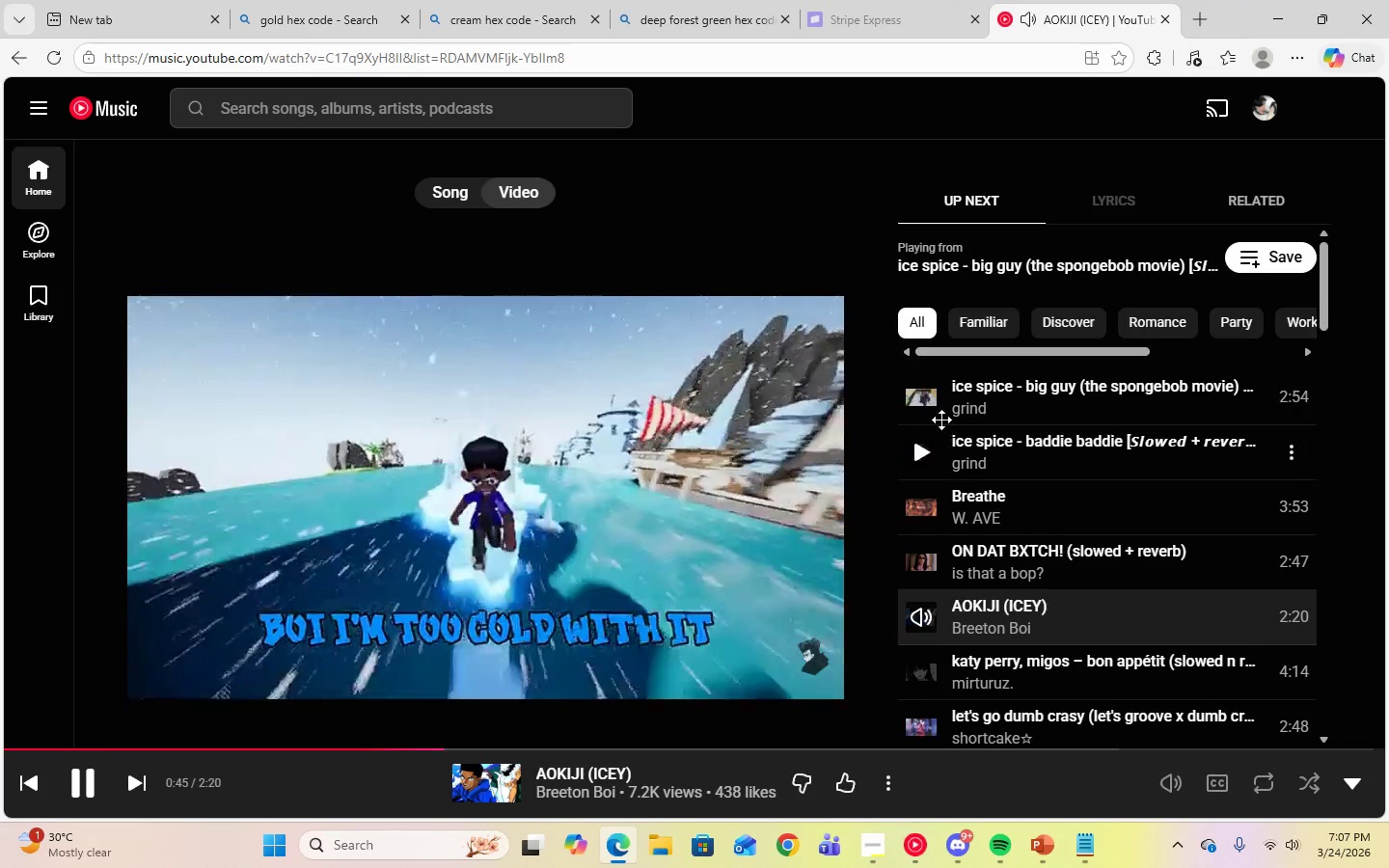 
left_click([921, 396])
 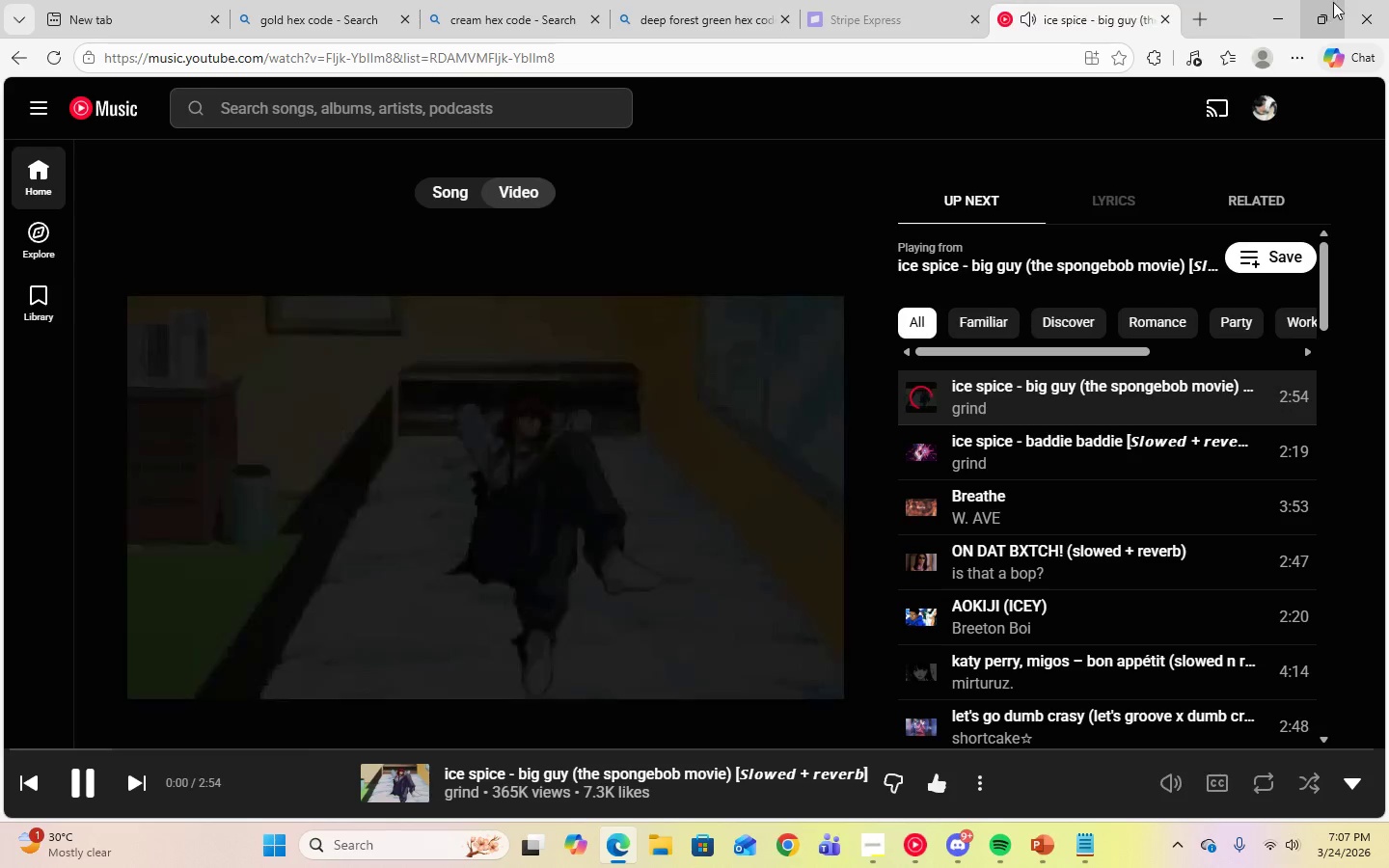 
left_click([1282, 14])
 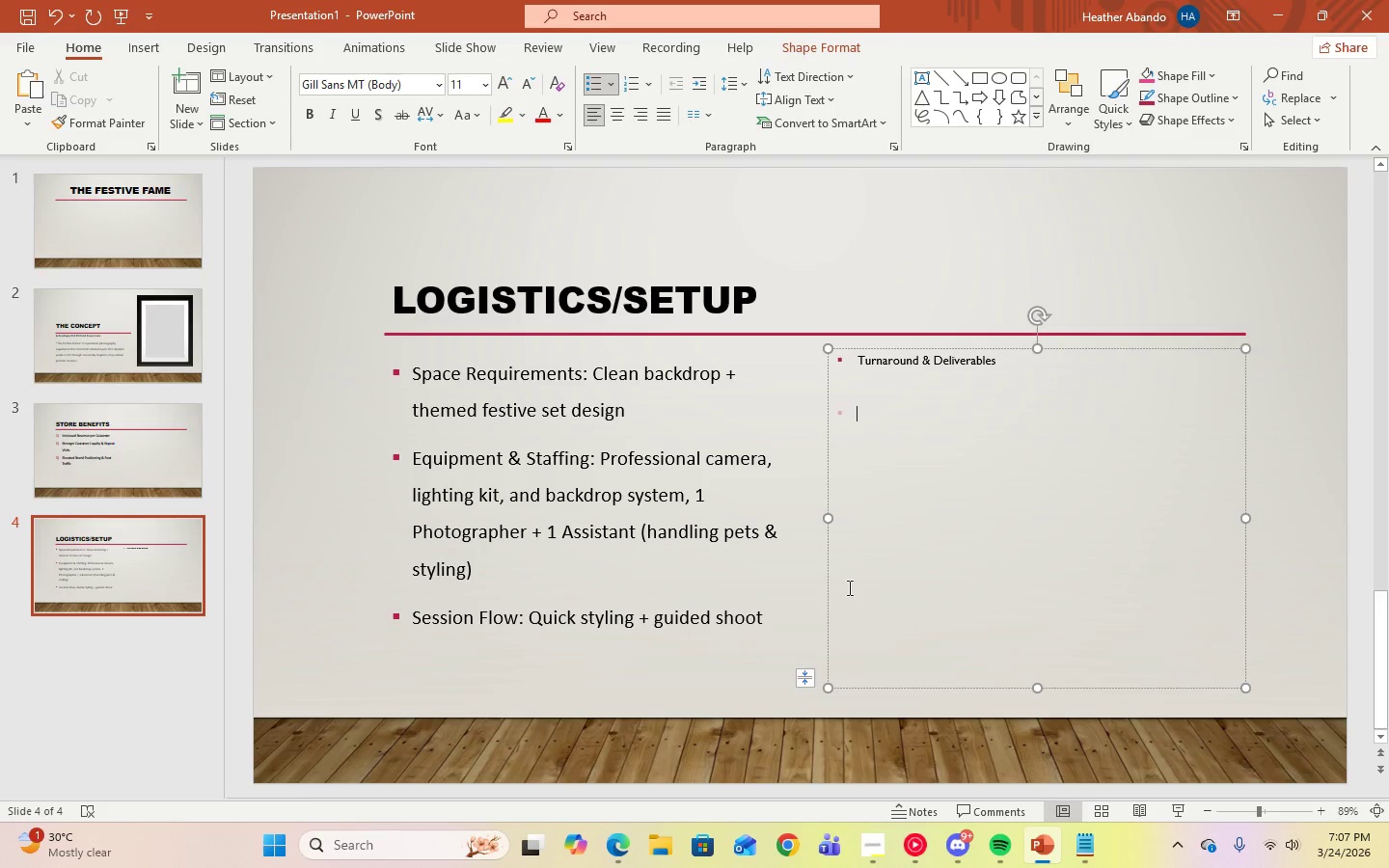 
left_click([1088, 862])
 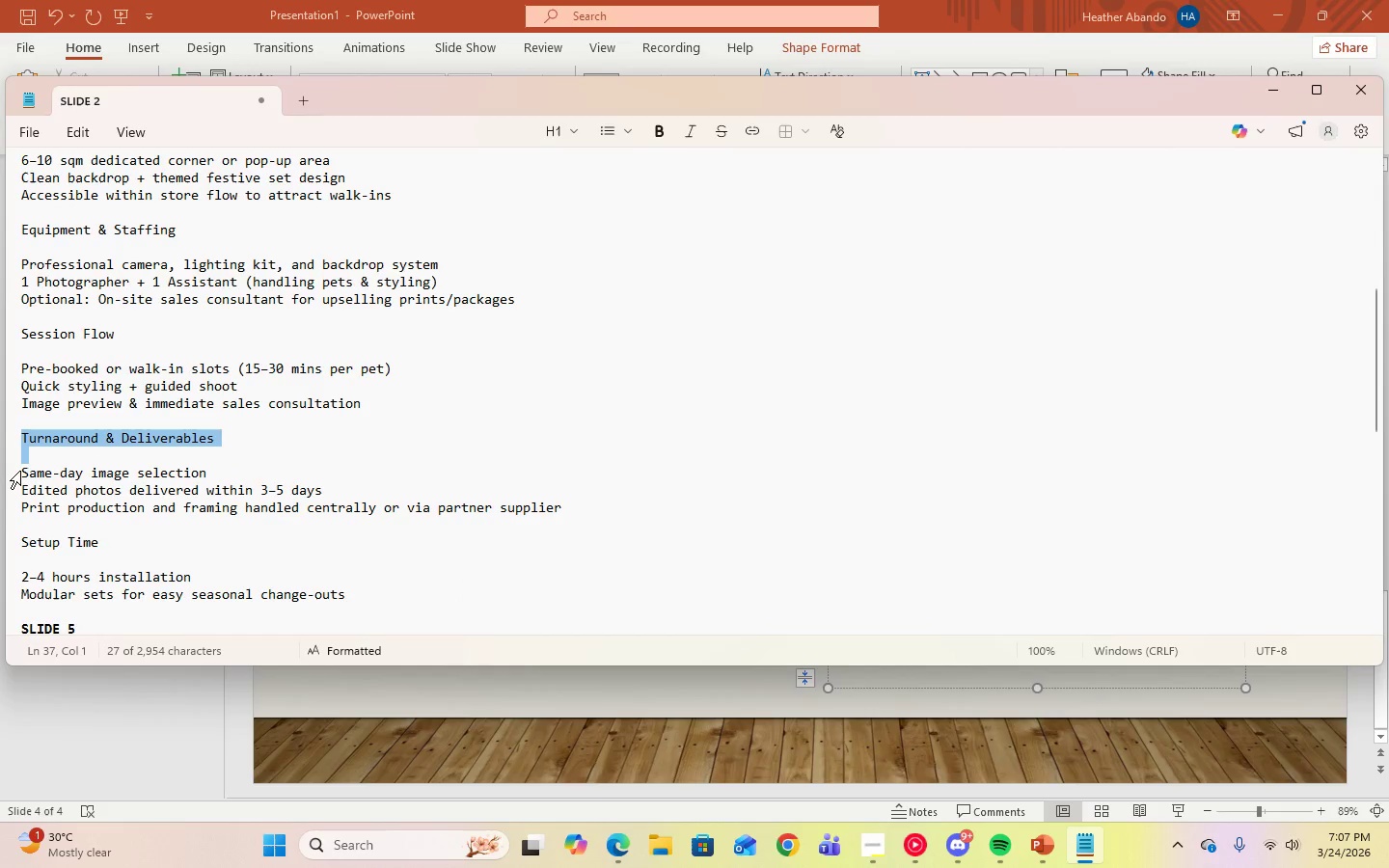 
left_click_drag(start_coordinate=[23, 473], to_coordinate=[211, 473])
 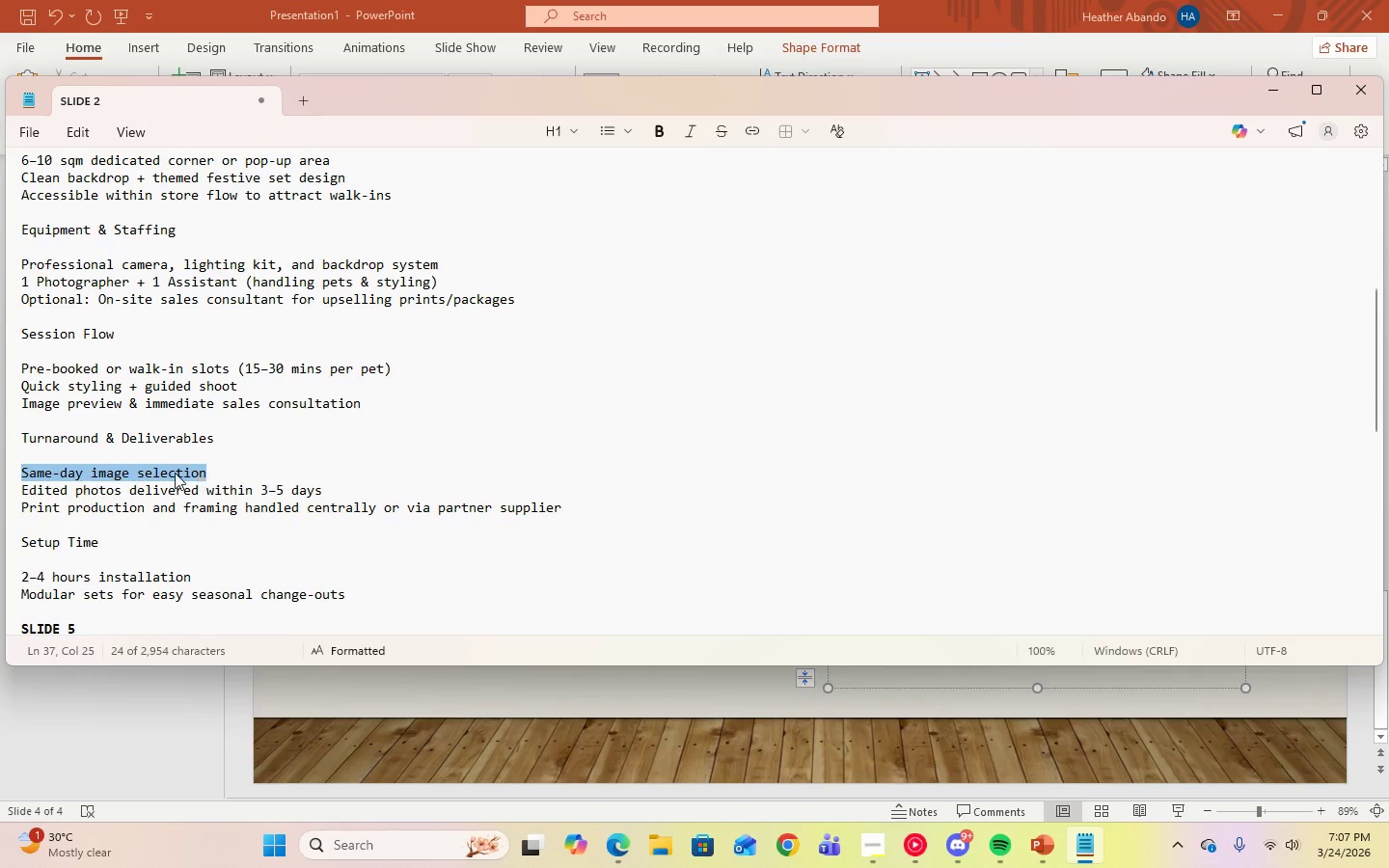 
right_click([175, 473])
 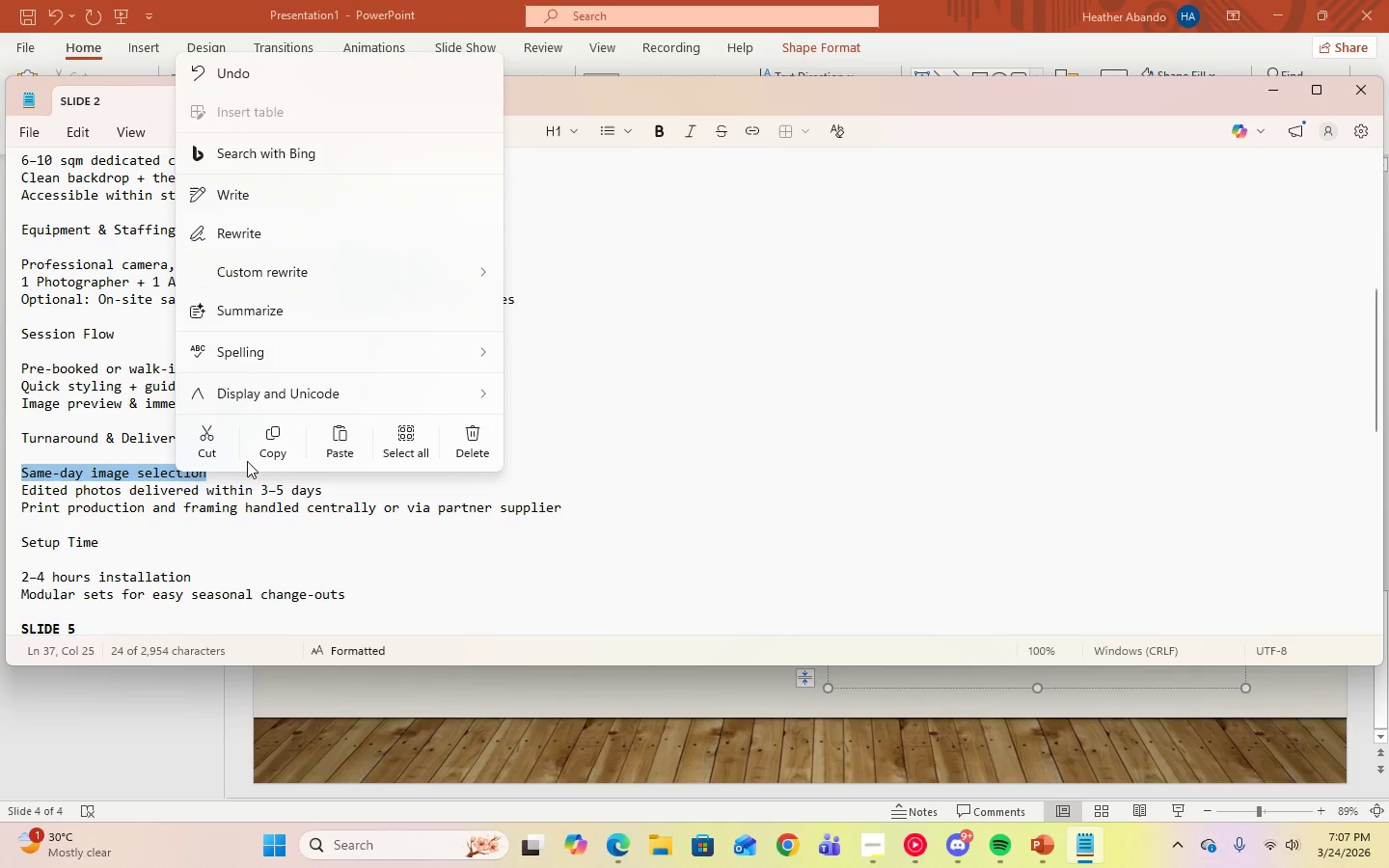 
left_click([265, 450])
 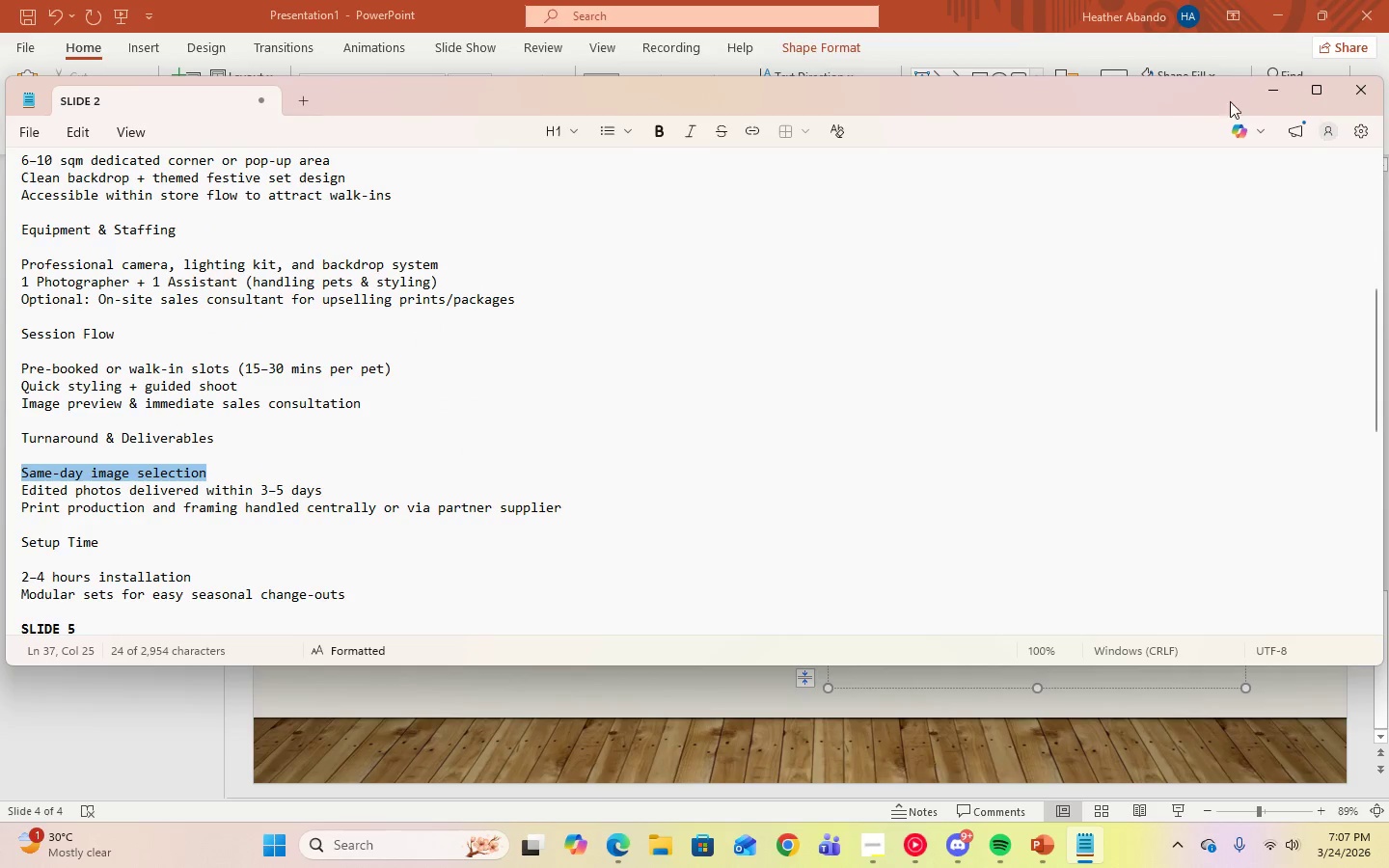 
left_click([1259, 98])
 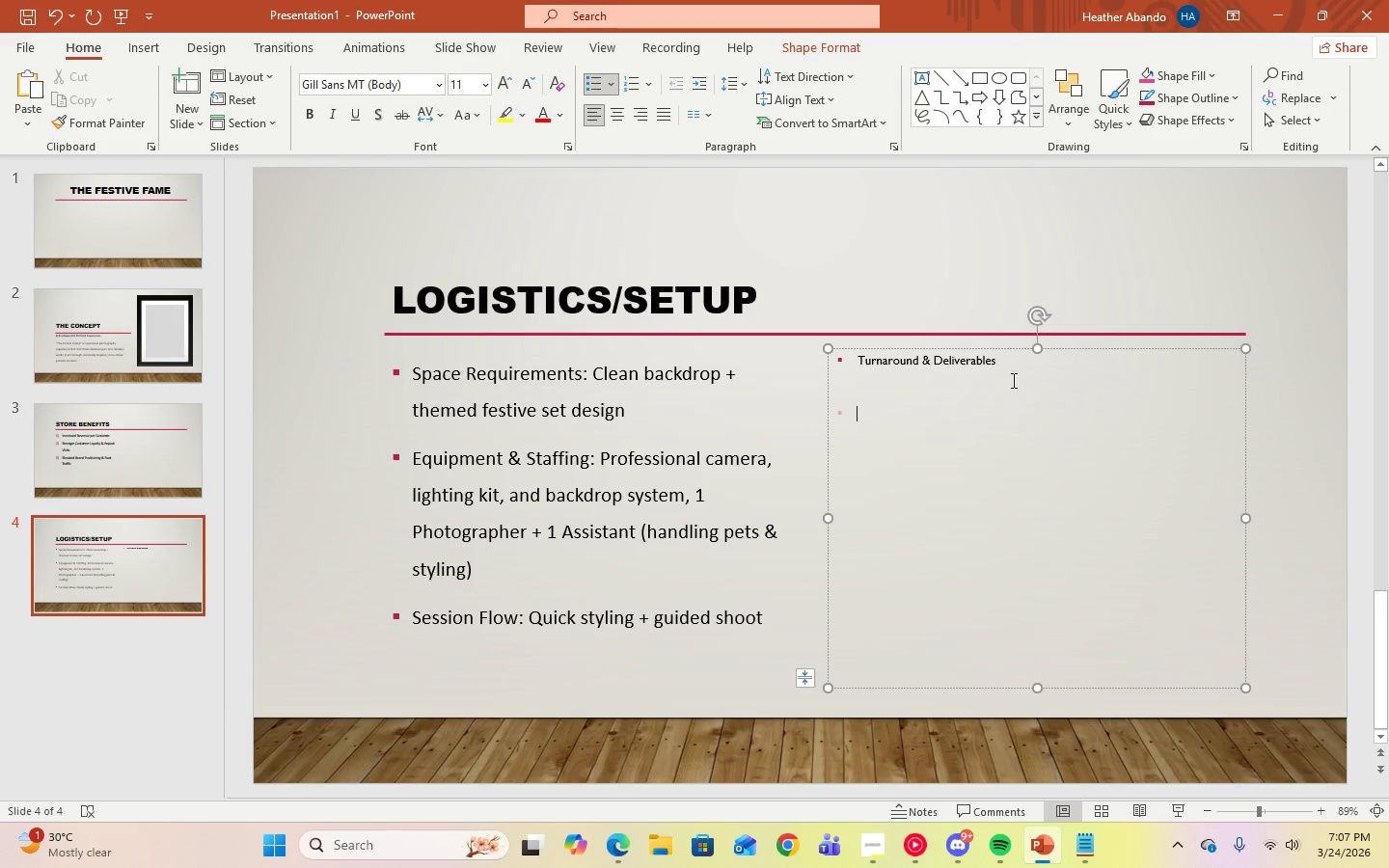 
left_click([1002, 365])
 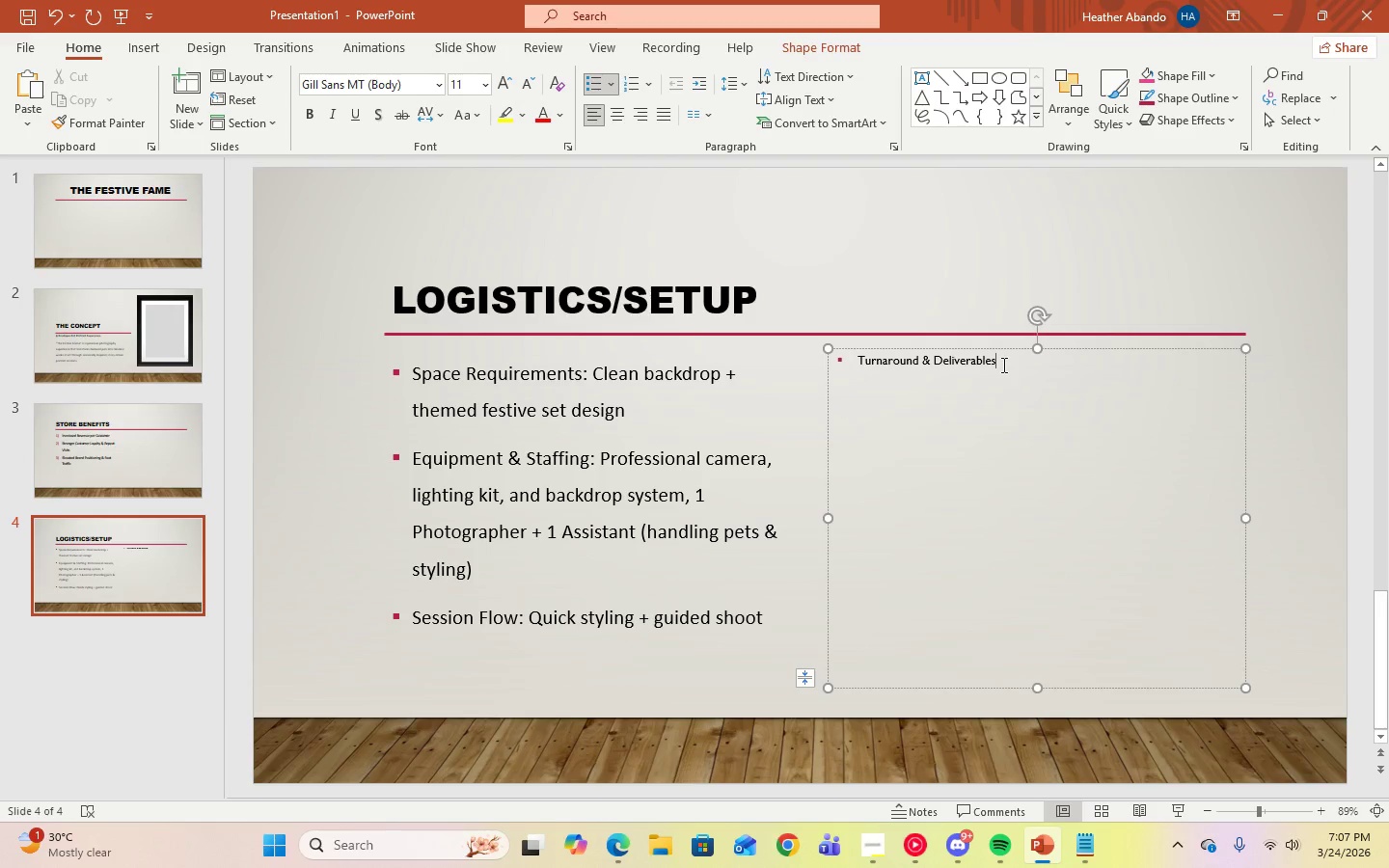 
key(Shift+ShiftLeft)
 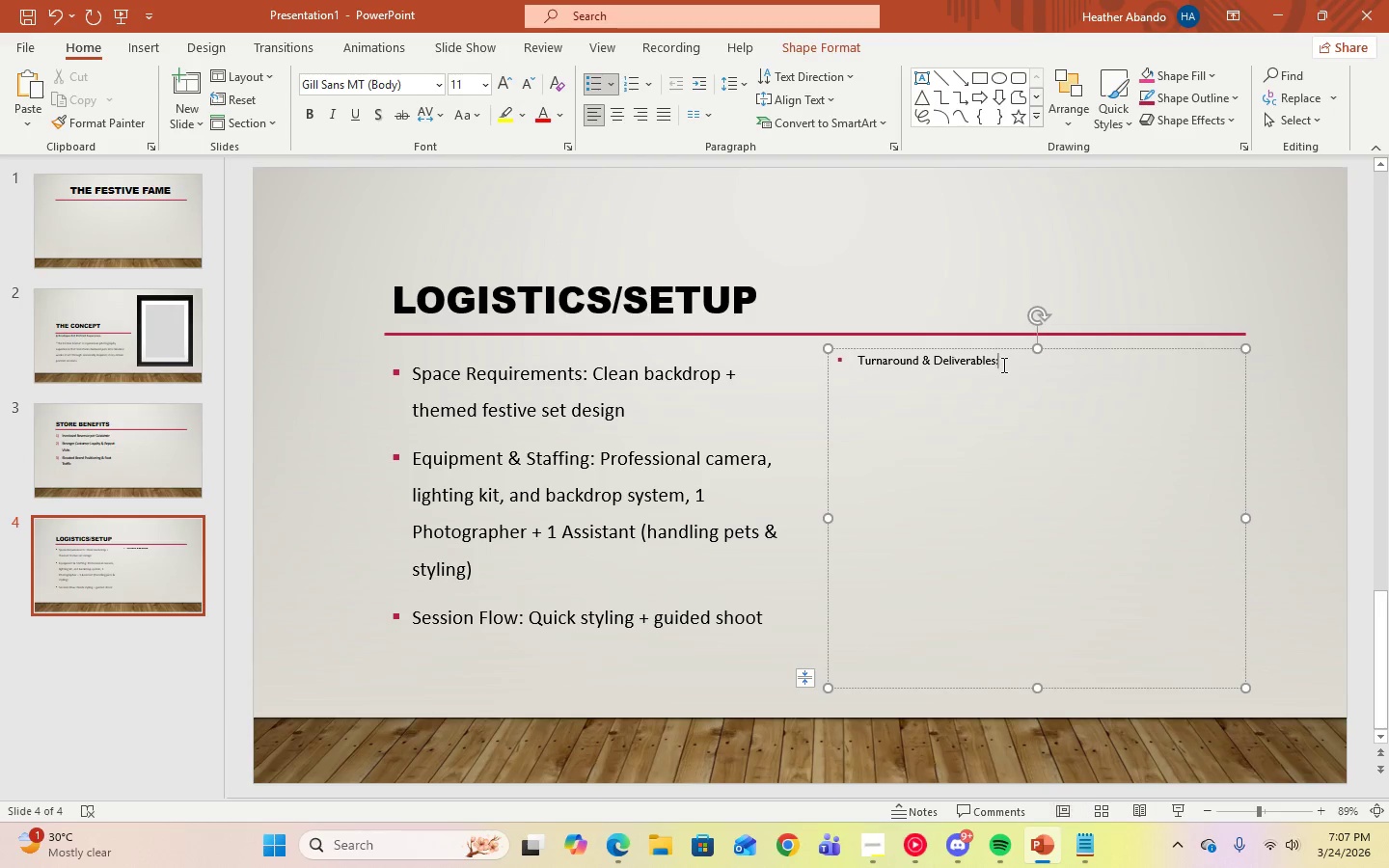 
key(Shift+Semicolon)
 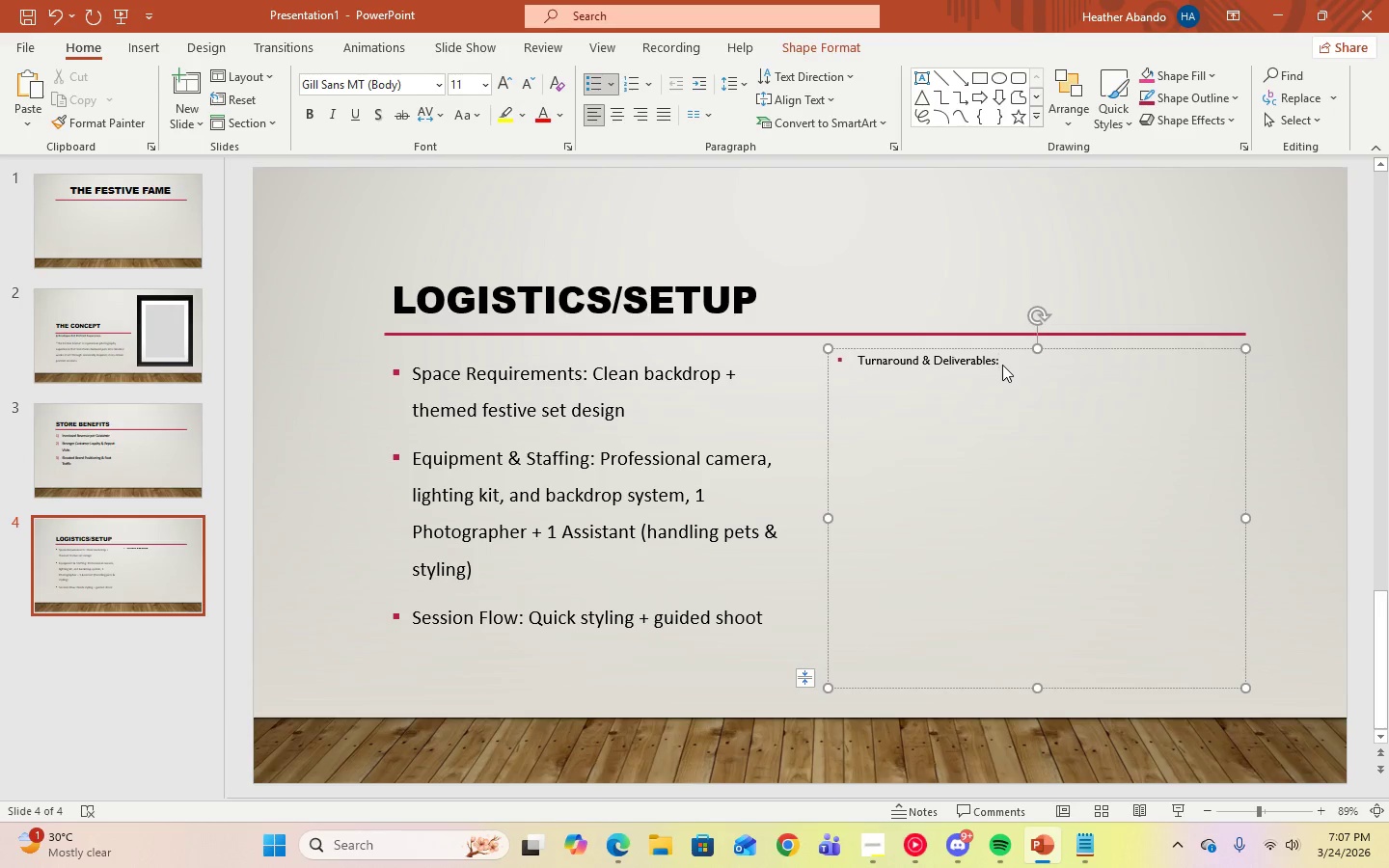 
key(Space)
 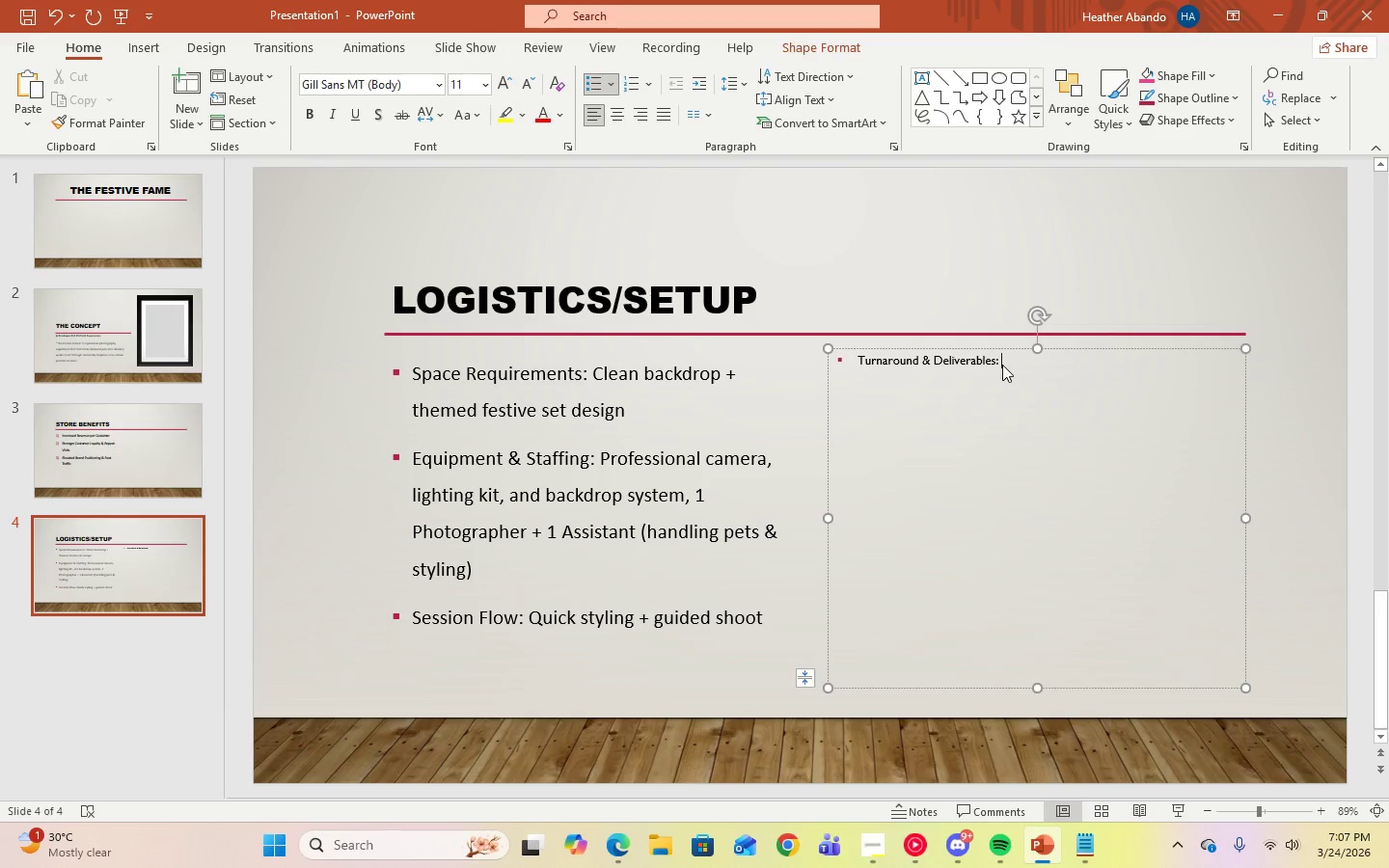 
key(Control+V)
 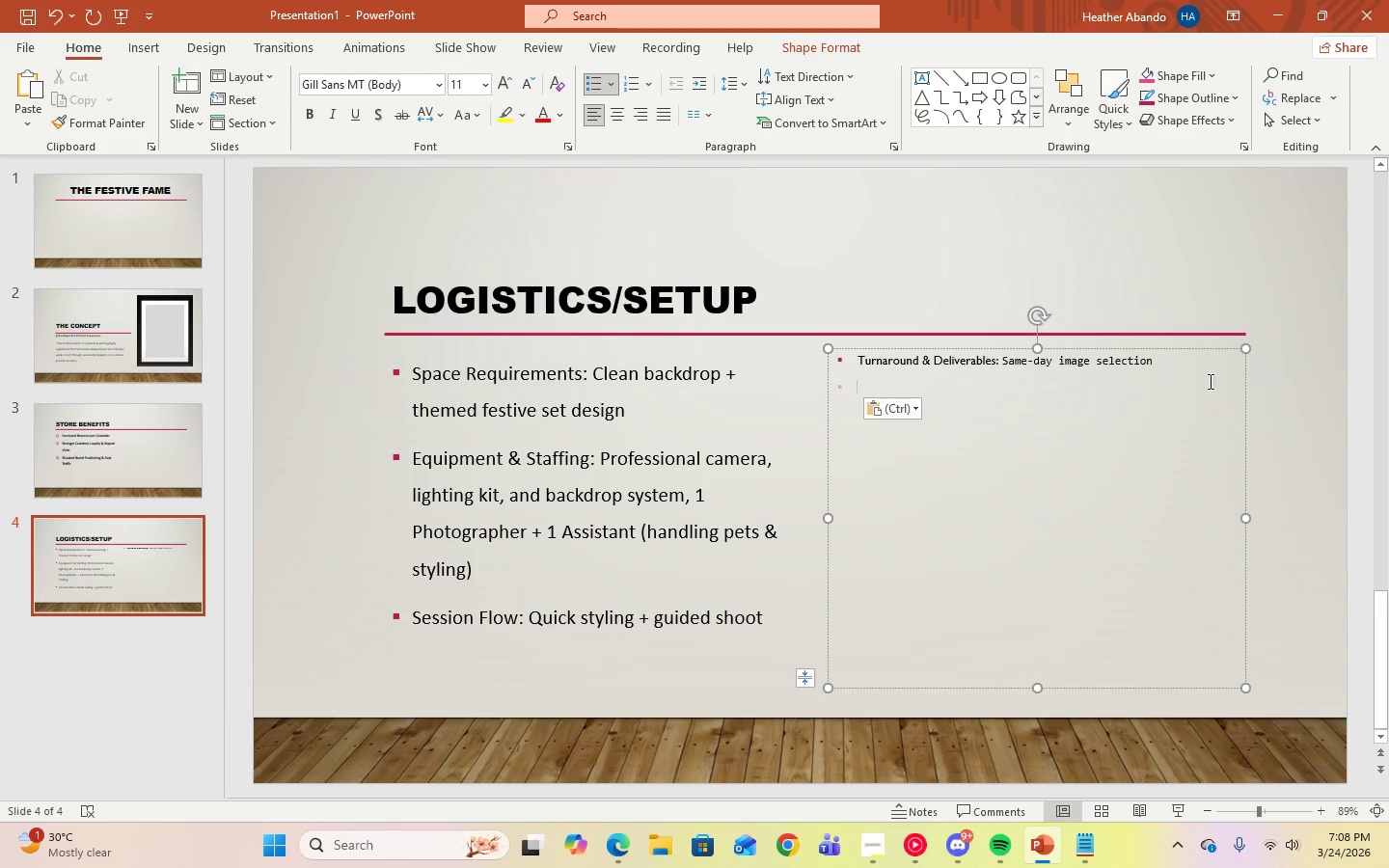 
left_click([1184, 369])
 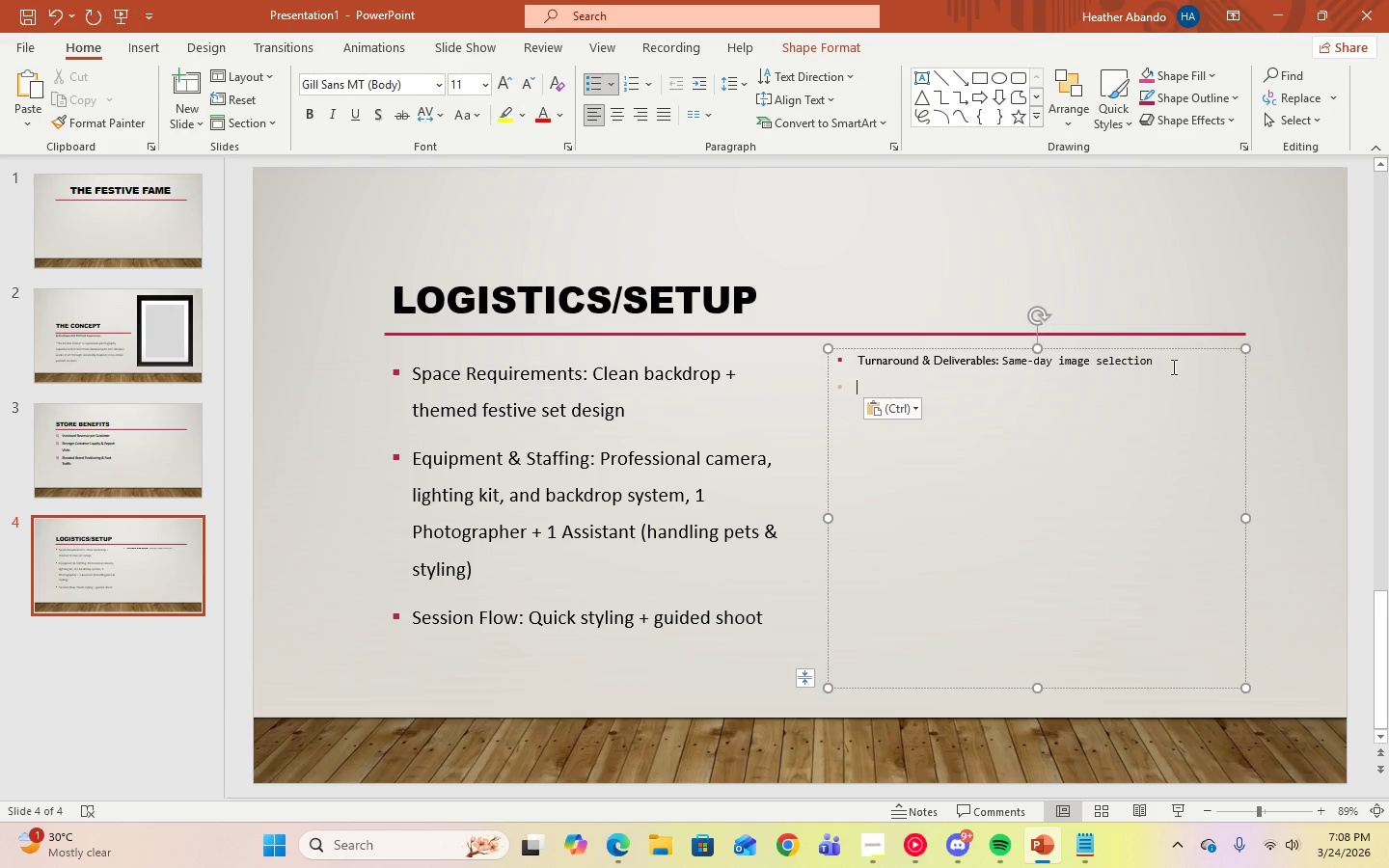 
left_click([1168, 366])
 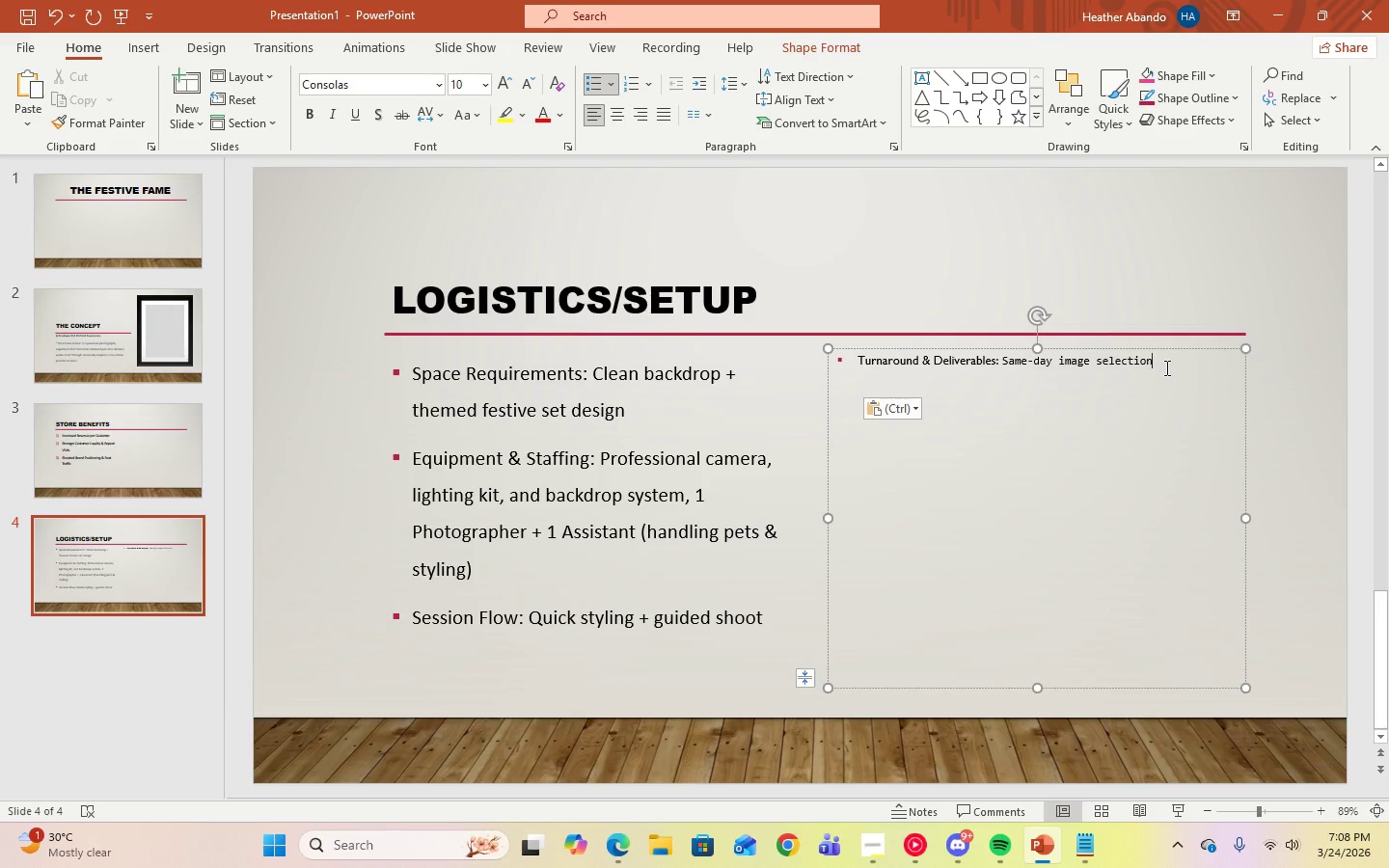 
key(Comma)
 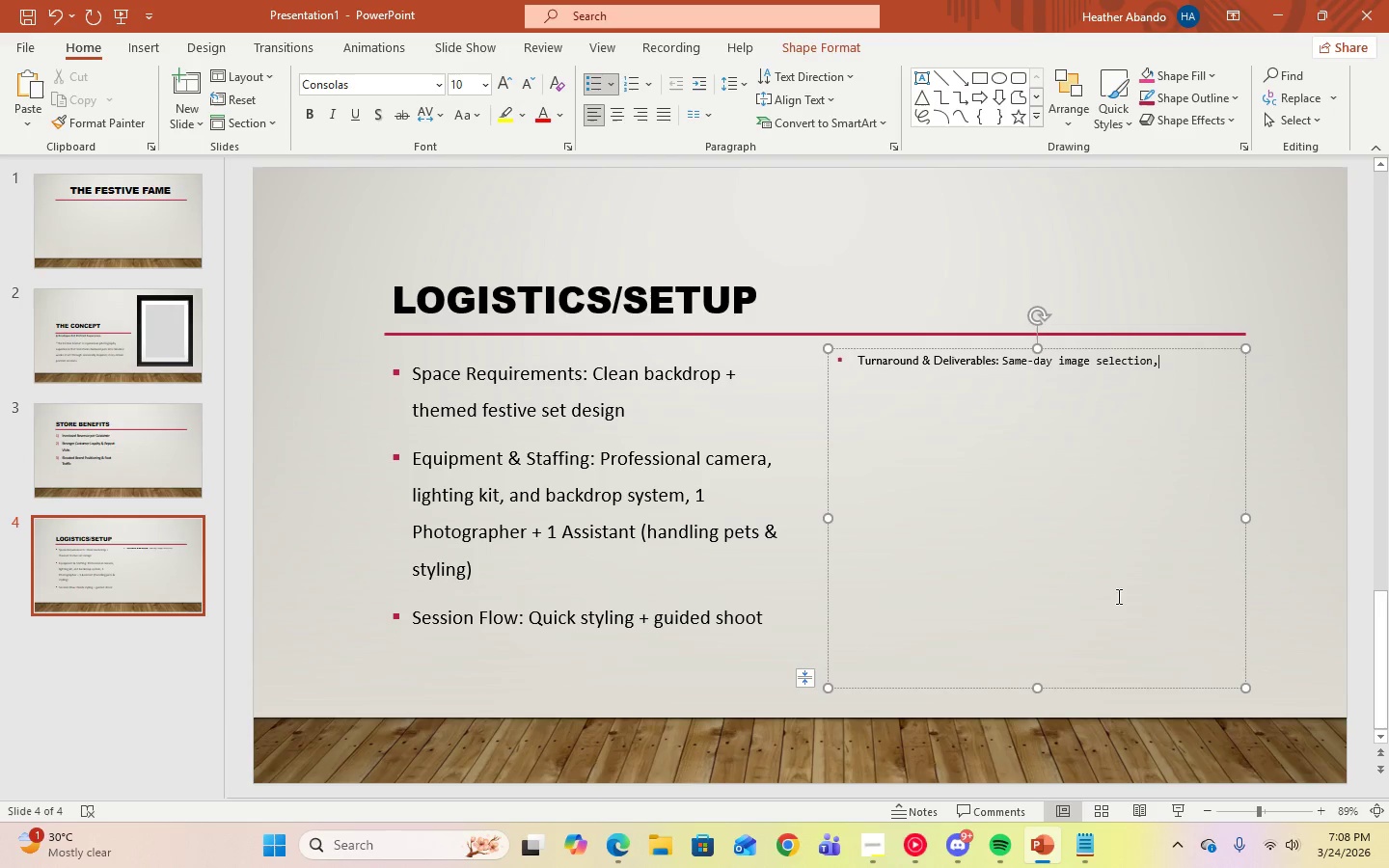 
key(Space)
 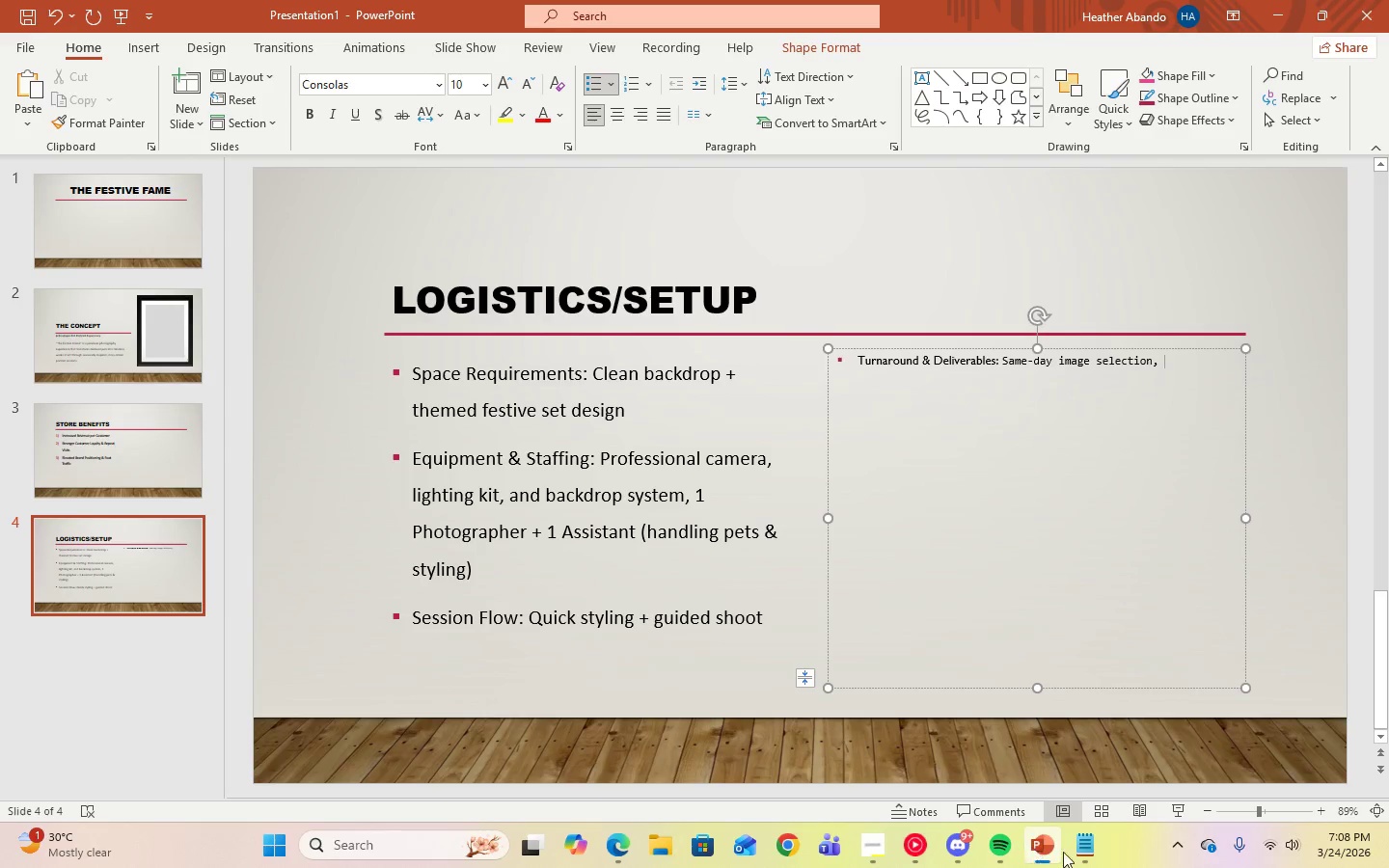 
left_click([1083, 853])
 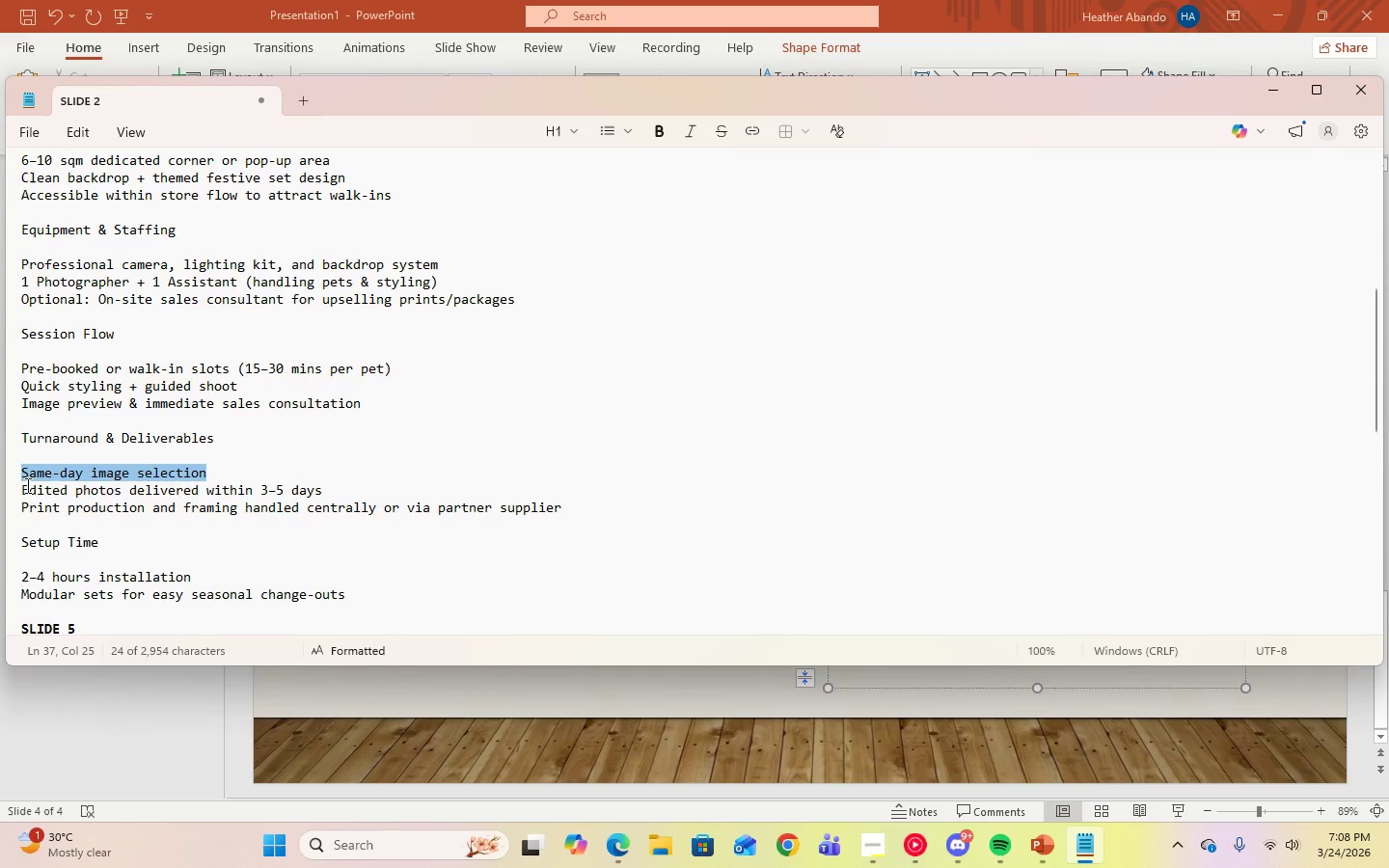 
left_click_drag(start_coordinate=[23, 488], to_coordinate=[323, 483])
 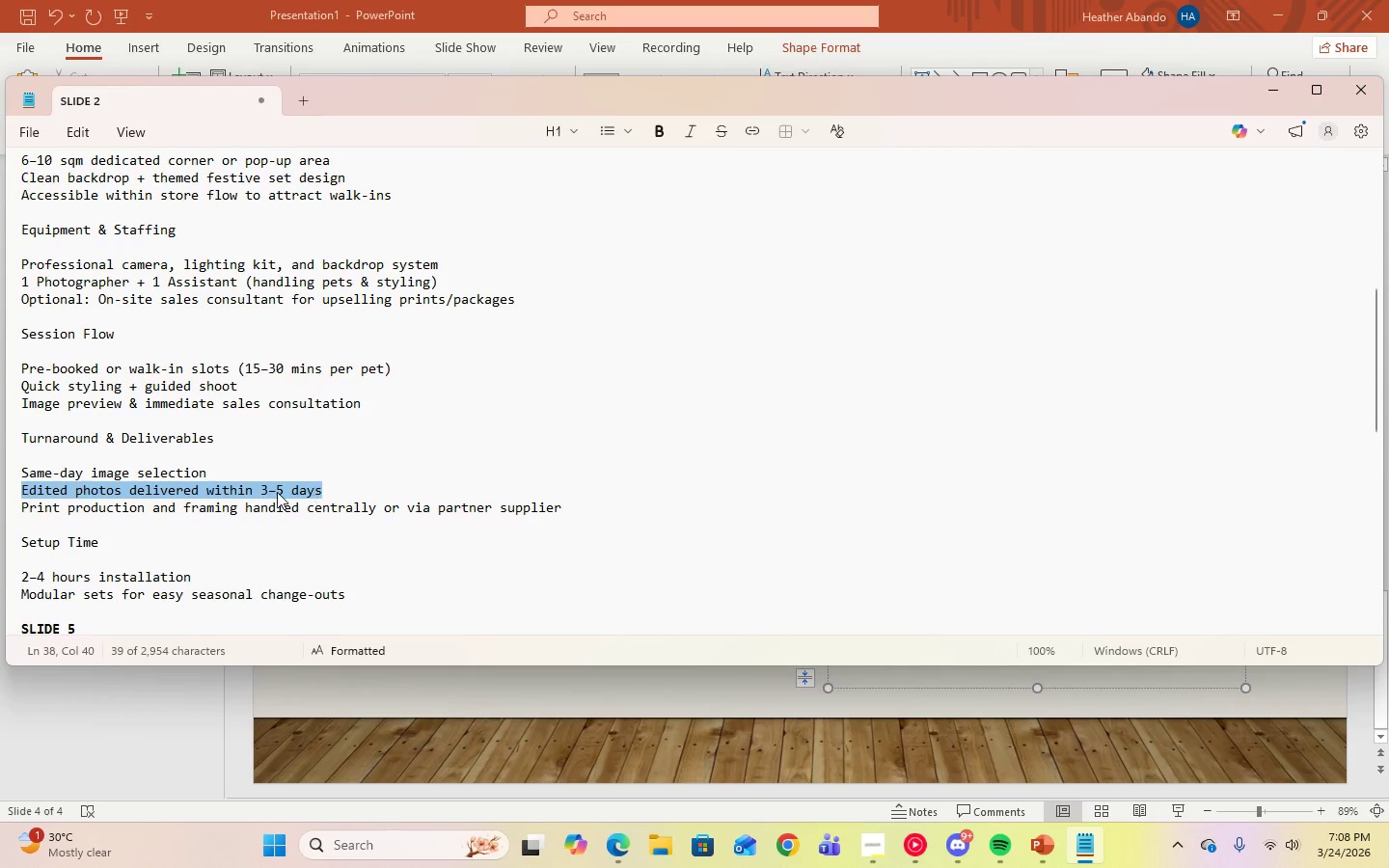 
right_click([277, 492])
 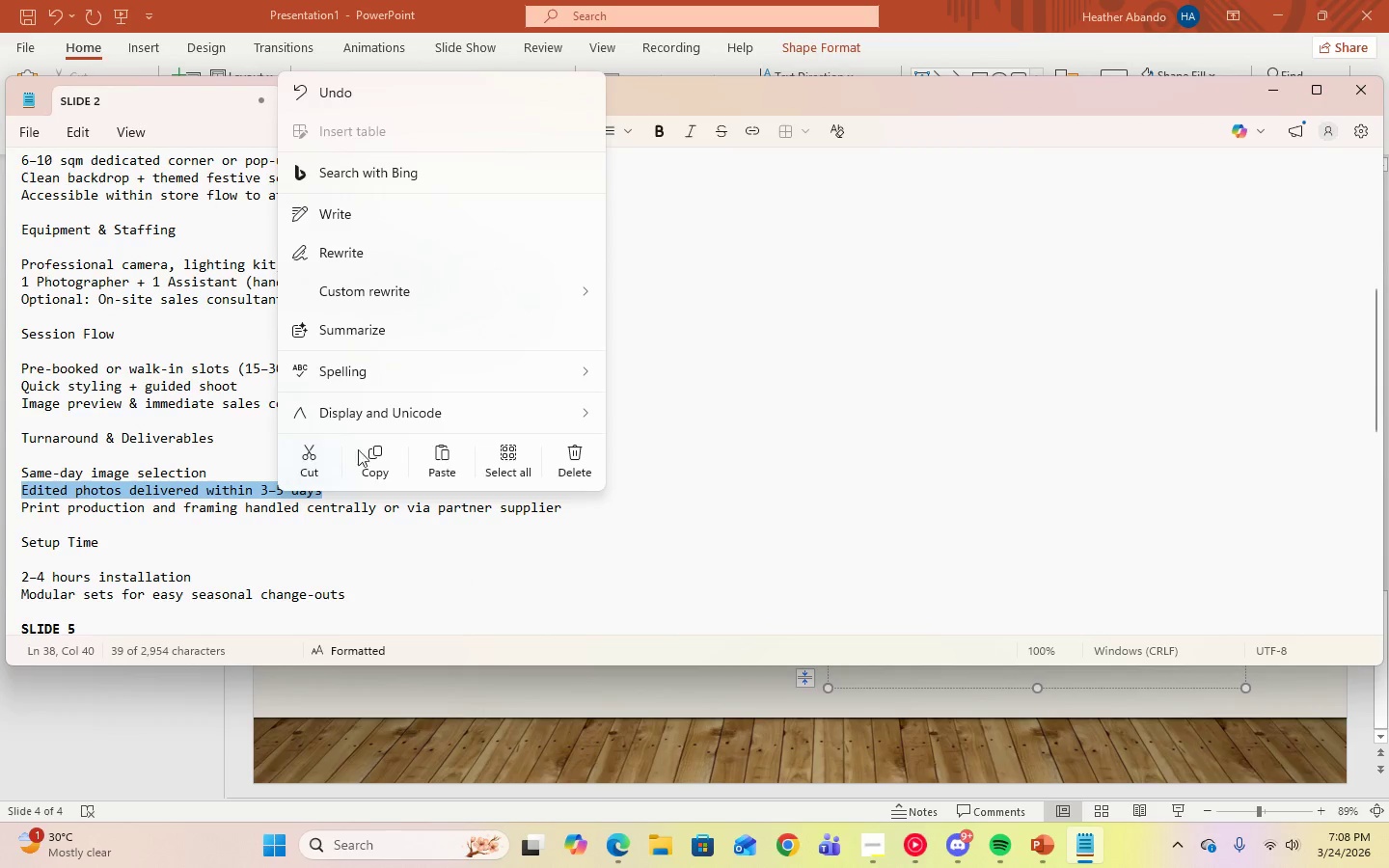 
left_click([385, 457])
 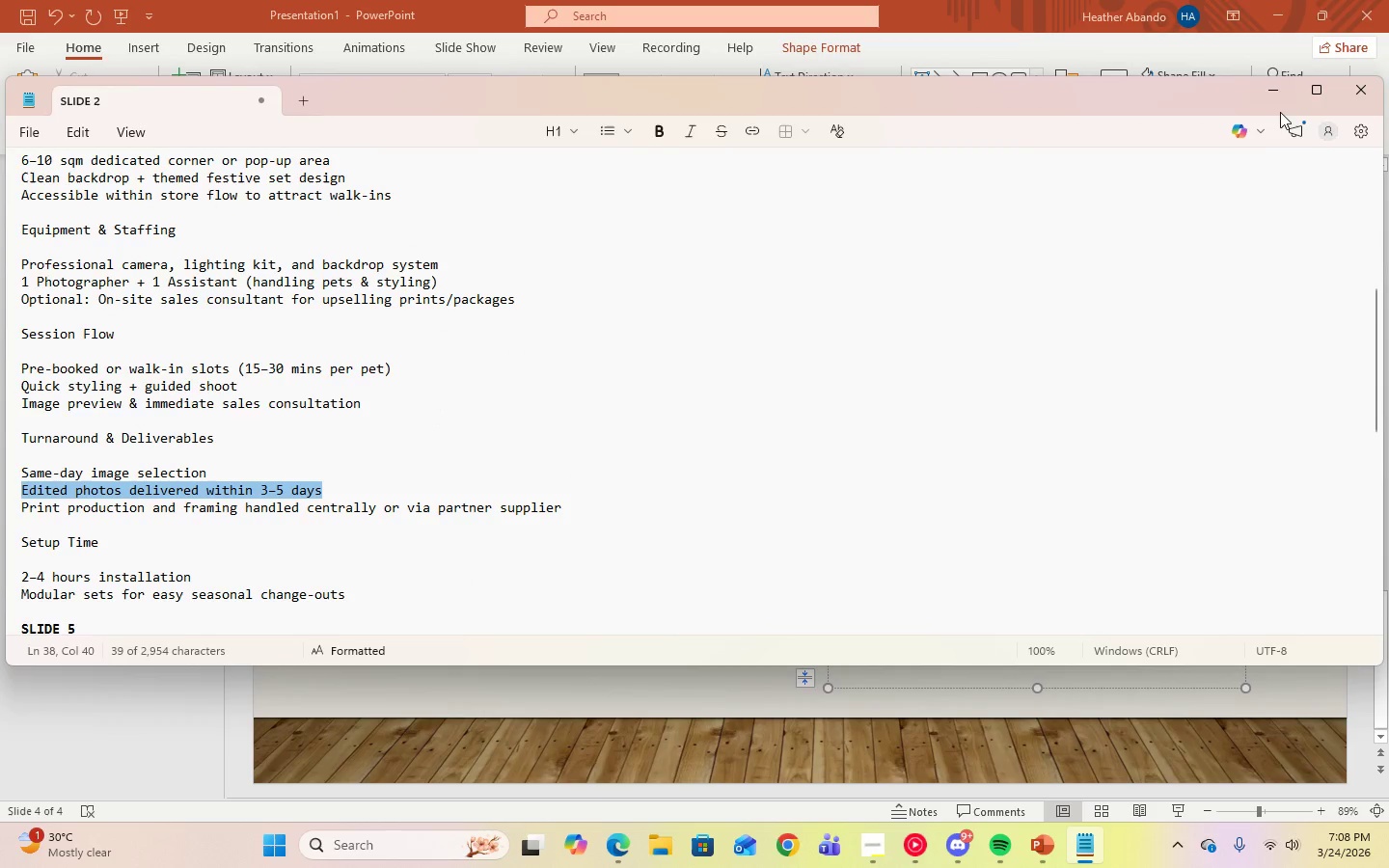 
left_click([1279, 95])
 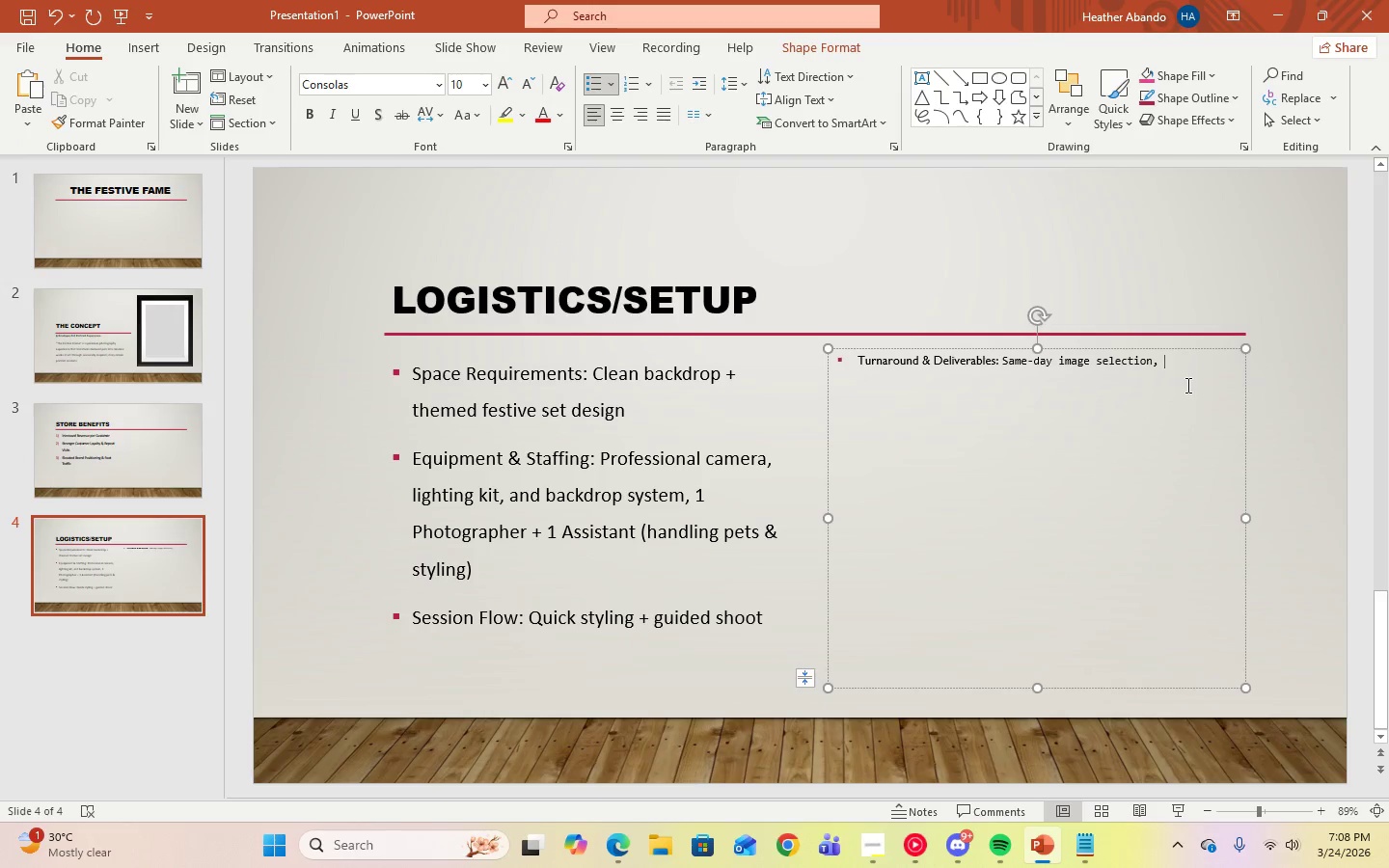 
key(Control+V)
 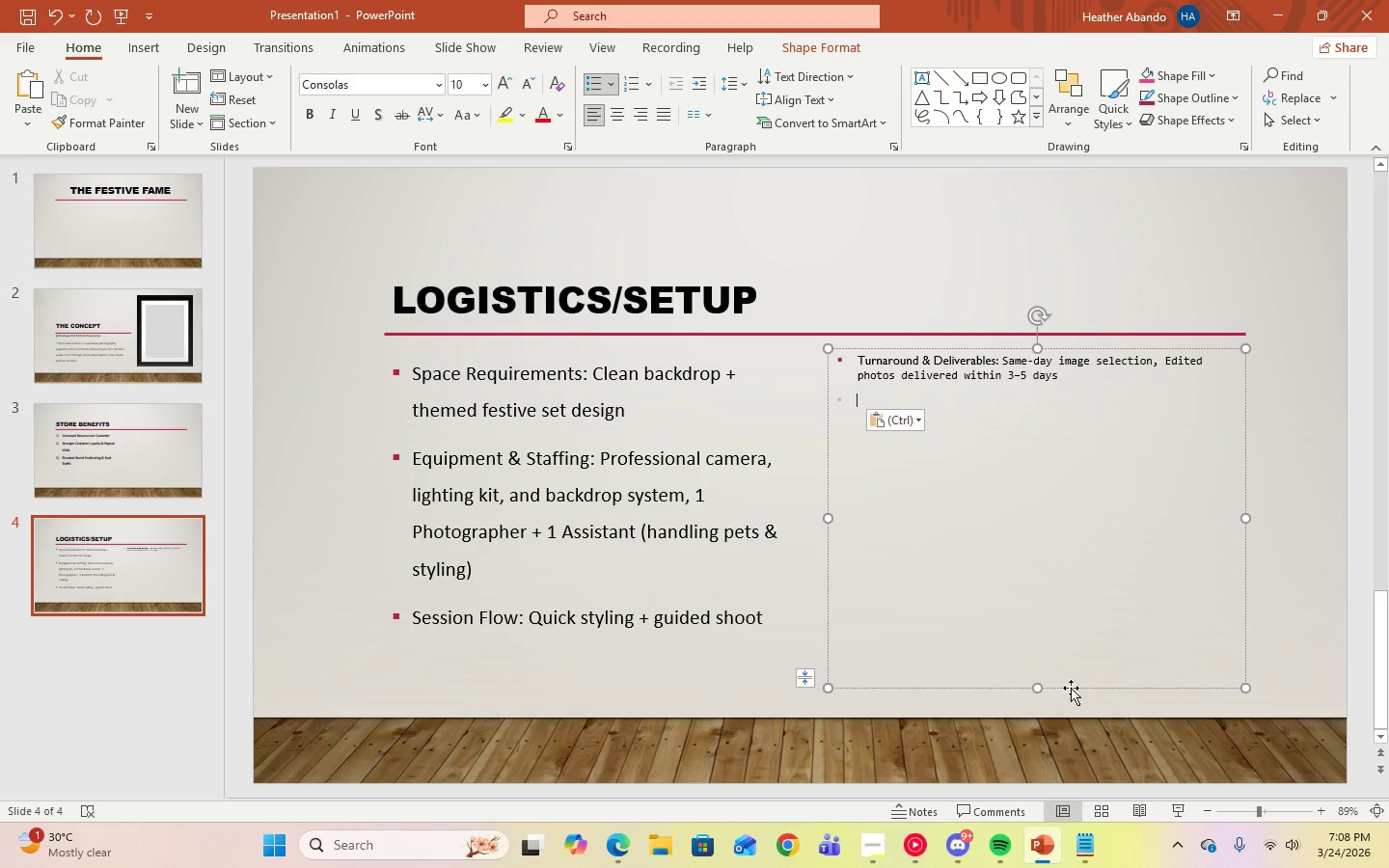 
left_click([1093, 839])
 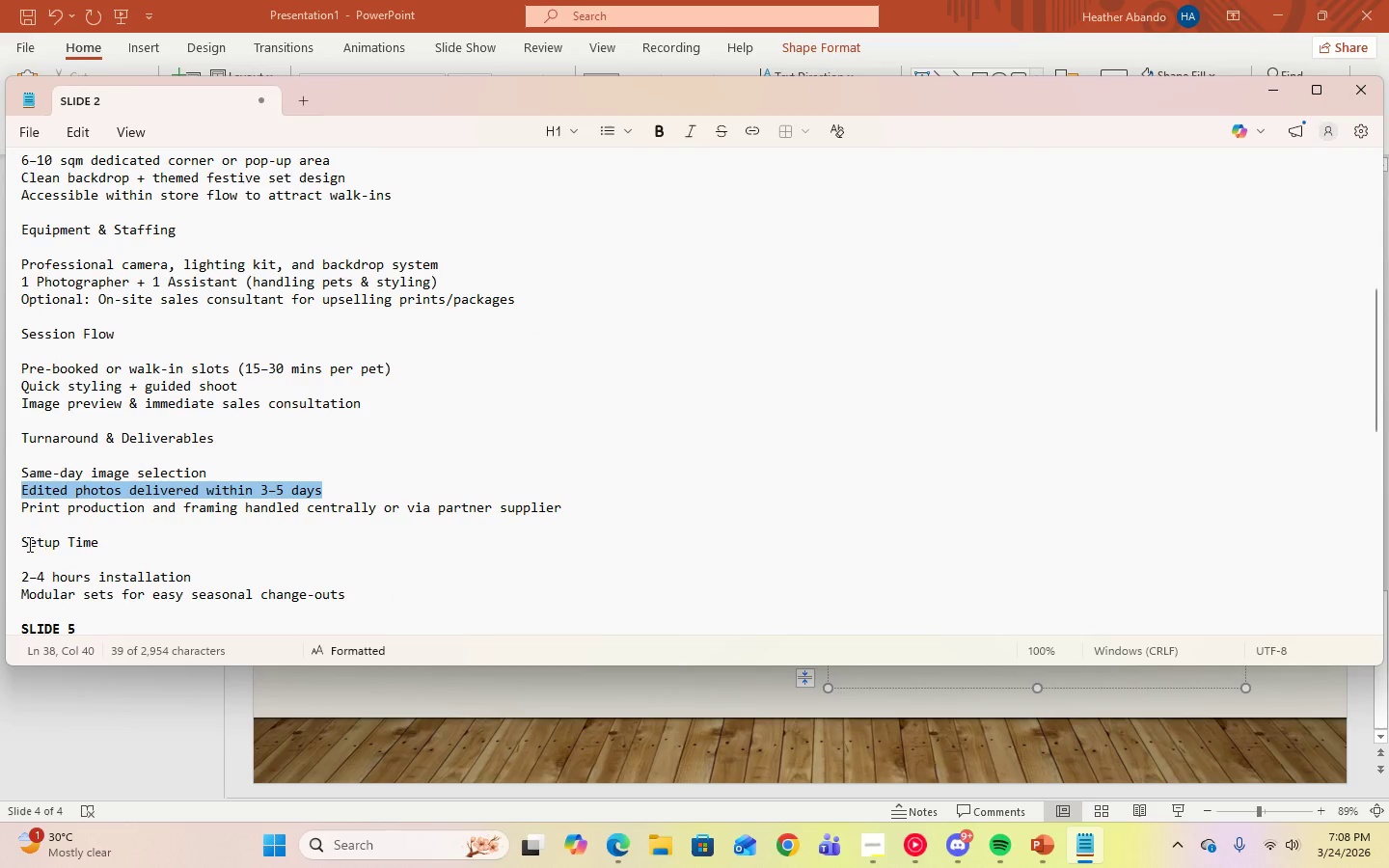 
left_click_drag(start_coordinate=[21, 544], to_coordinate=[112, 542])
 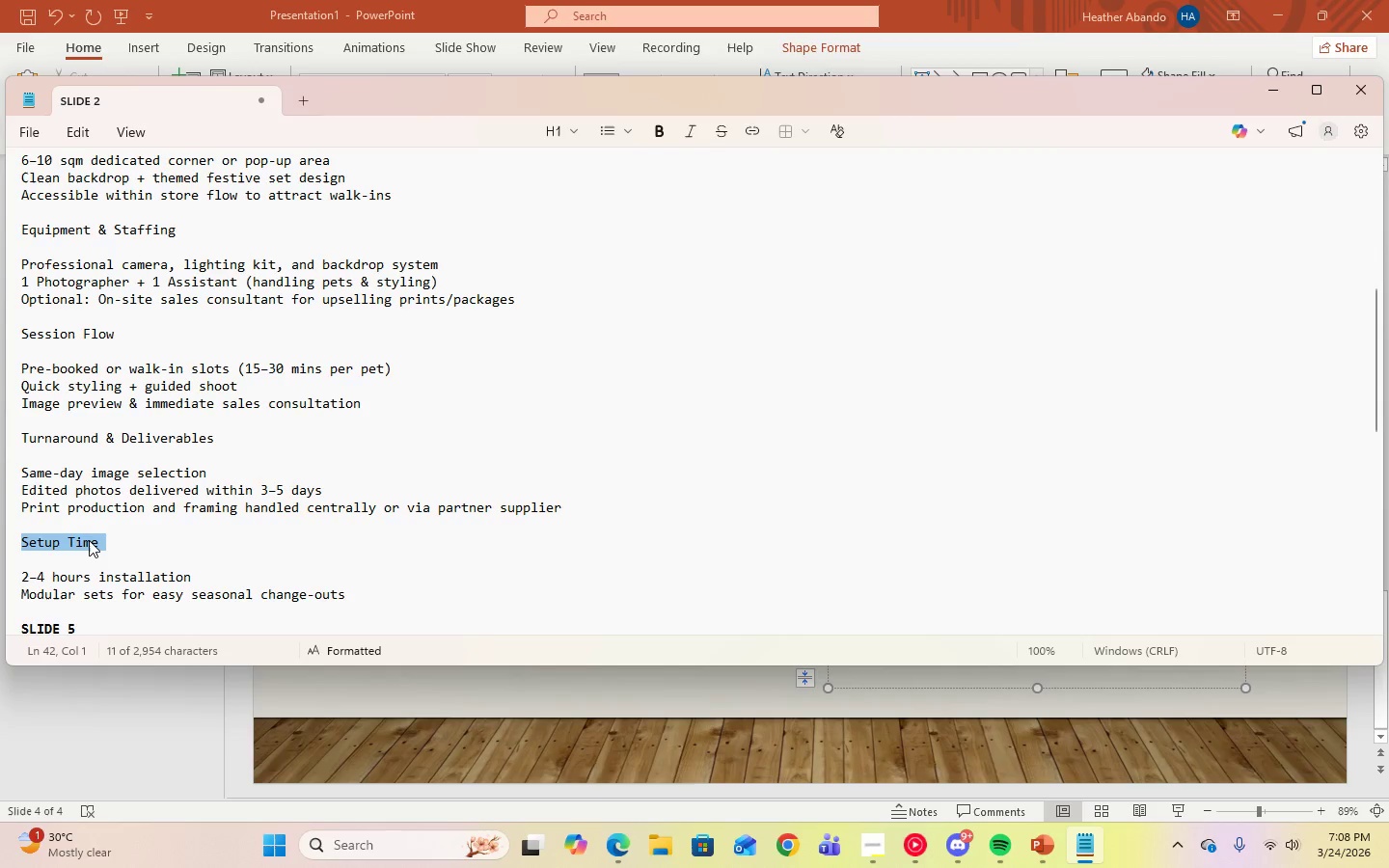 
right_click([89, 540])
 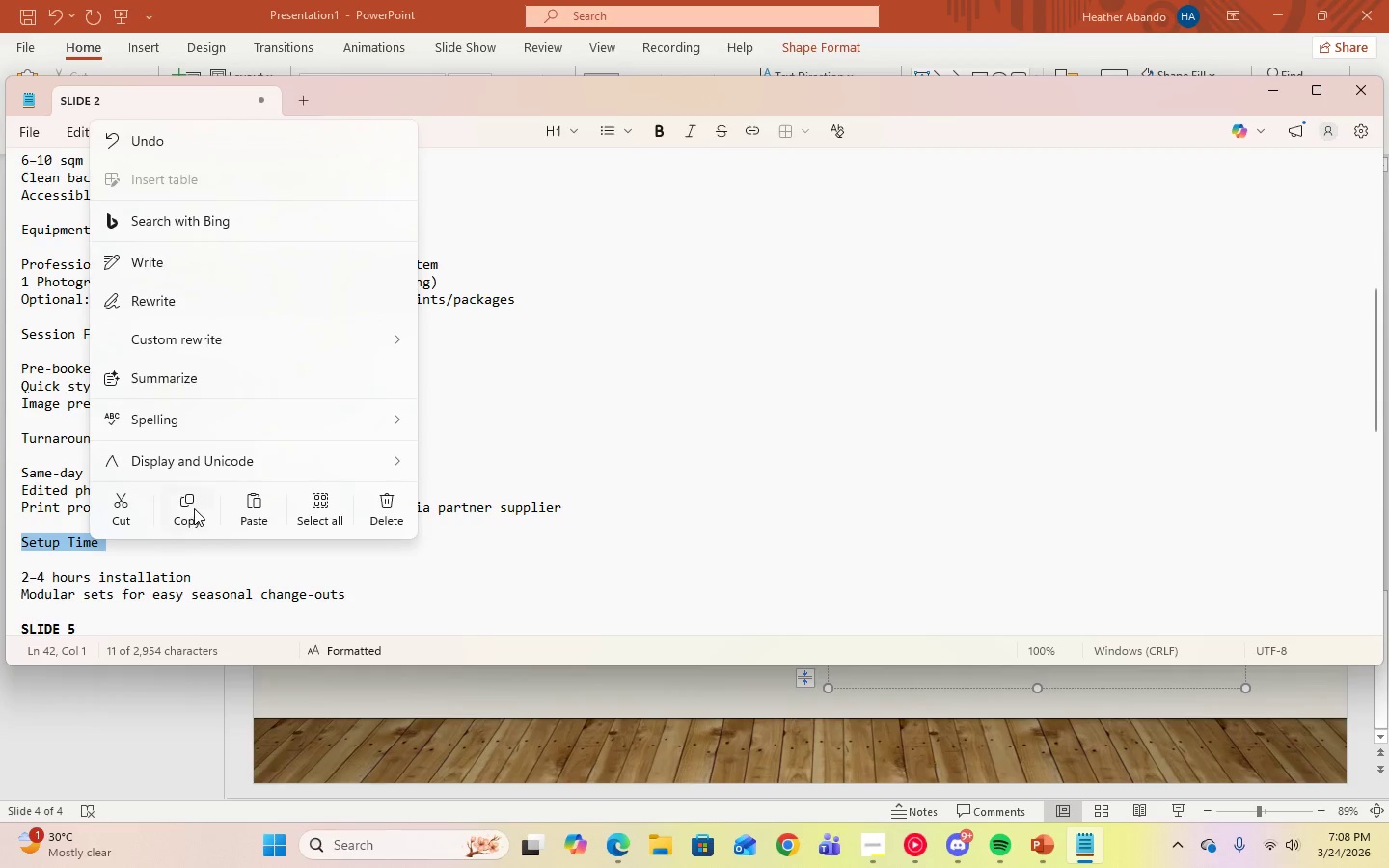 
left_click([194, 508])
 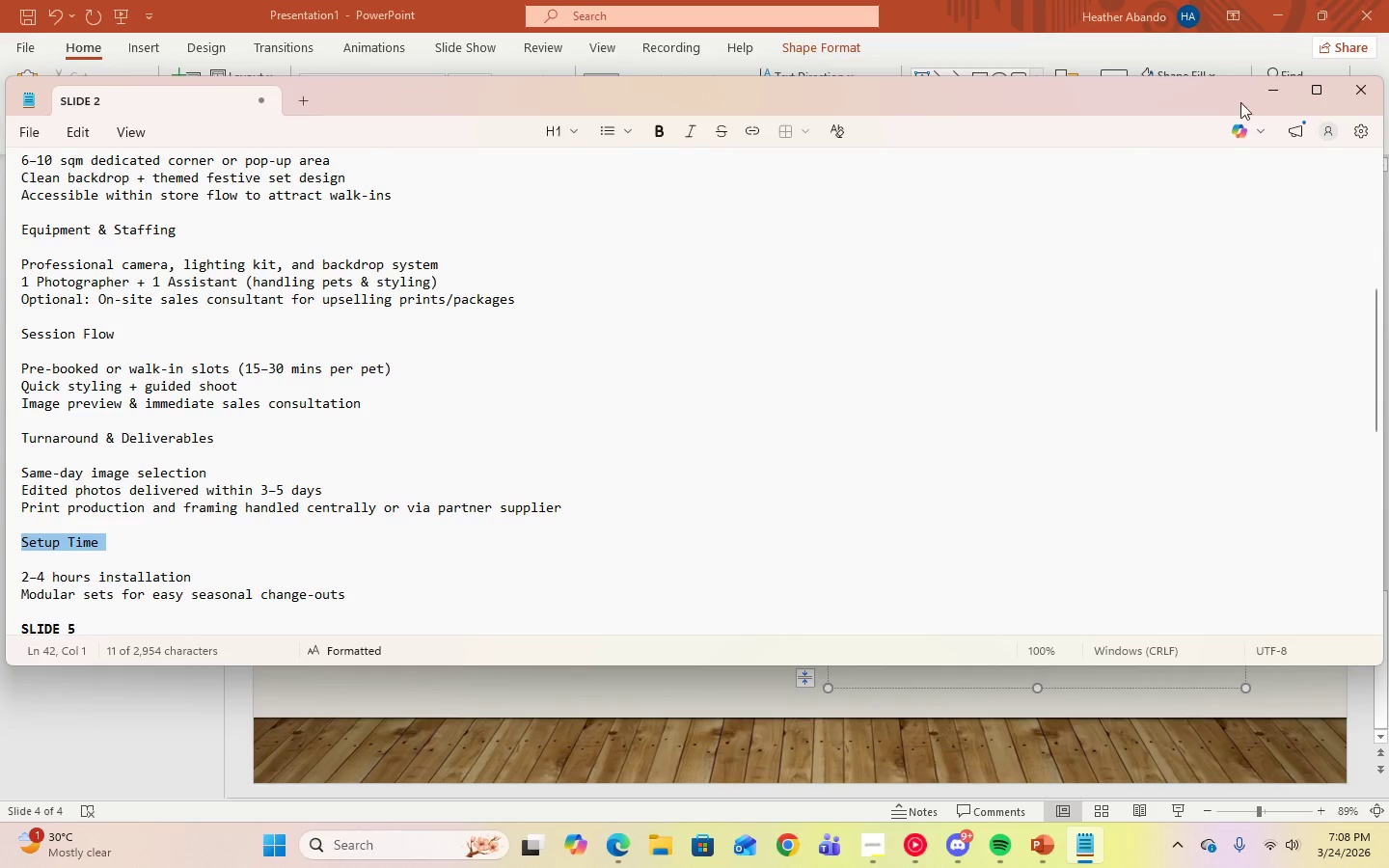 
left_click([1262, 95])
 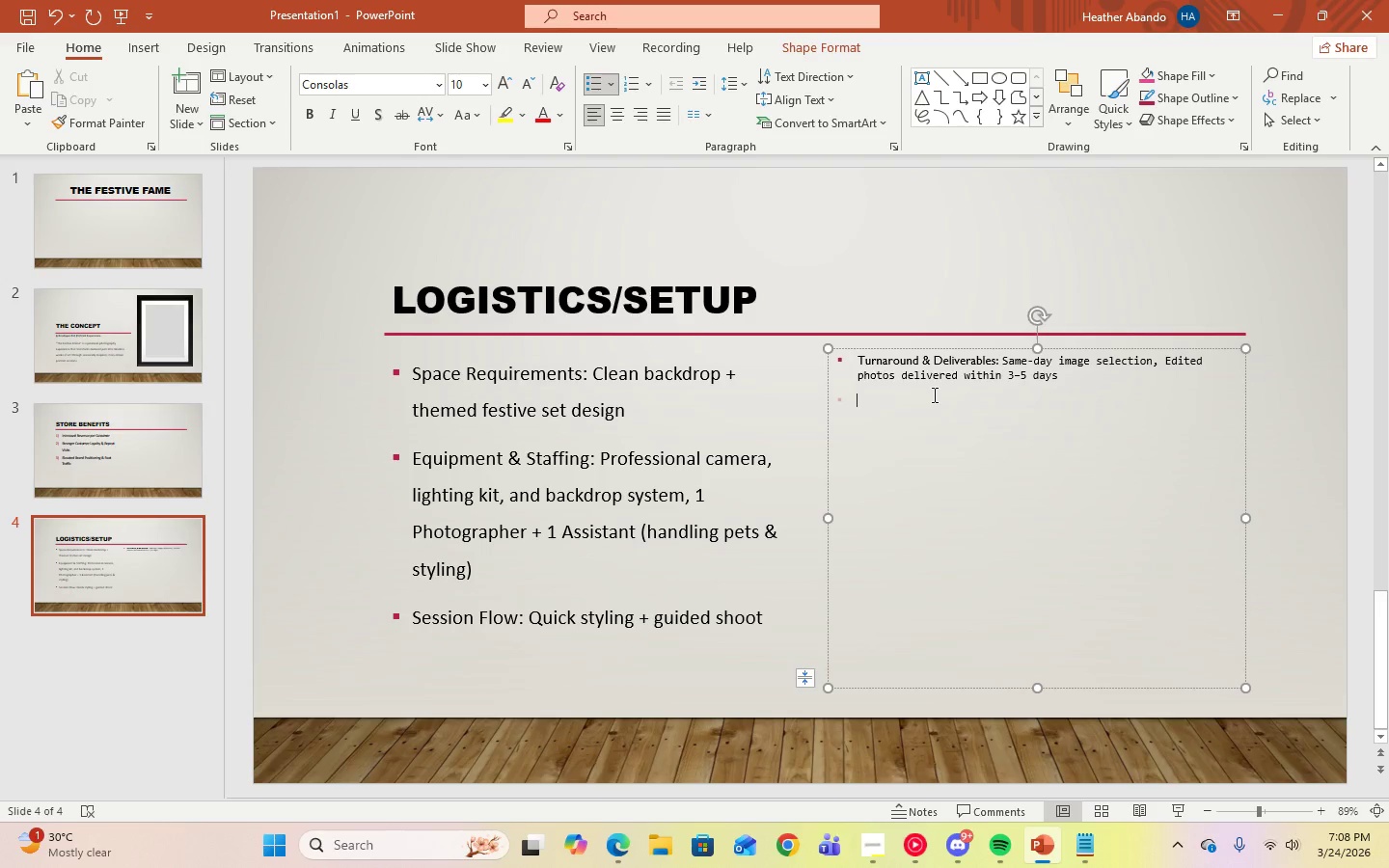 
key(Control+V)
 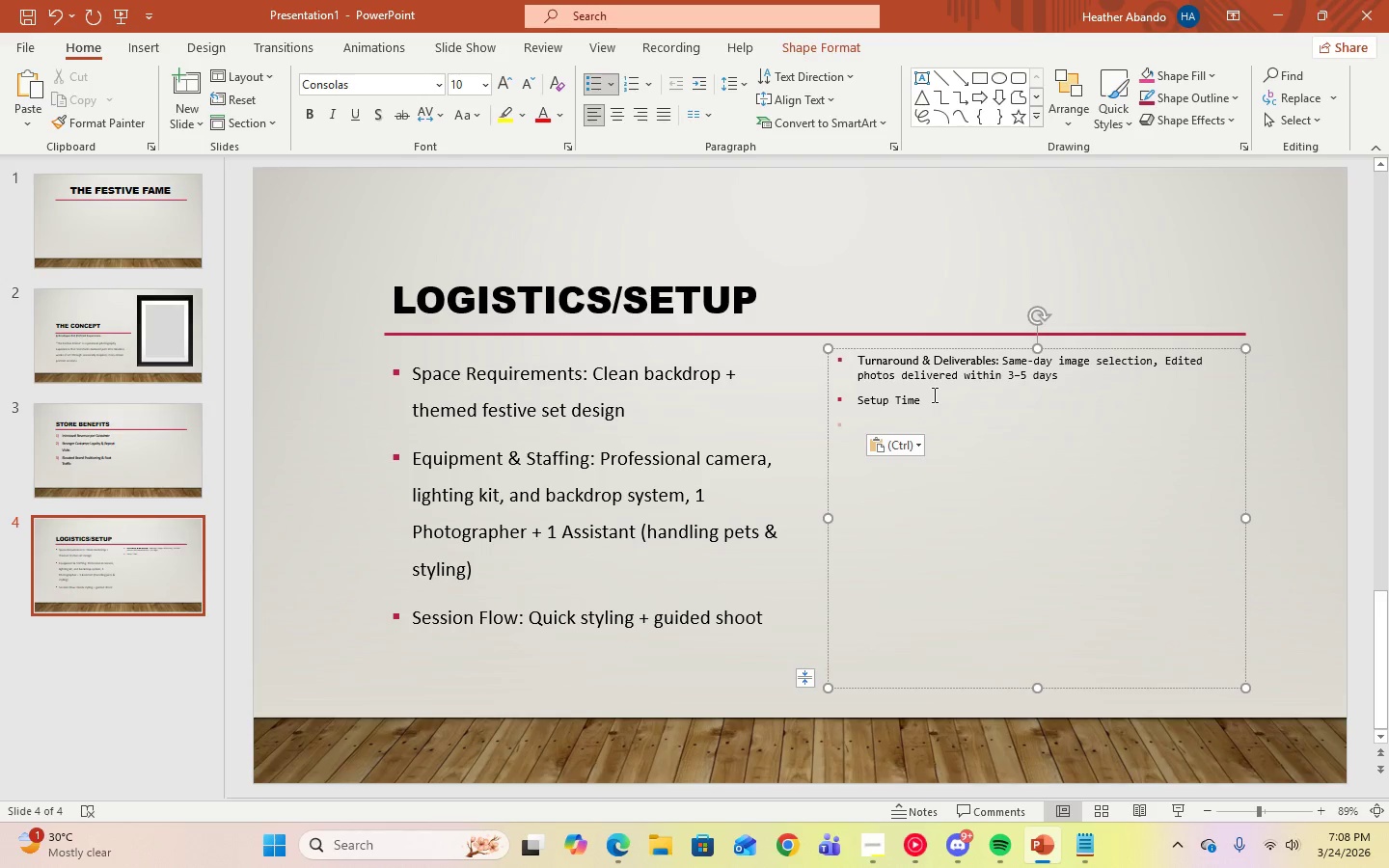 
key(Backspace)
 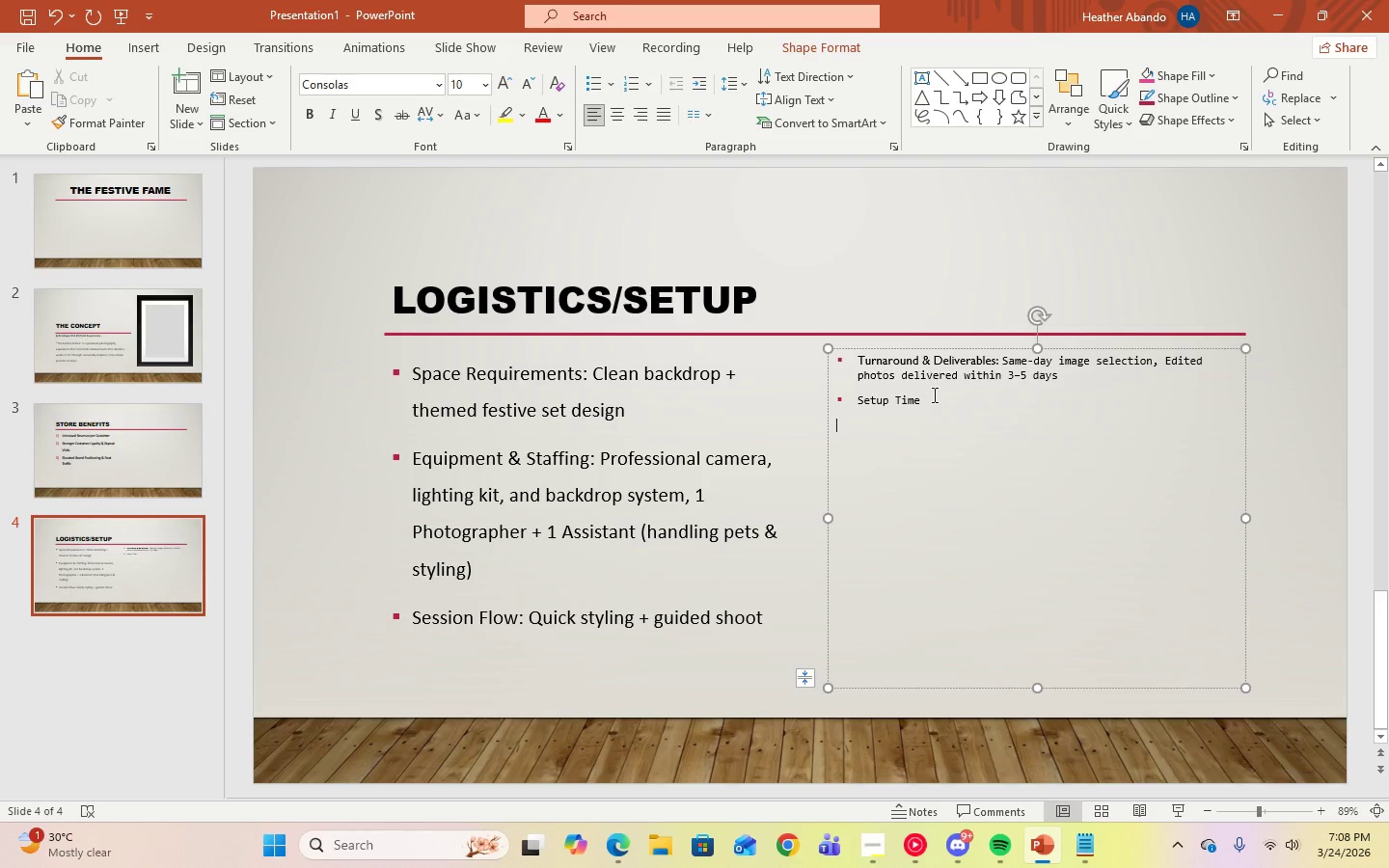 
key(Backspace)
 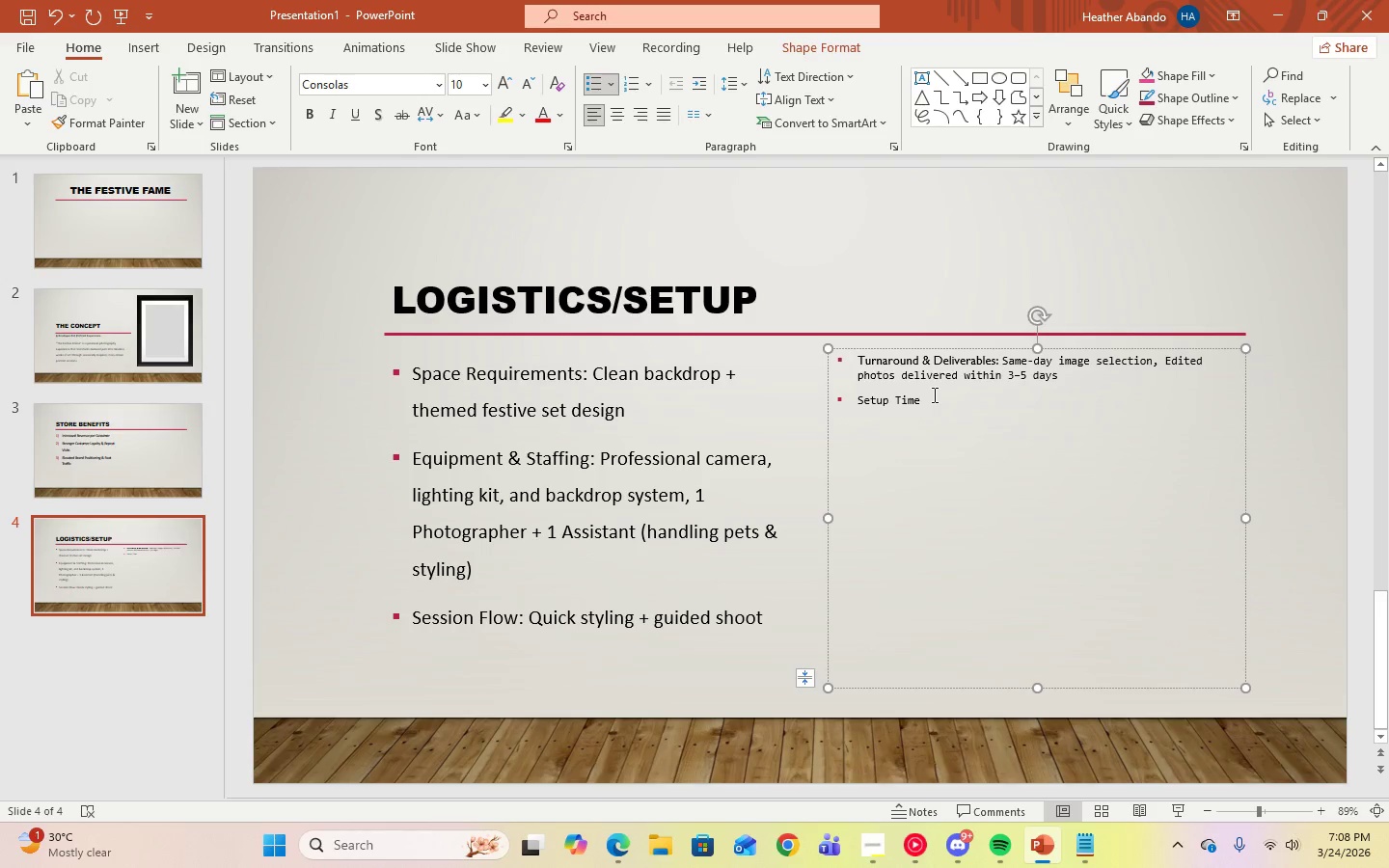 
key(Shift+Semicolon)
 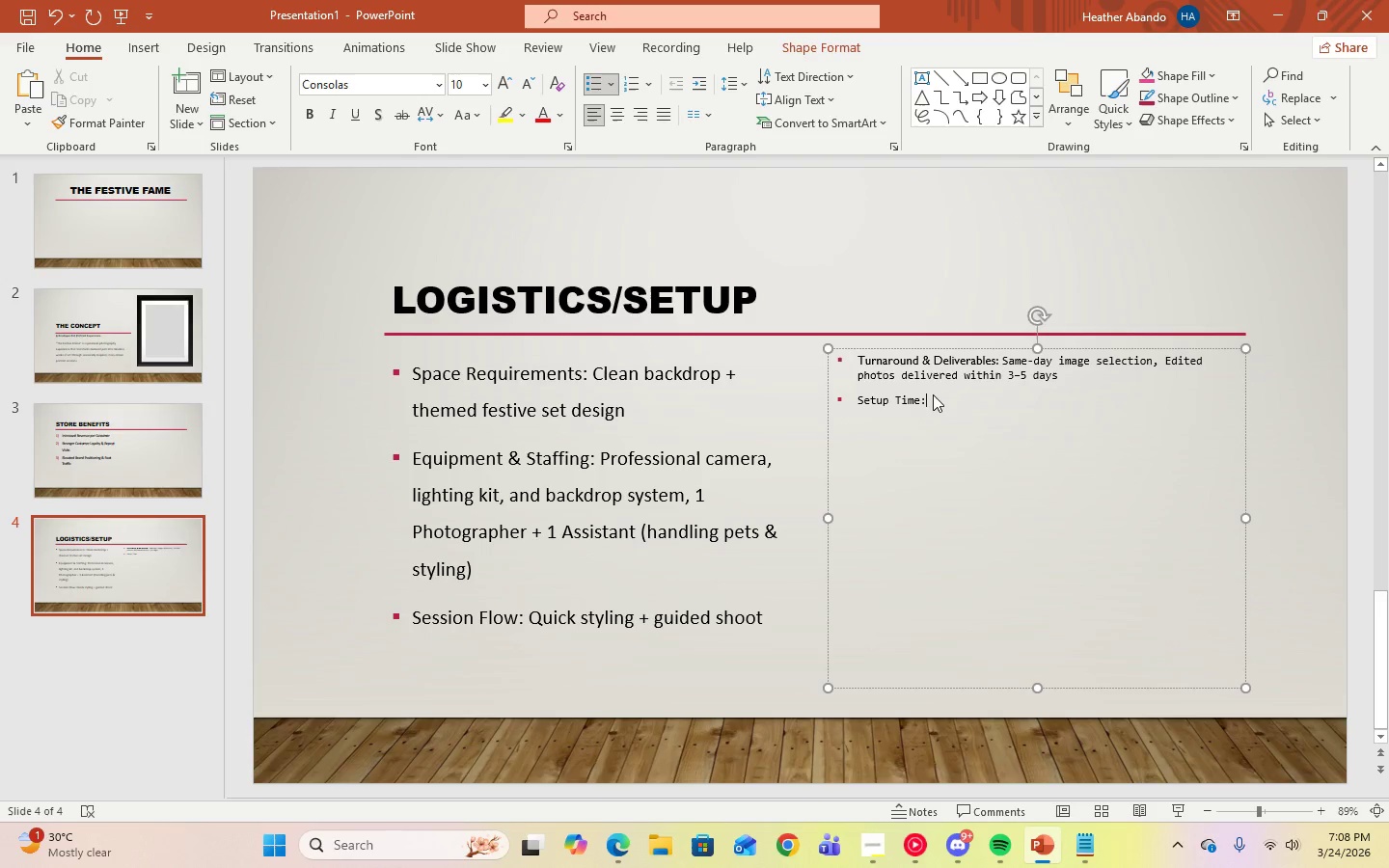 
key(Space)
 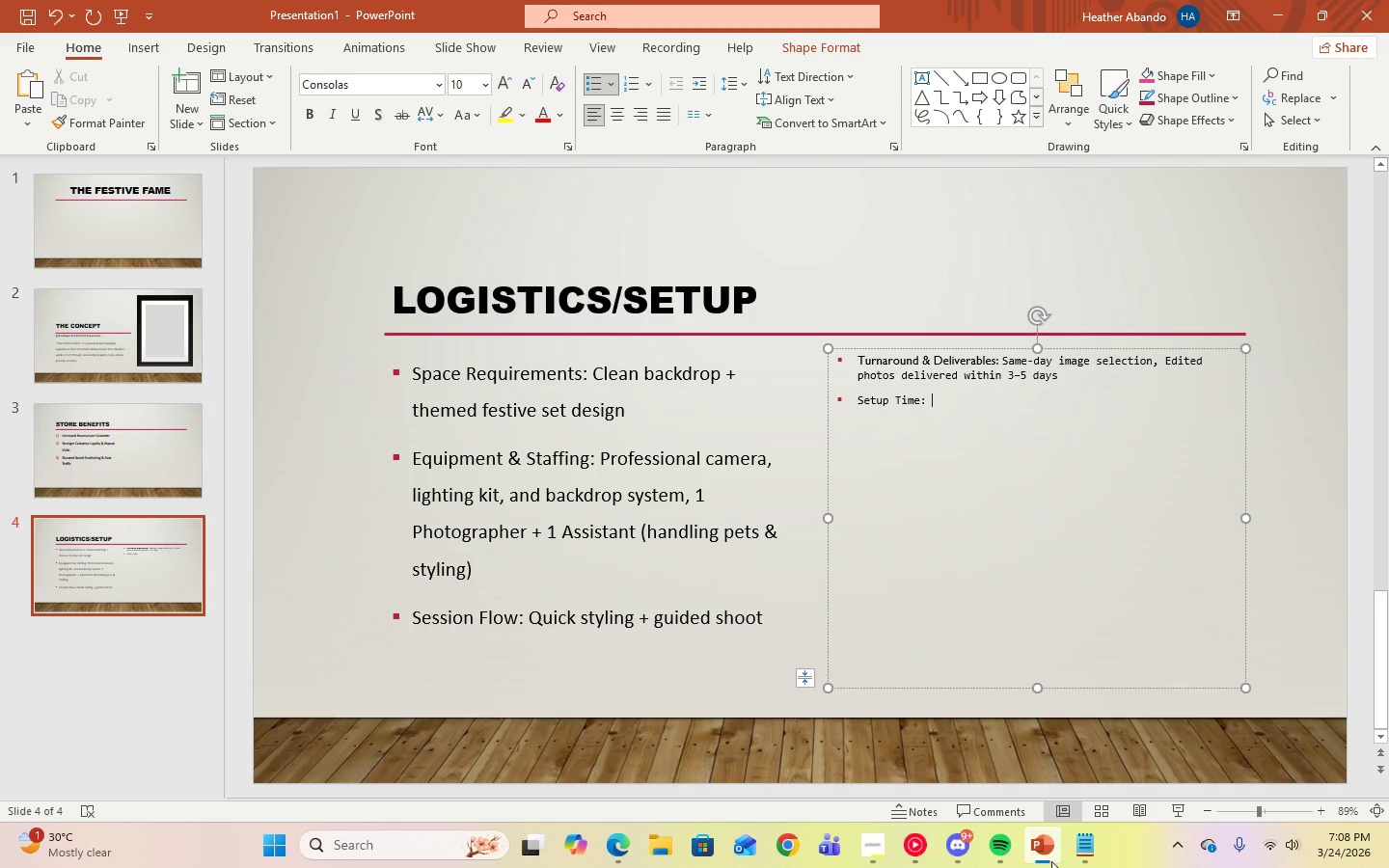 
left_click([1088, 856])
 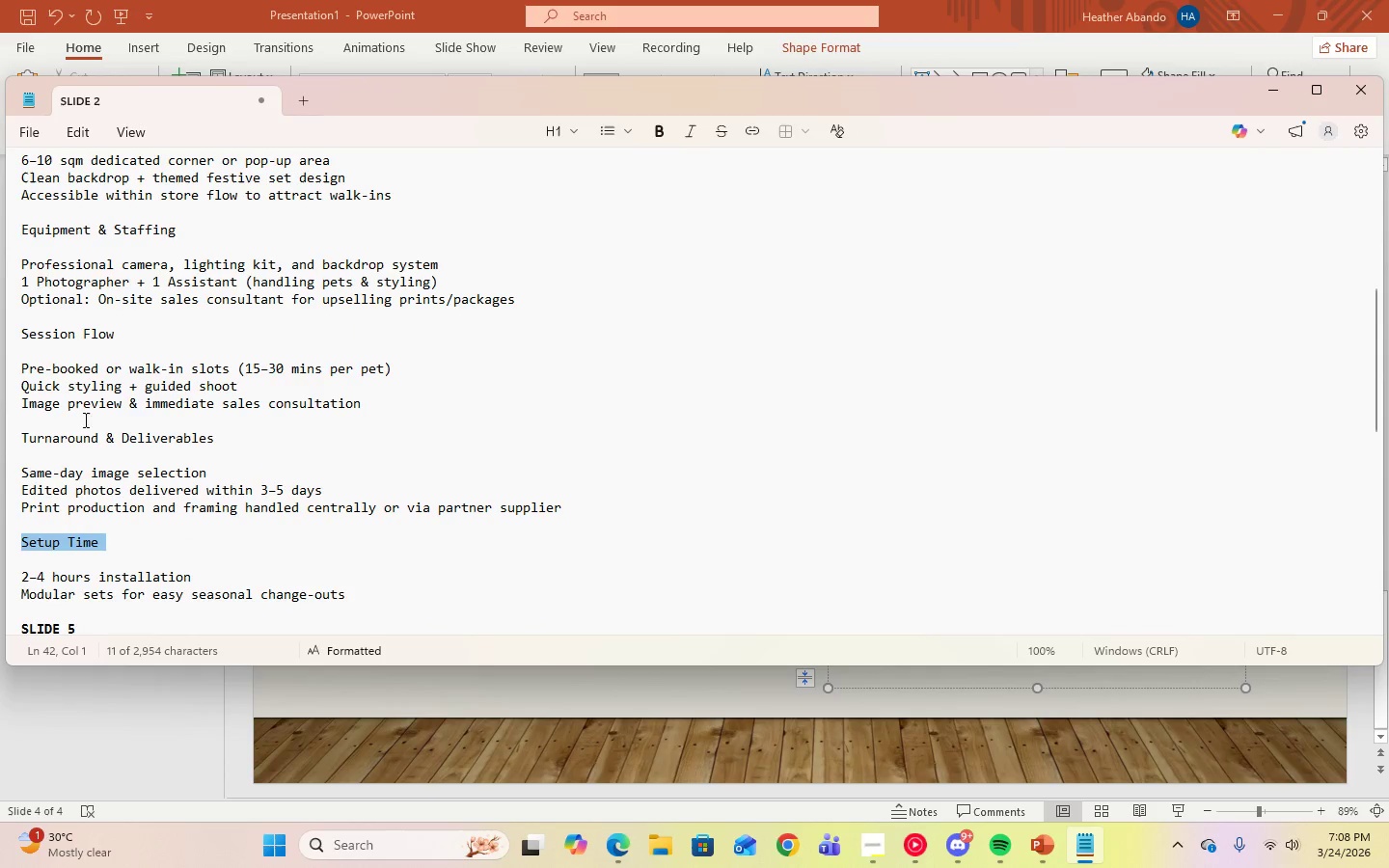 
scroll: coordinate [171, 524], scroll_direction: down, amount: 2.0
 